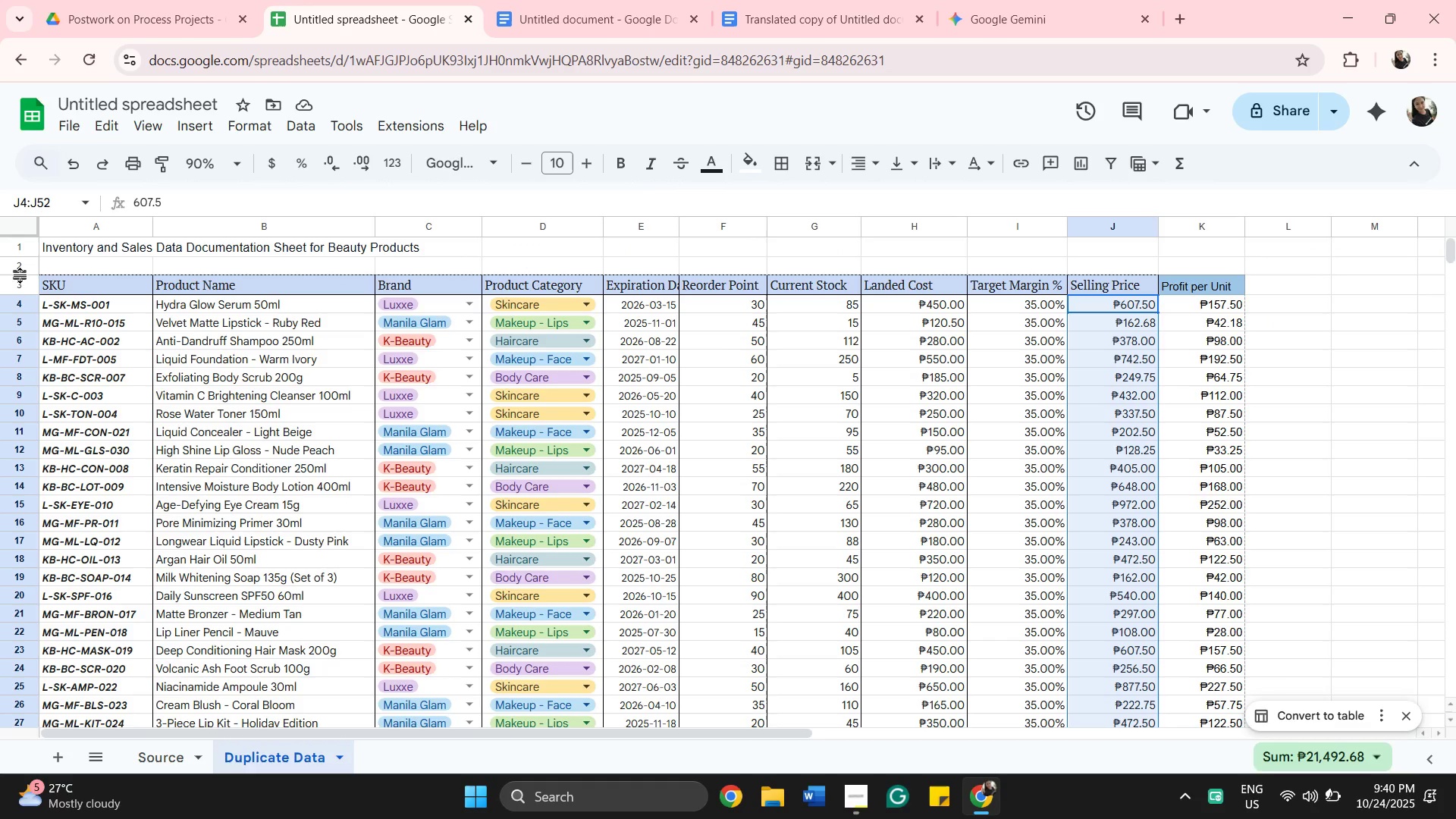 
wait(5.32)
 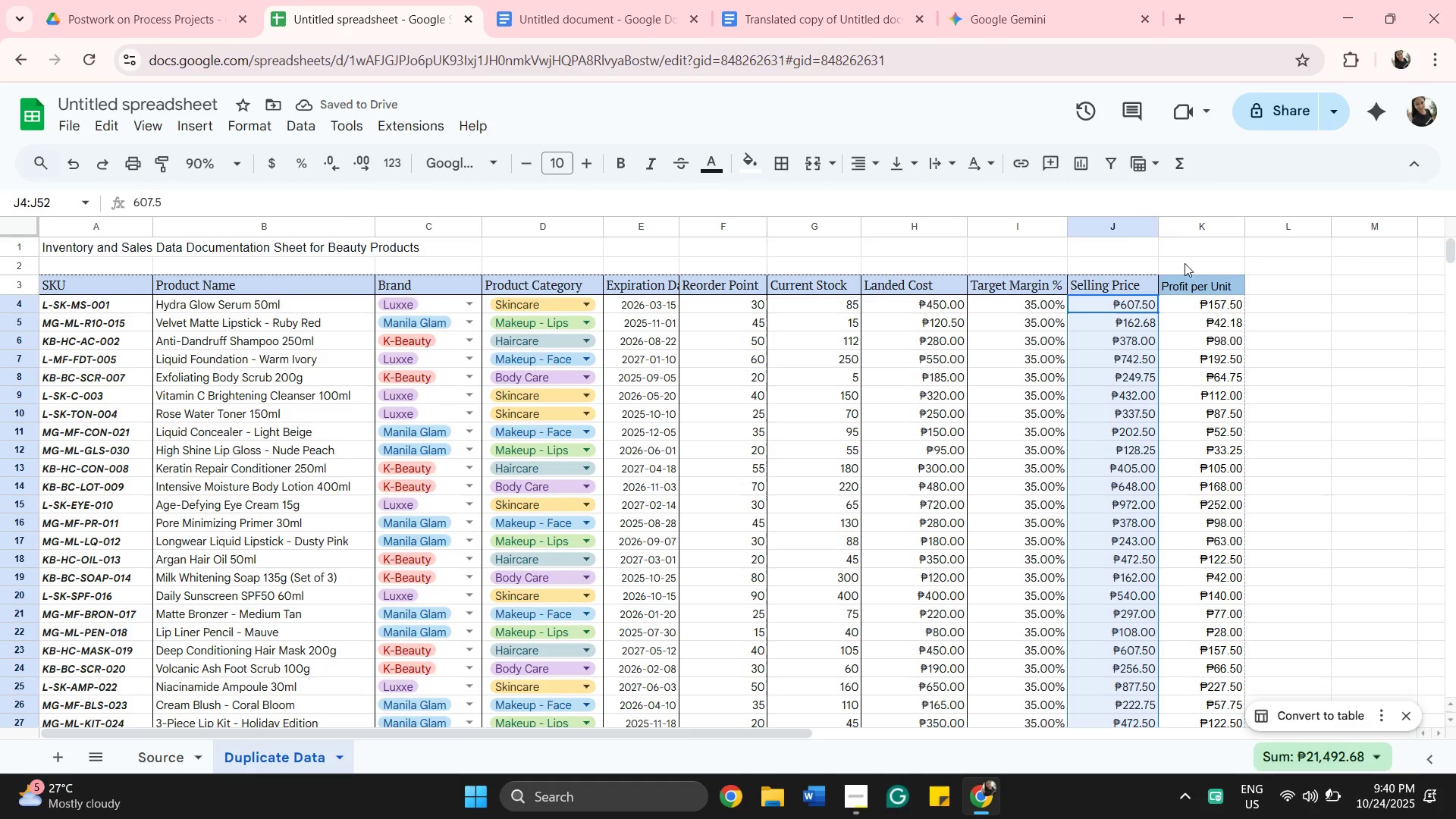 
left_click([125, 274])
 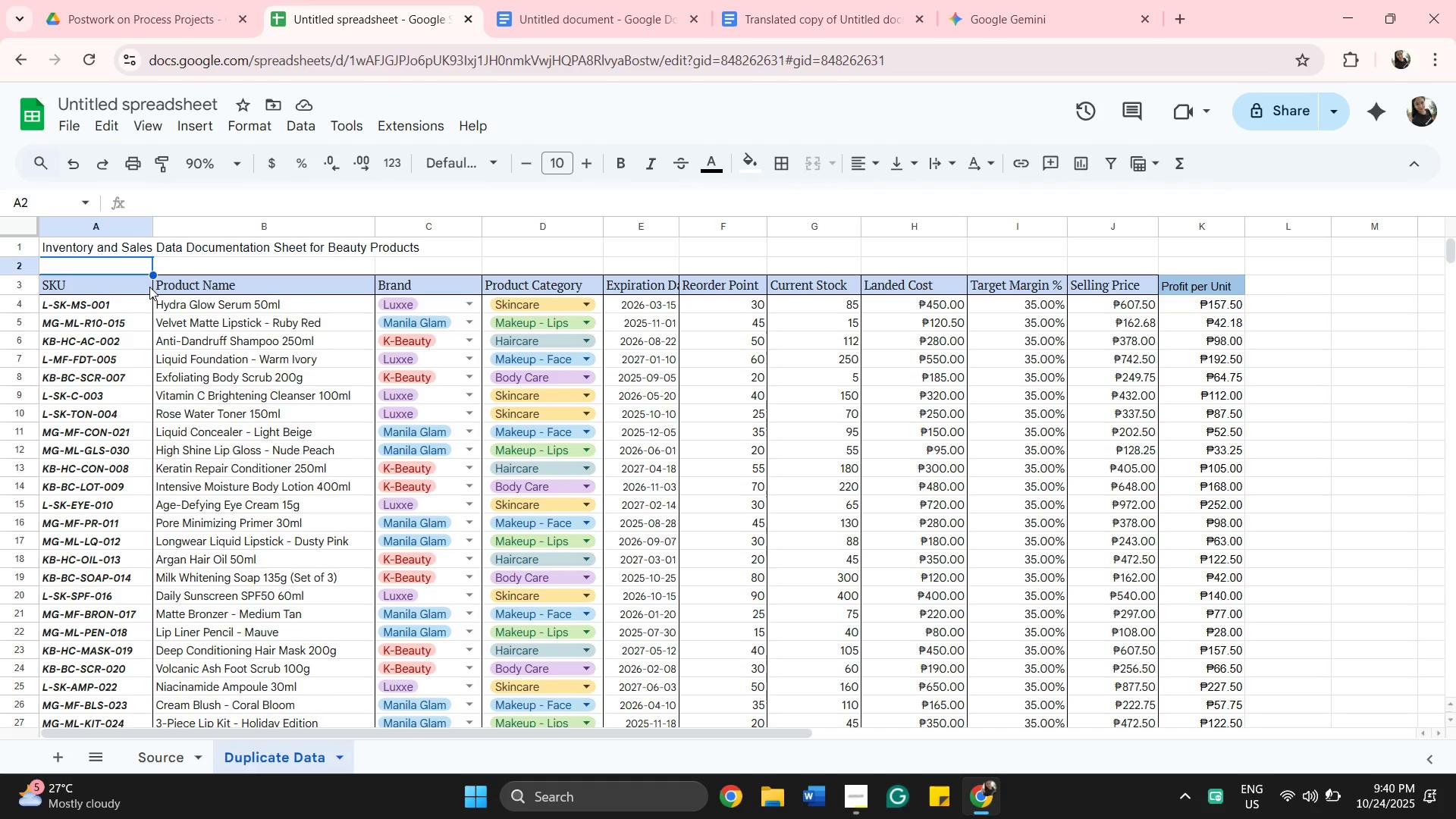 
left_click([149, 287])
 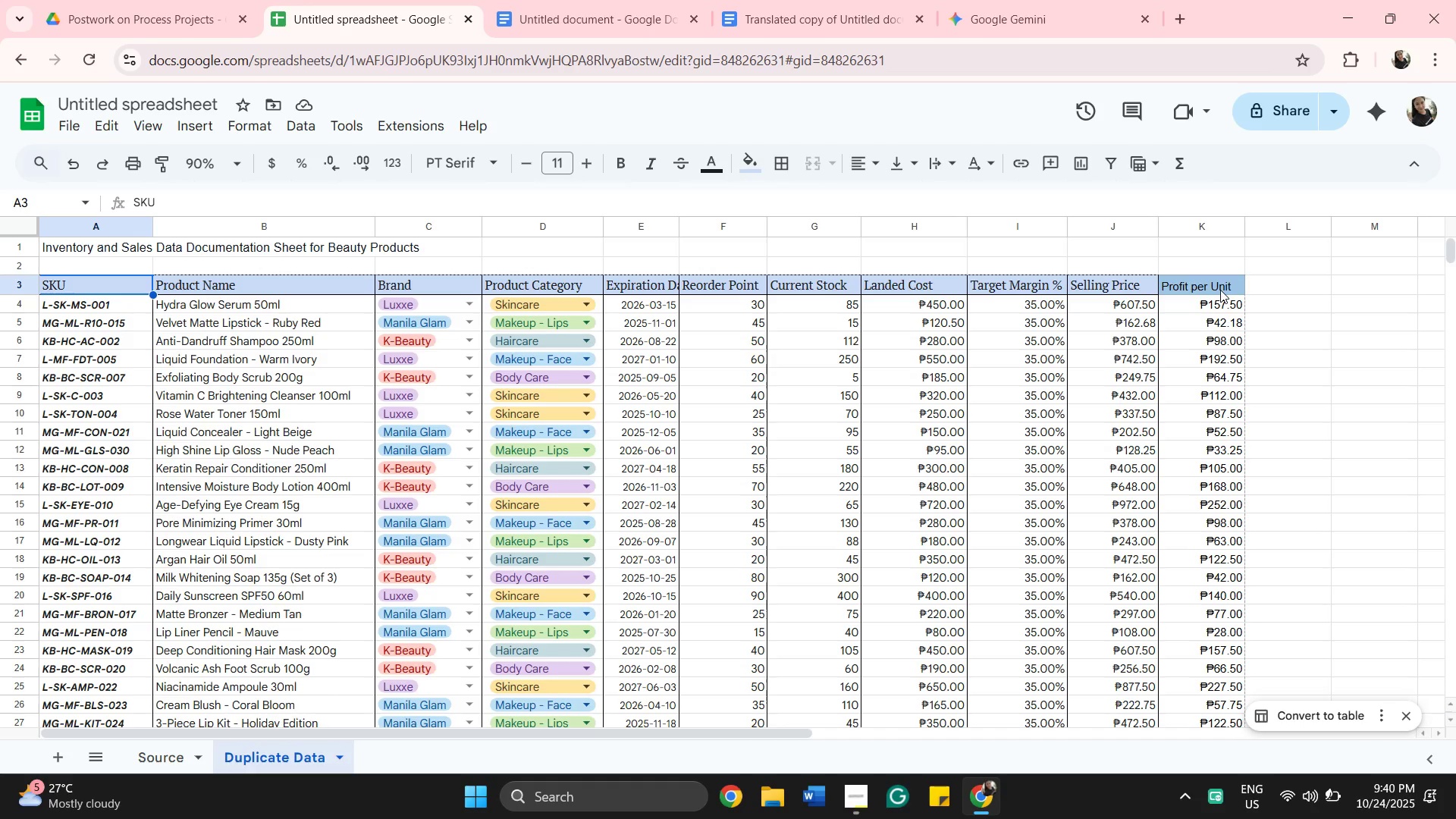 
left_click([1220, 290])
 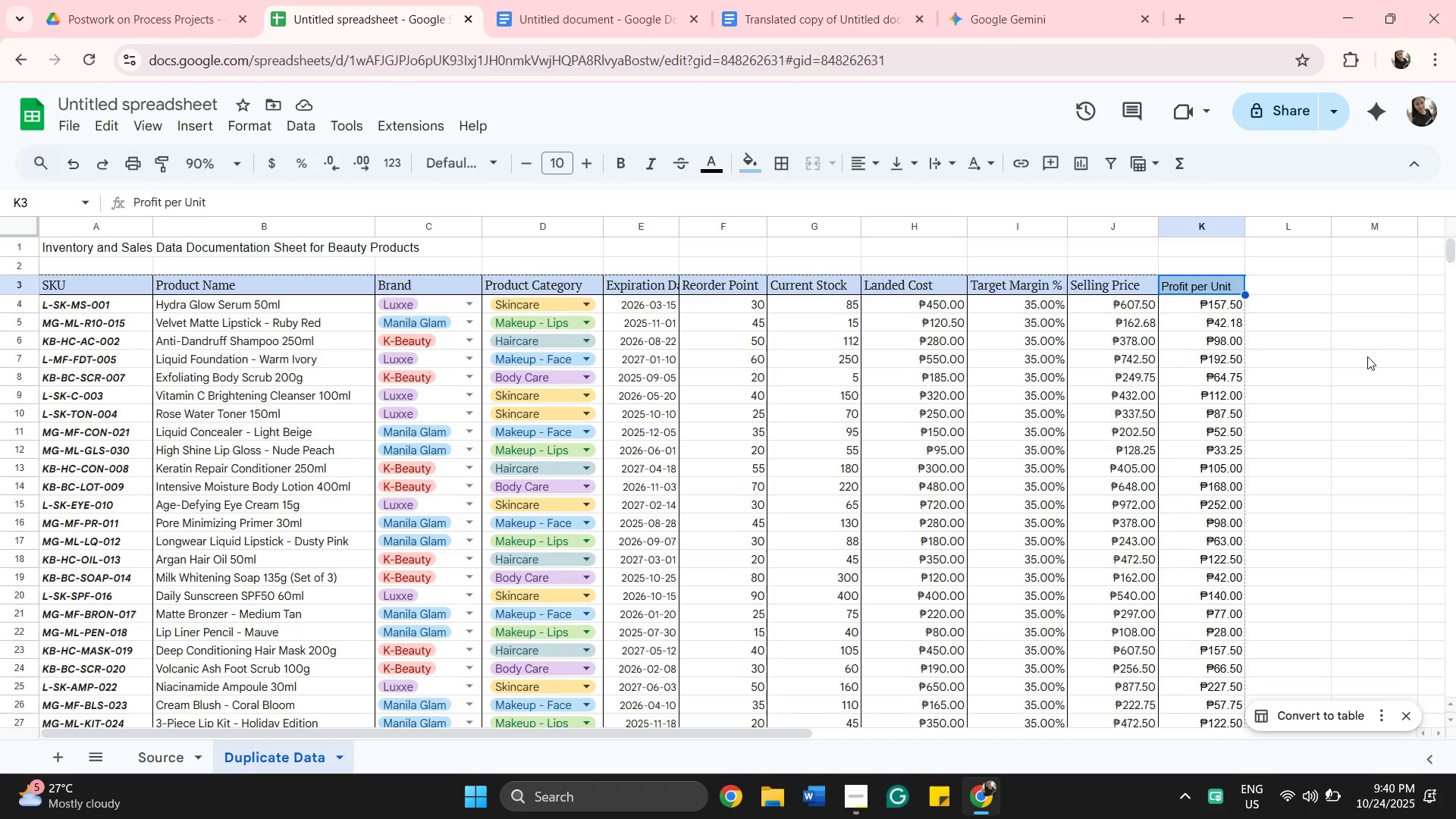 
scroll: coordinate [1366, 356], scroll_direction: down, amount: 1.0
 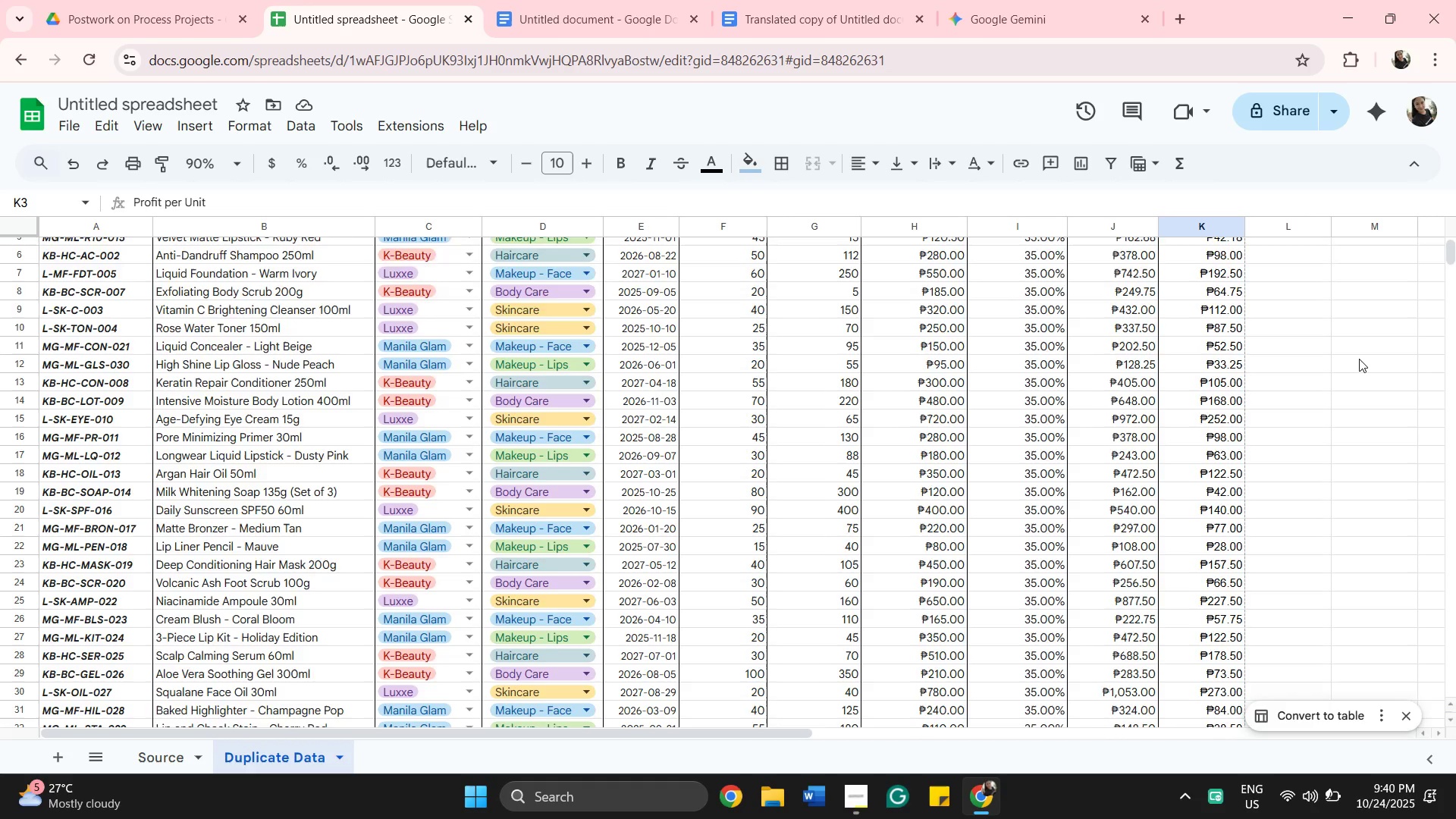 
scroll: coordinate [1359, 359], scroll_direction: up, amount: 2.0
 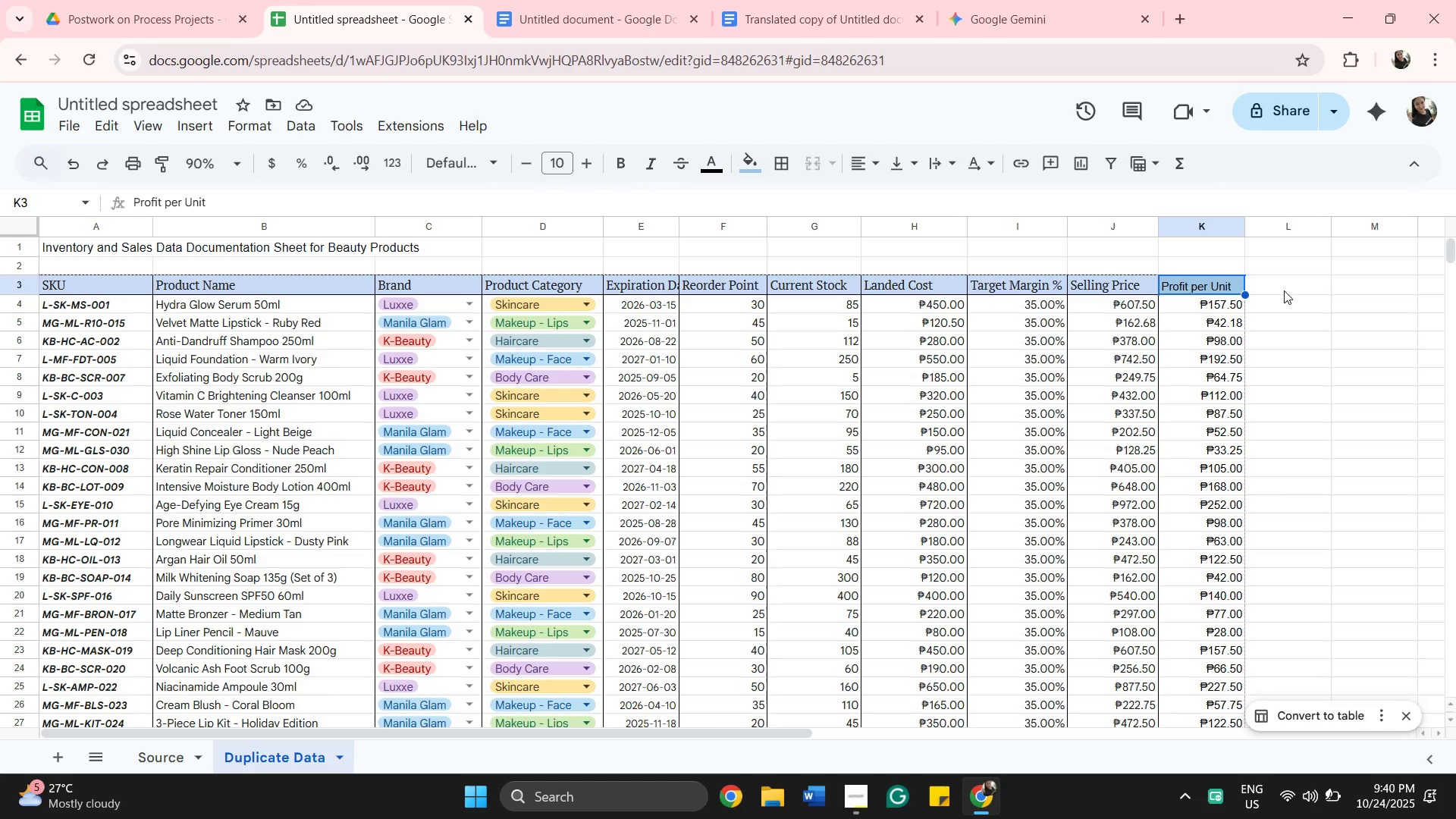 
left_click([1285, 290])
 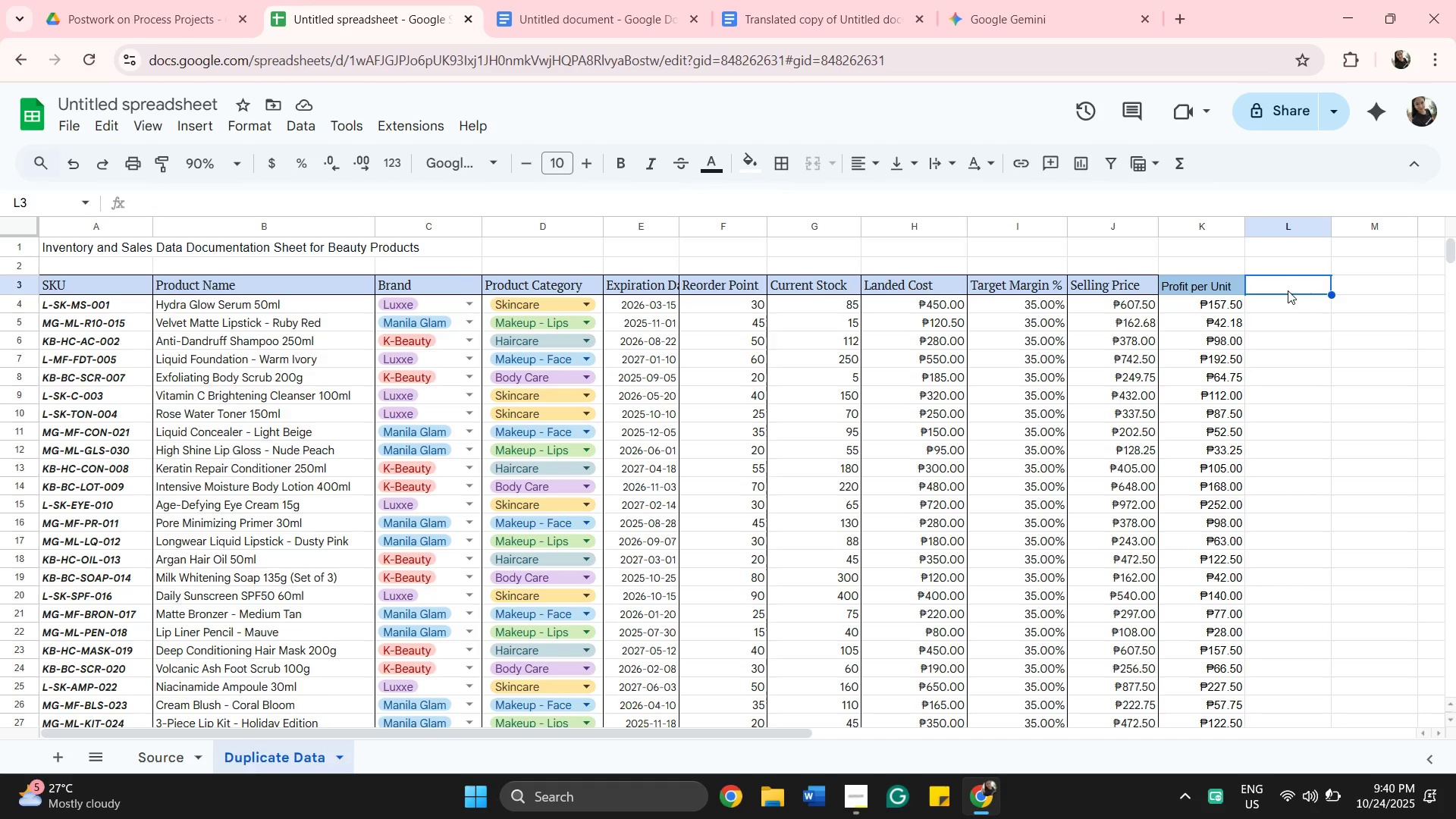 
wait(11.56)
 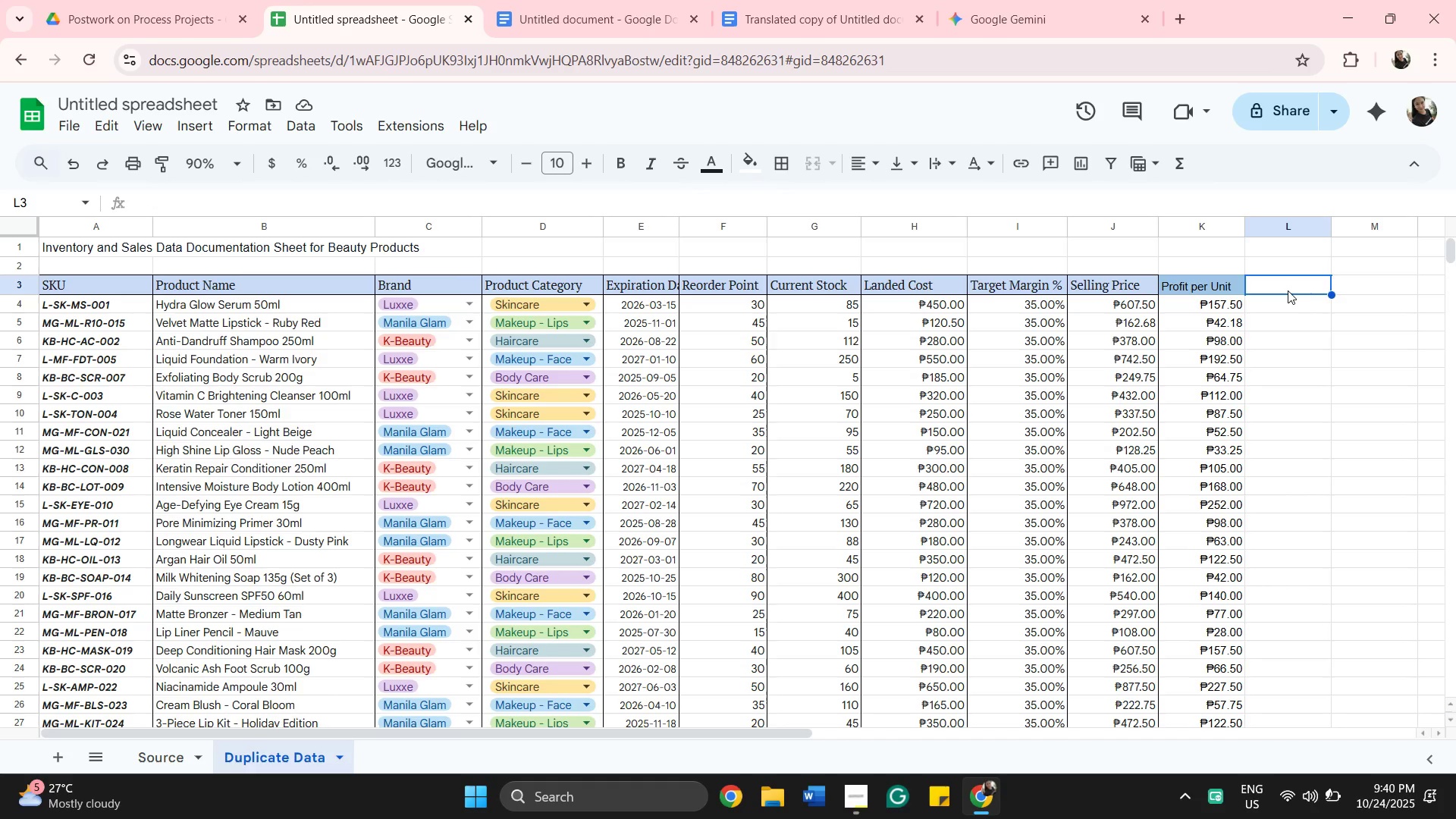 
left_click([1012, 26])
 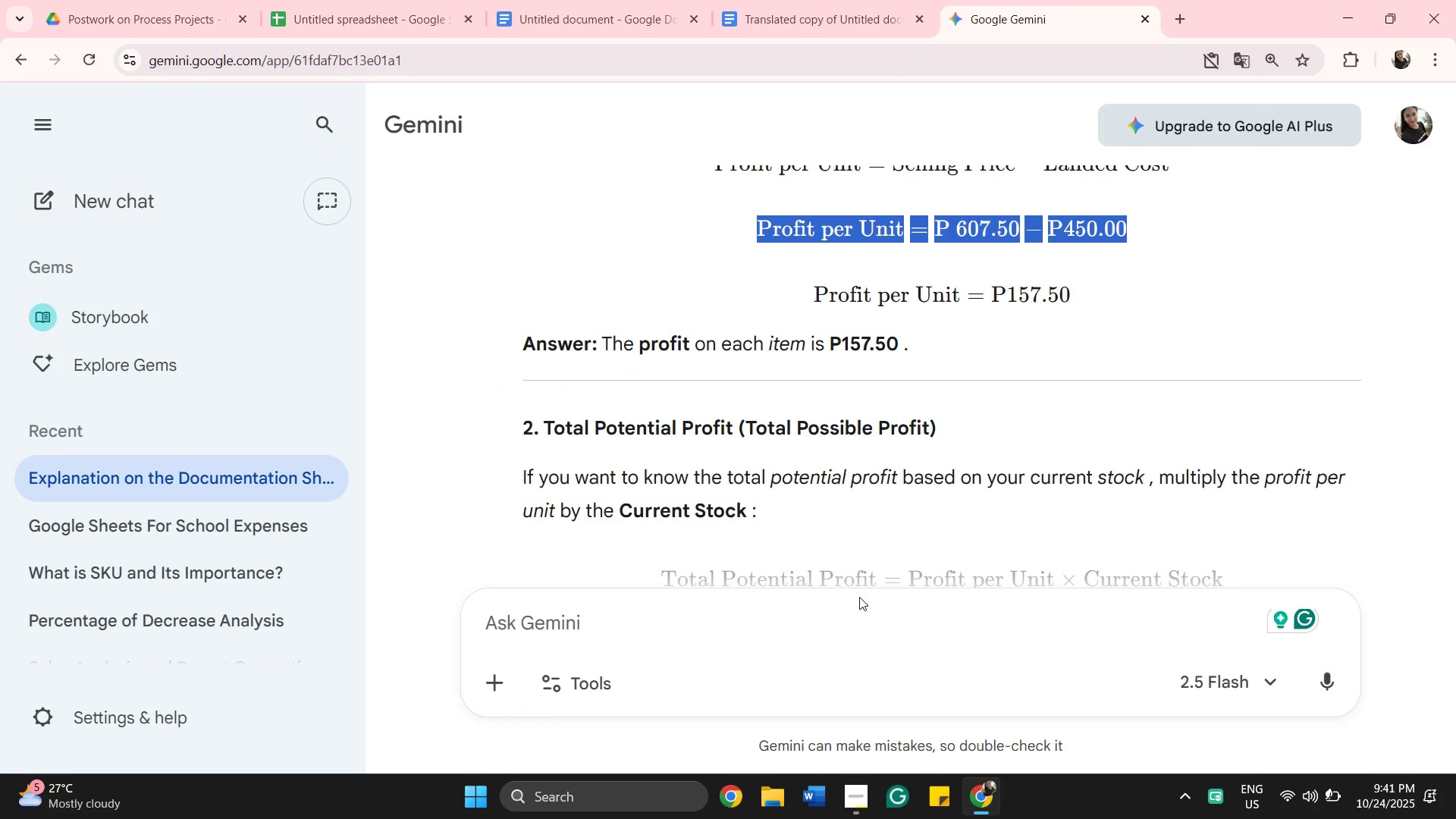 
left_click([859, 597])
 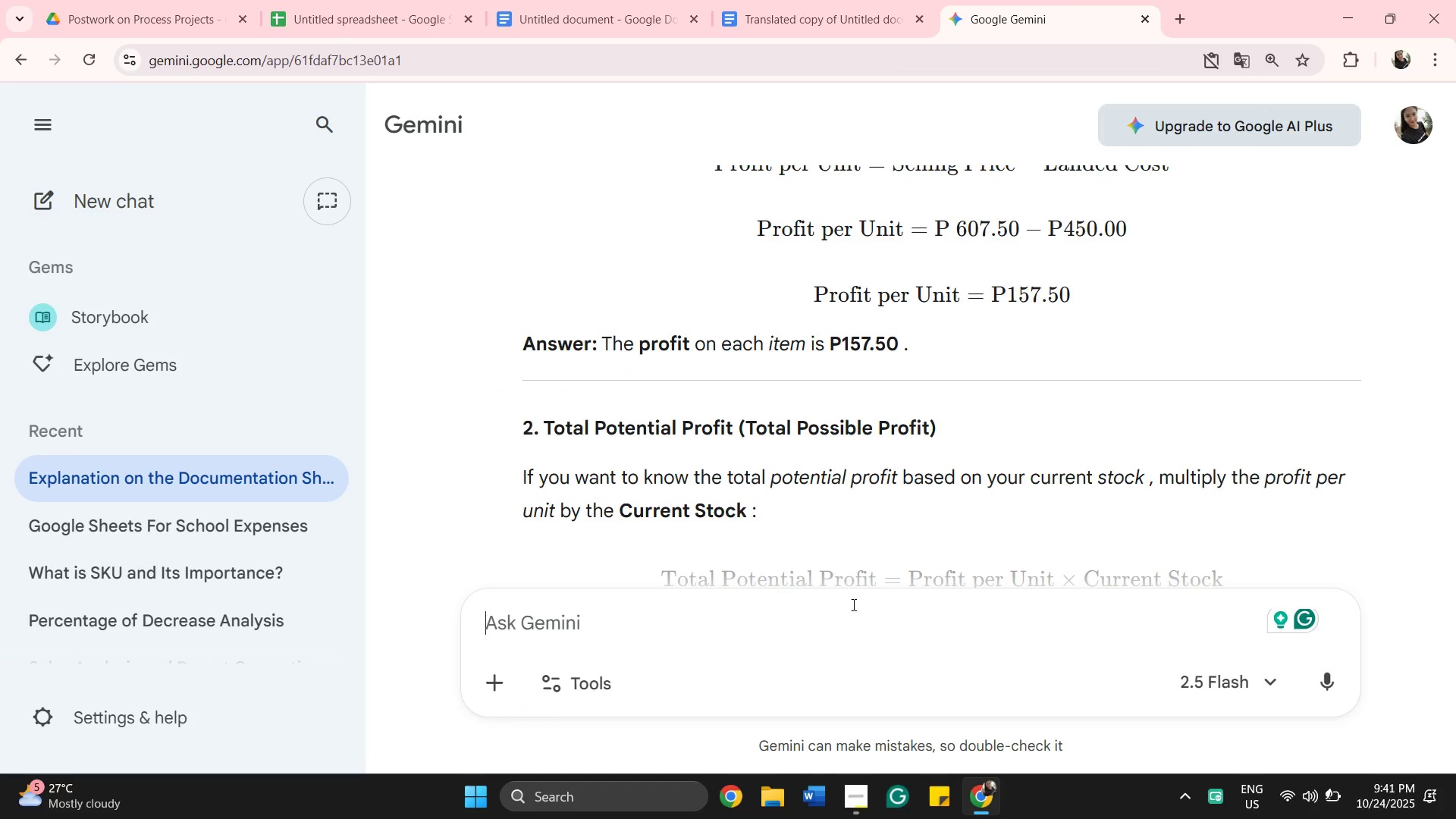 
left_click([859, 617])
 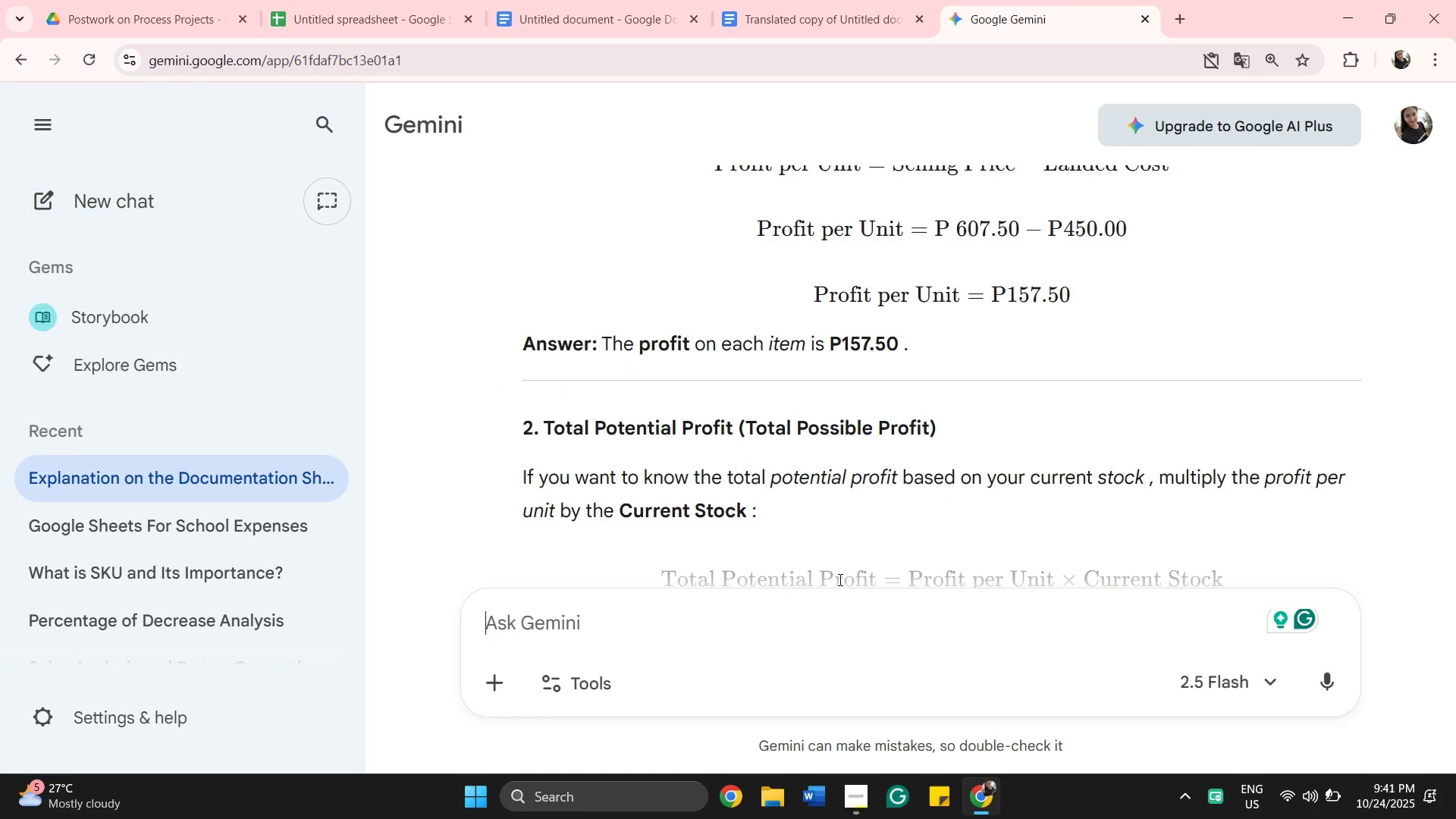 
type( ano ba ang margin?)
 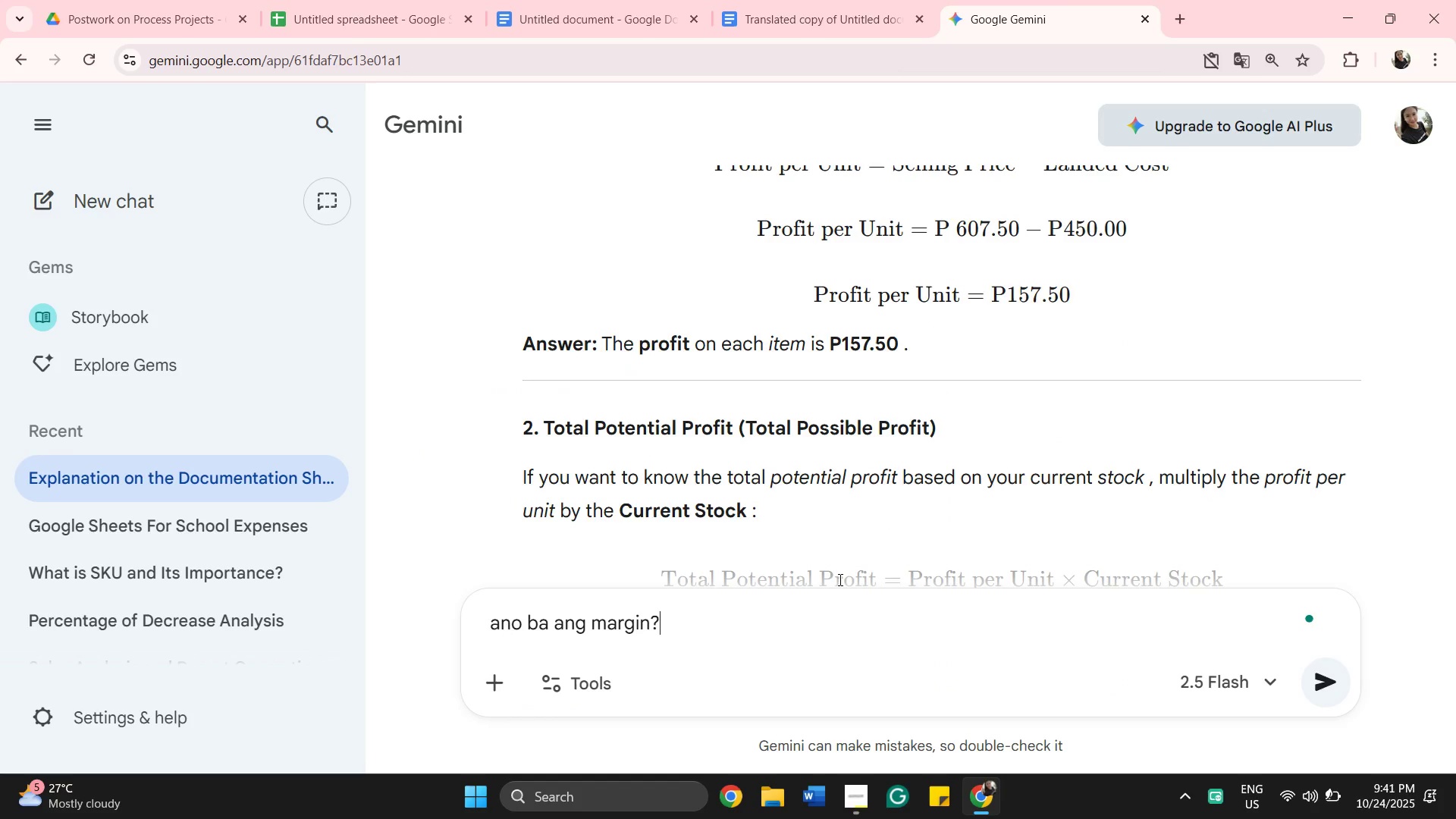 
key(Enter)
 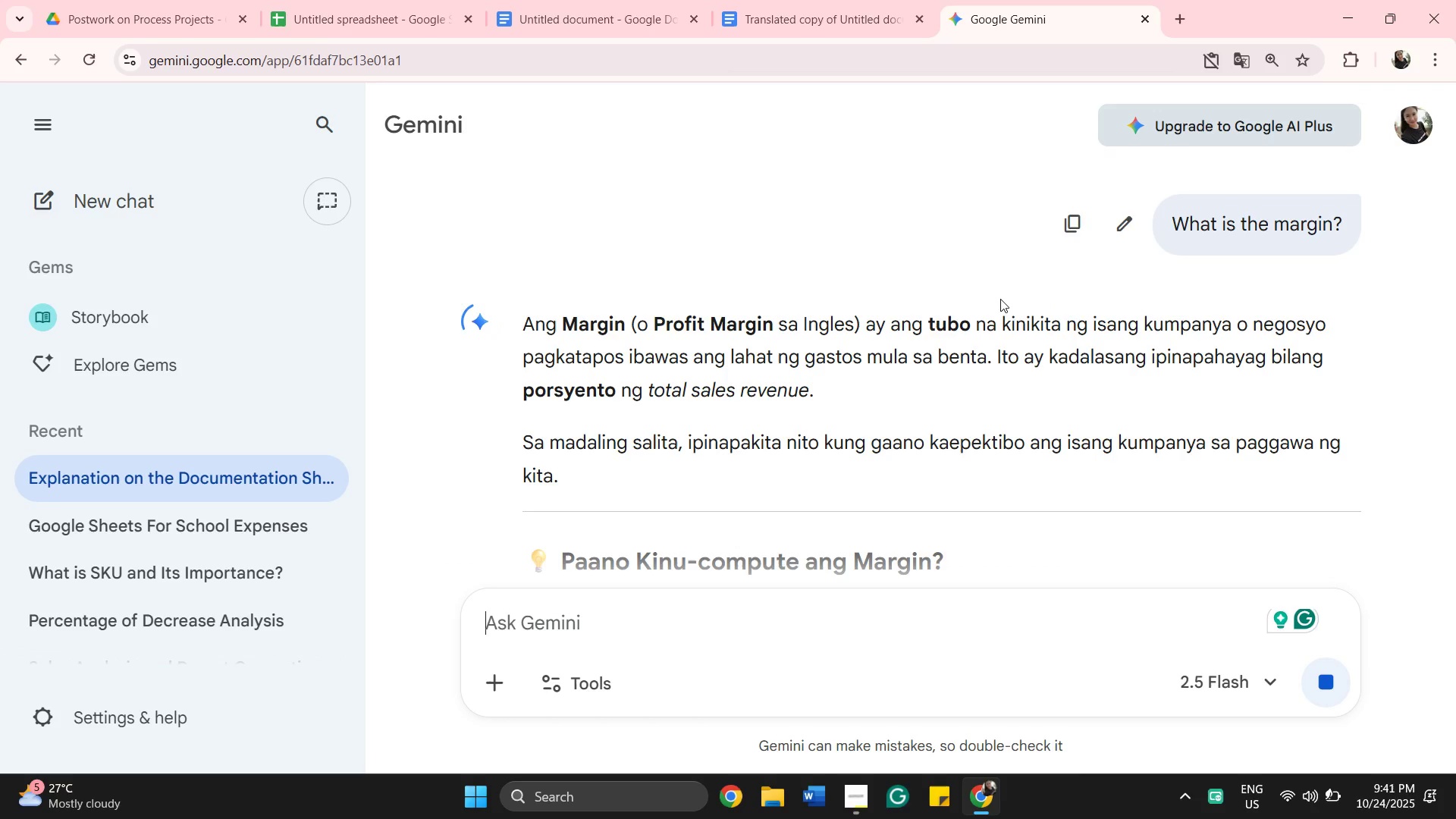 
wait(5.3)
 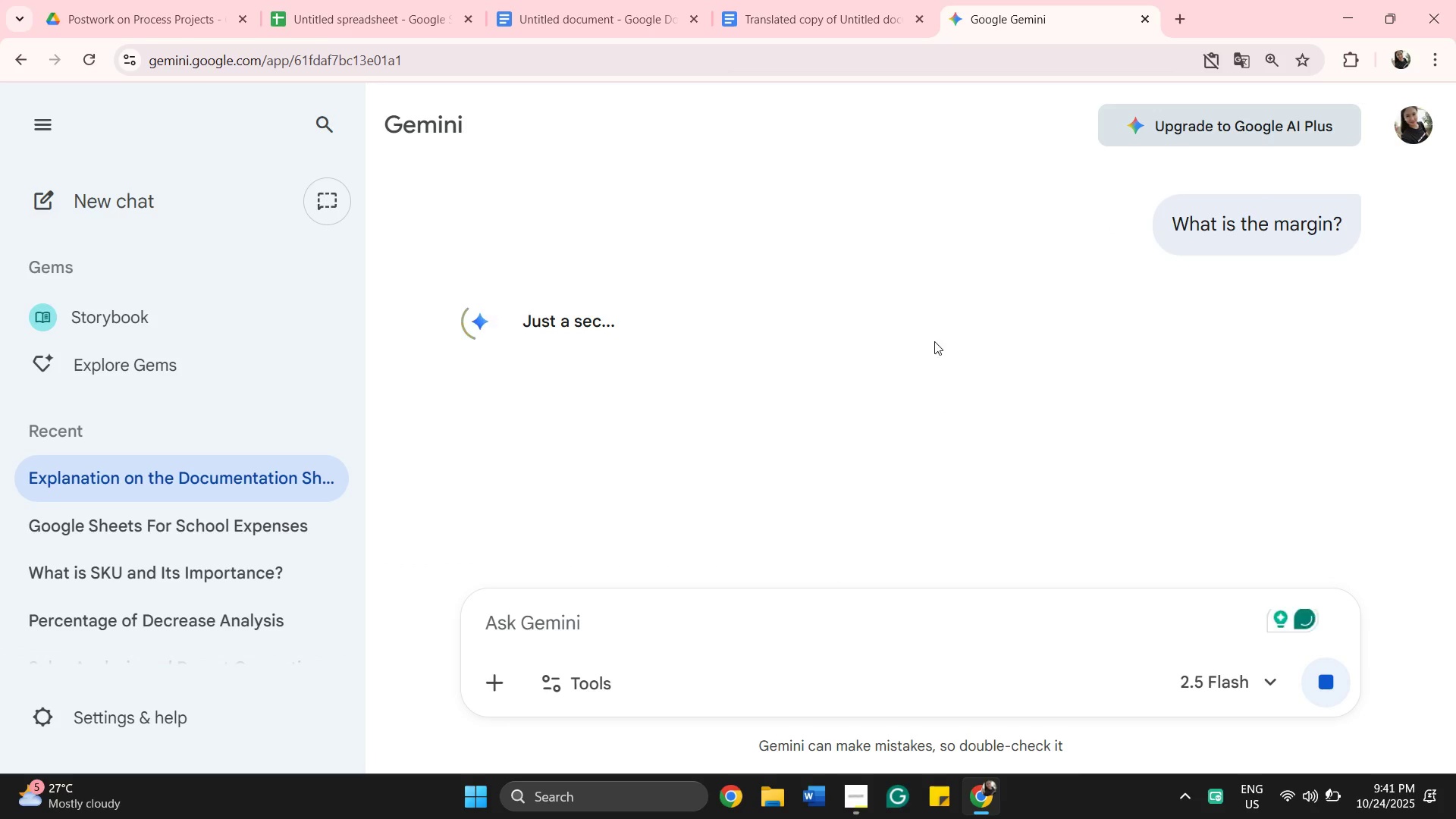 
scroll: coordinate [971, 192], scroll_direction: up, amount: 2.0
 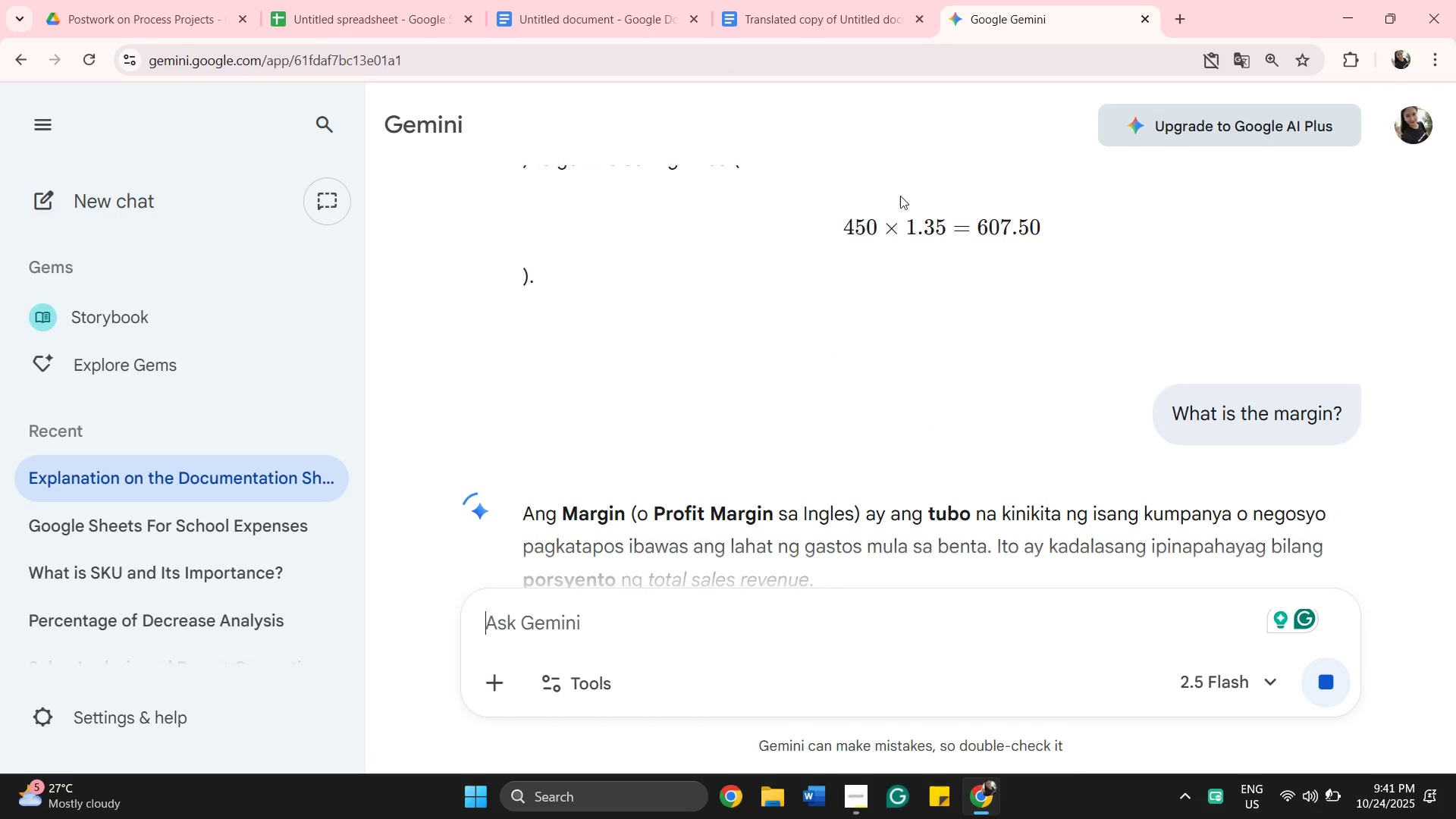 
scroll: coordinate [960, 233], scroll_direction: down, amount: 4.0
 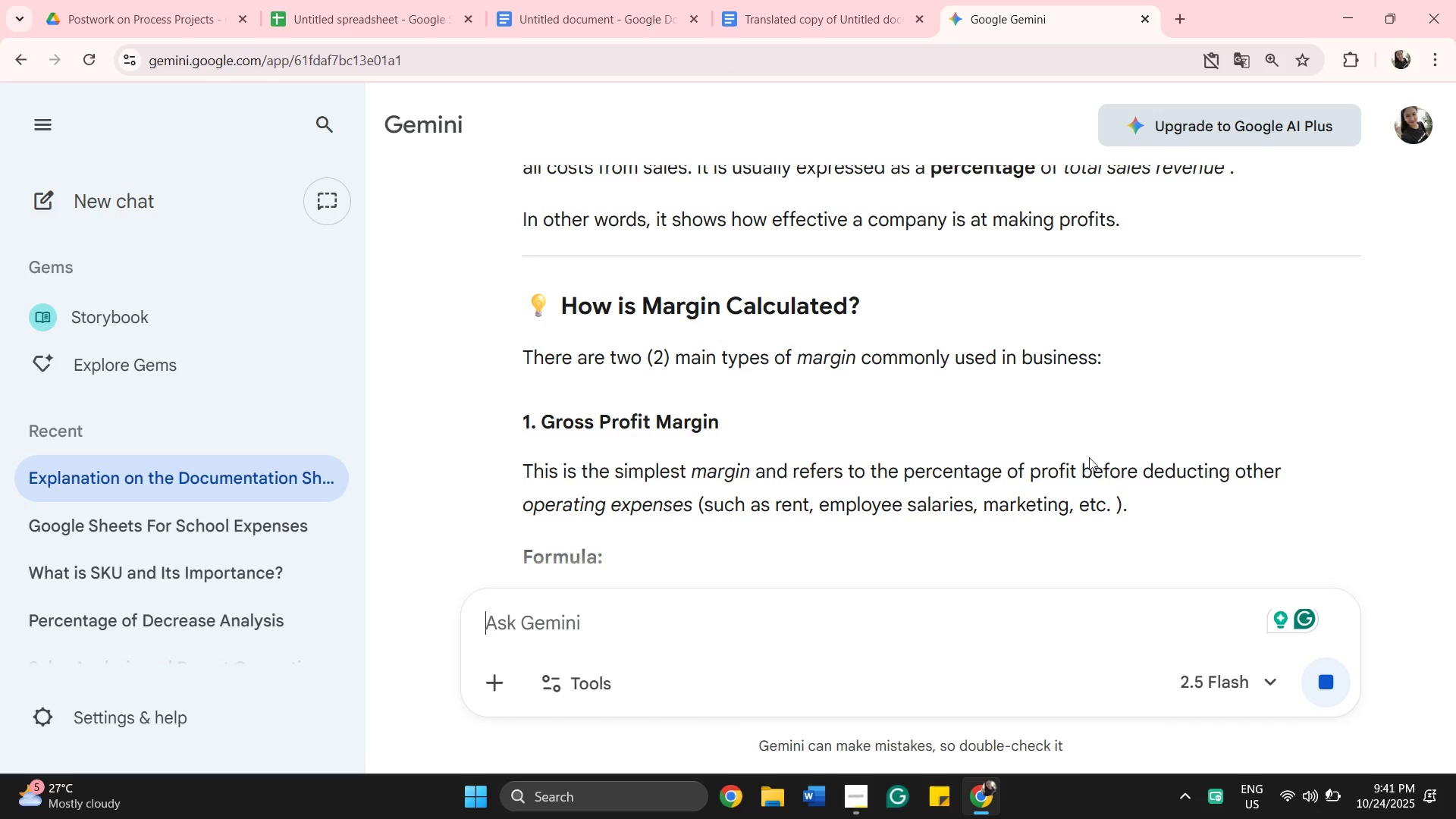 
wait(6.14)
 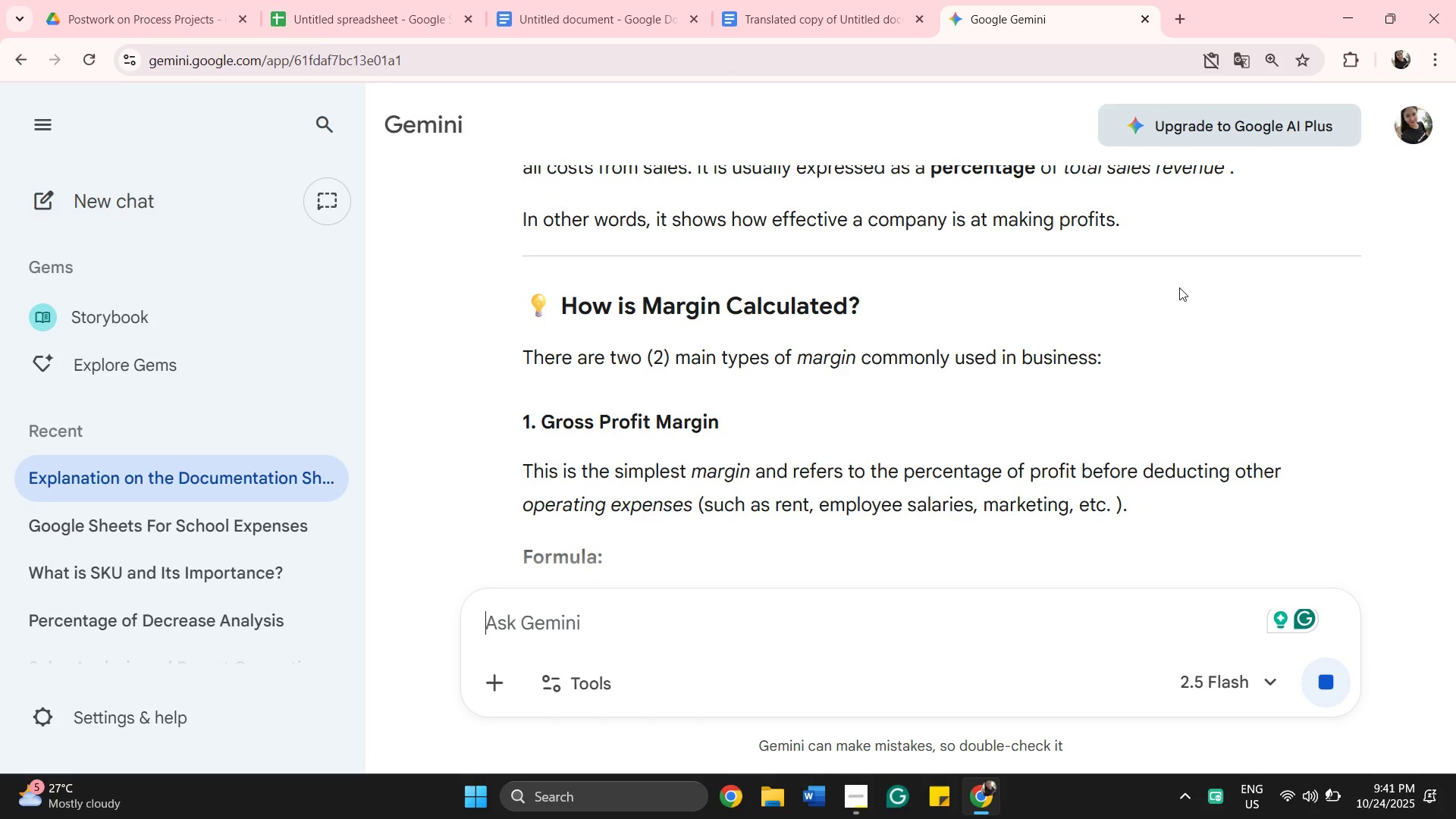 
scroll: coordinate [1062, 394], scroll_direction: up, amount: 3.0
 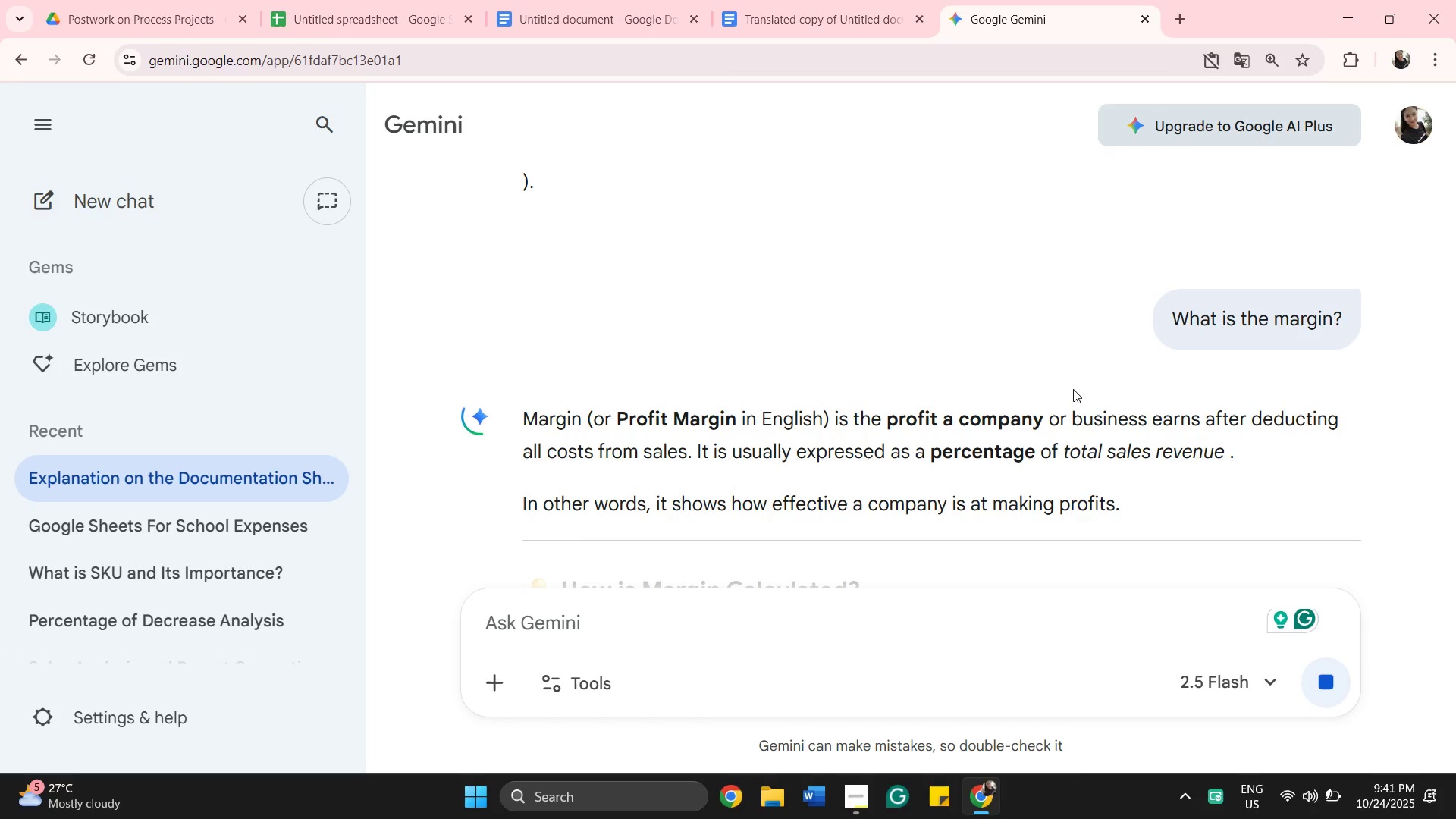 
scroll: coordinate [840, 324], scroll_direction: down, amount: 9.0
 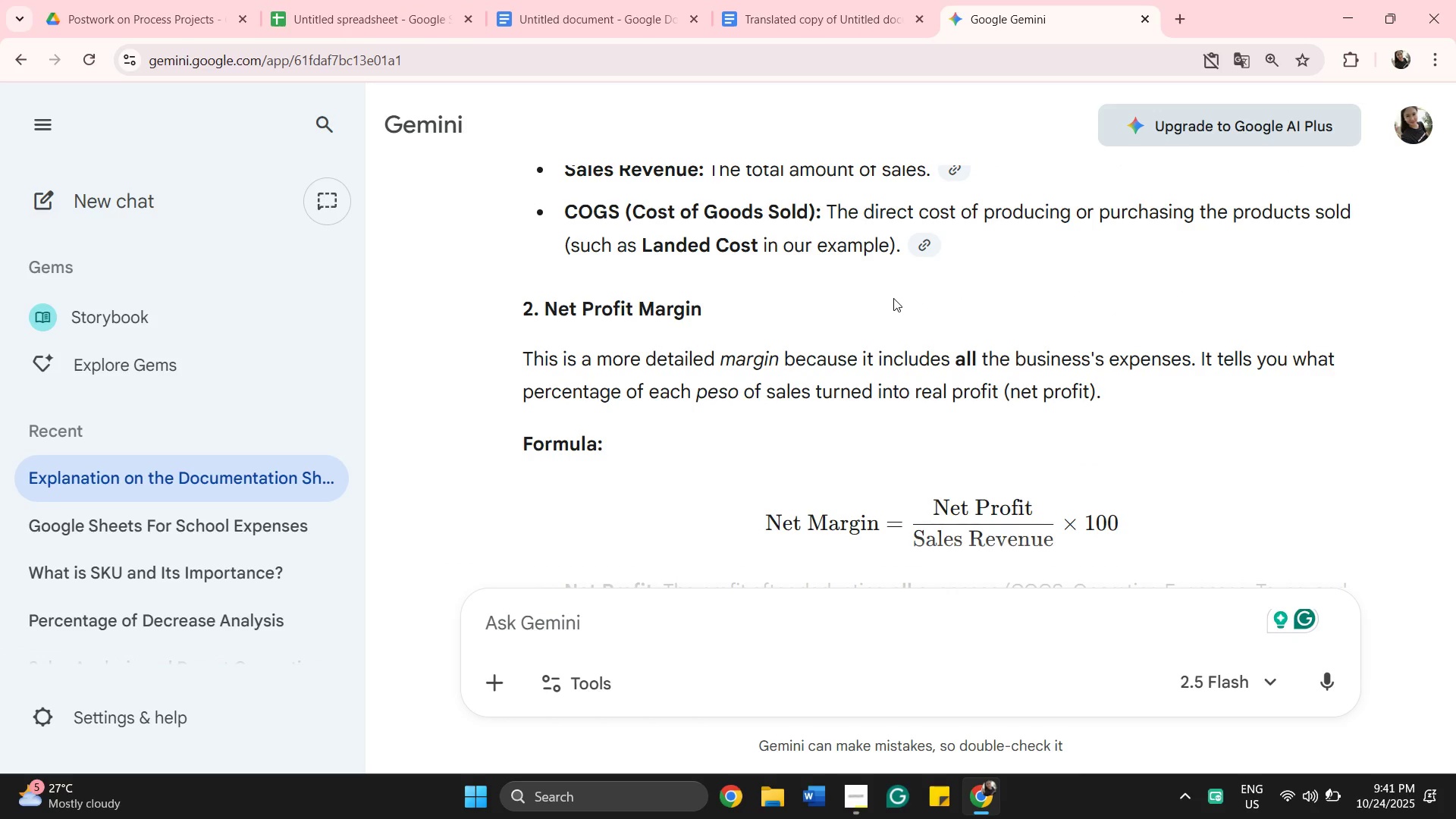 
scroll: coordinate [902, 288], scroll_direction: down, amount: 7.0
 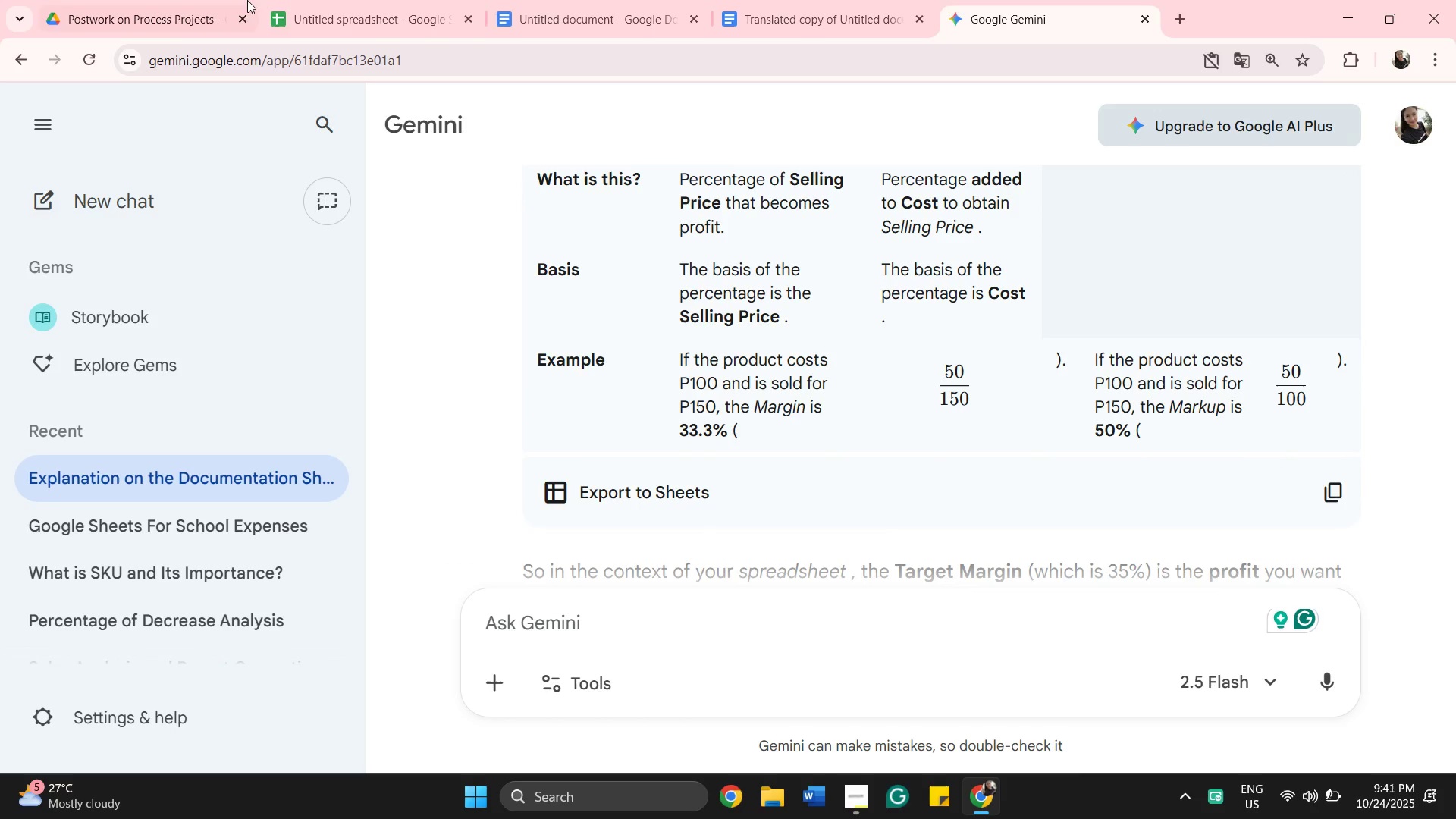 
left_click([391, 27])
 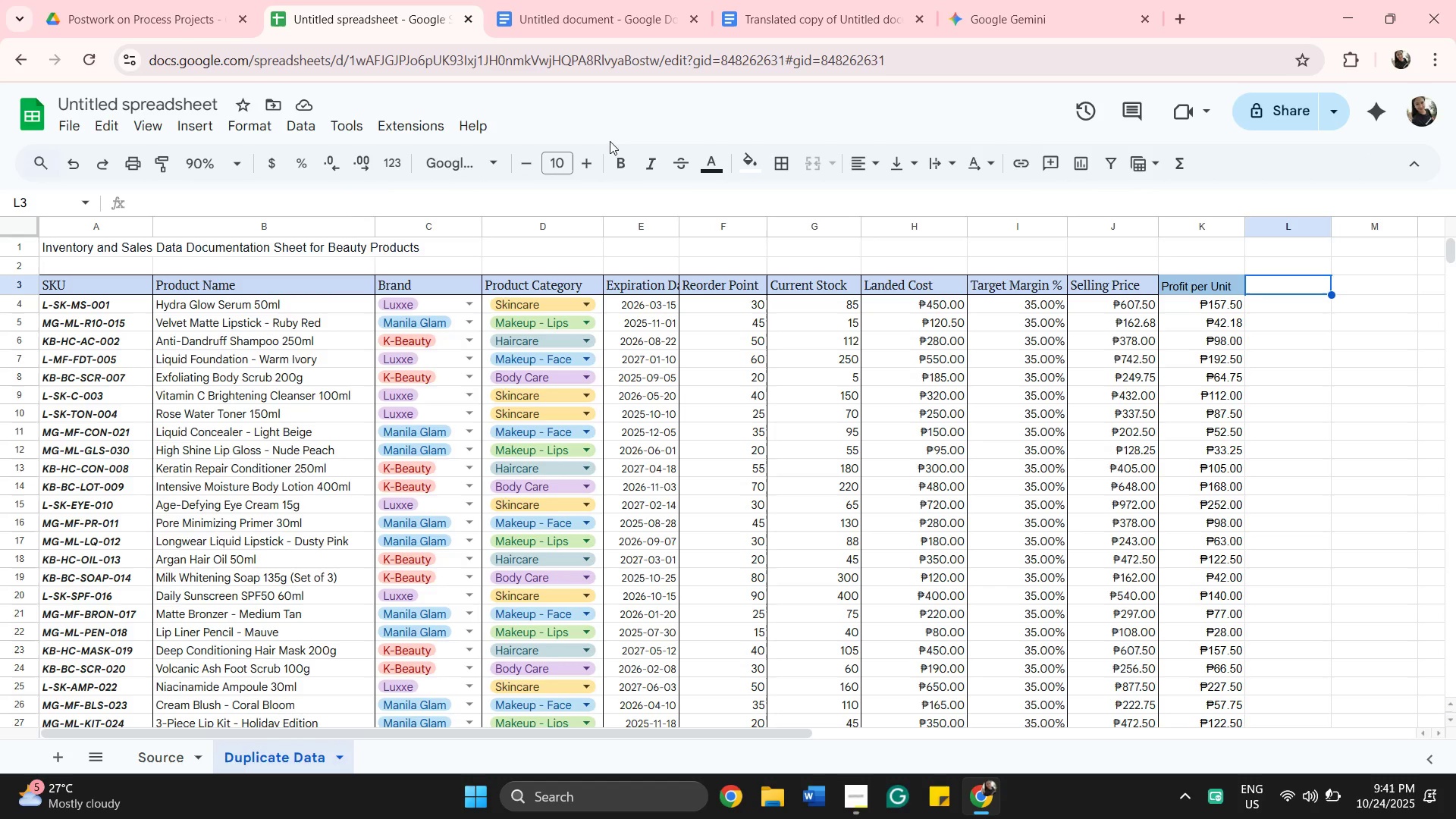 
mouse_move([617, 154])
 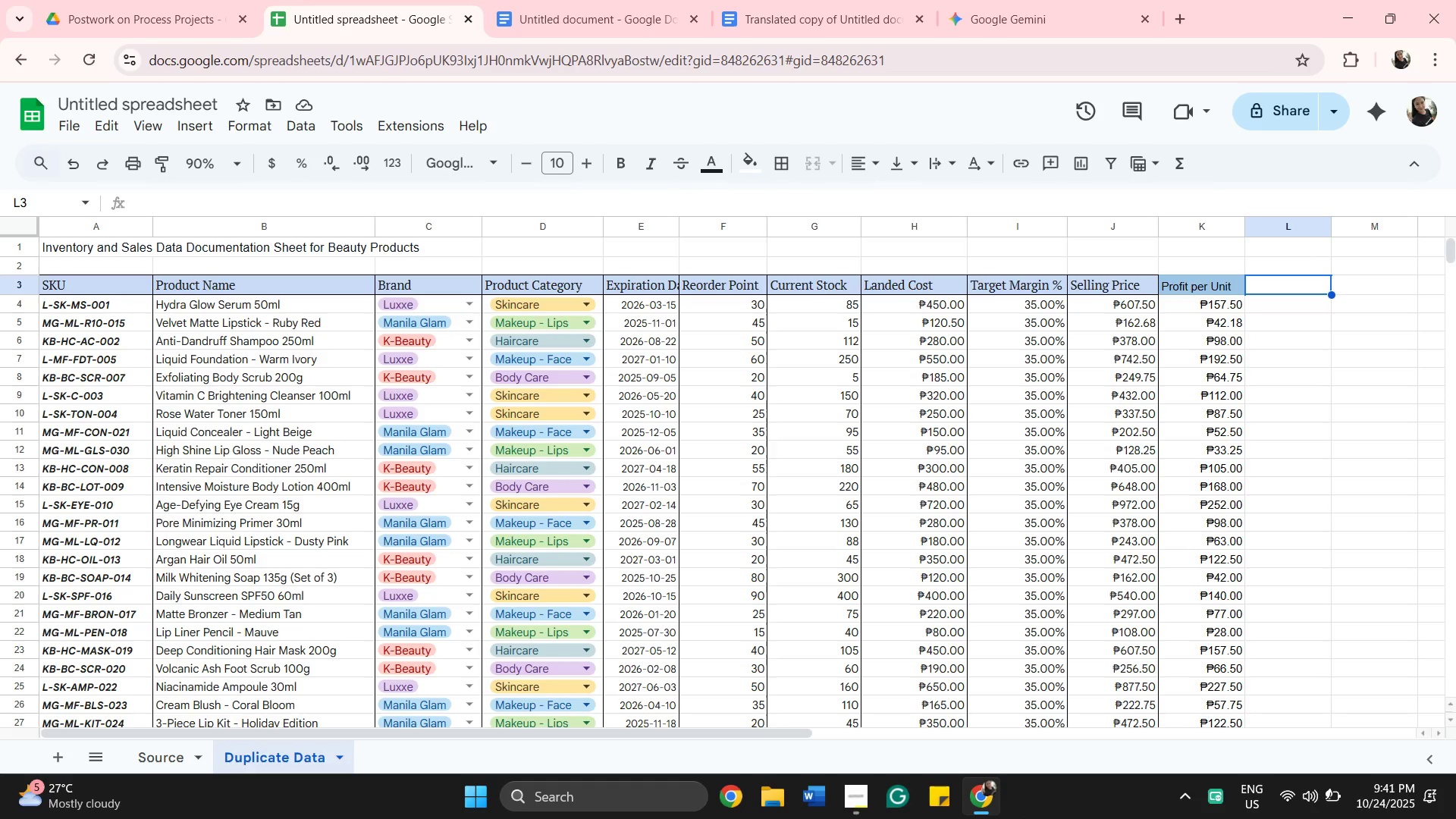 
mouse_move([946, 817])
 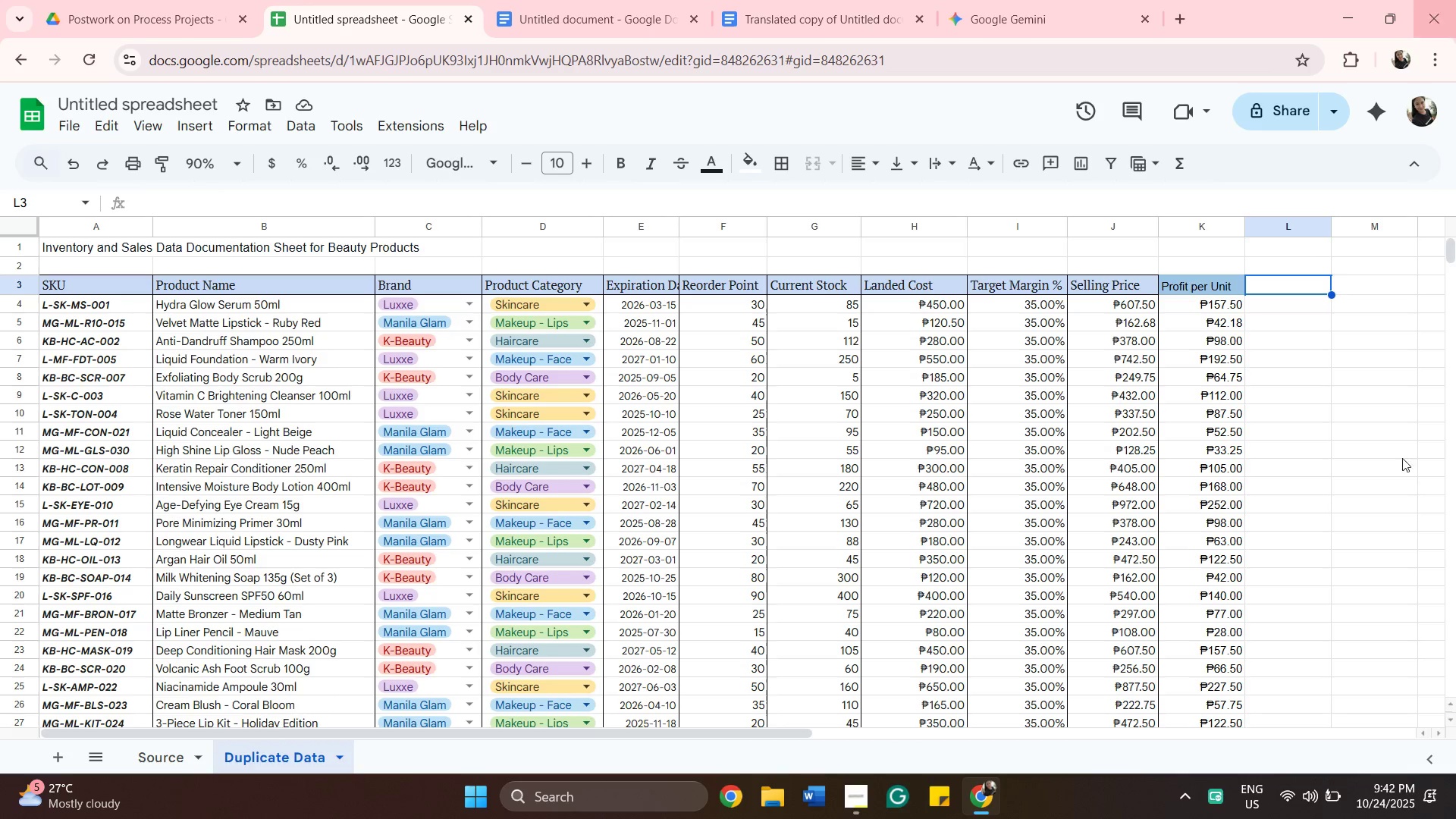 
wait(15.88)
 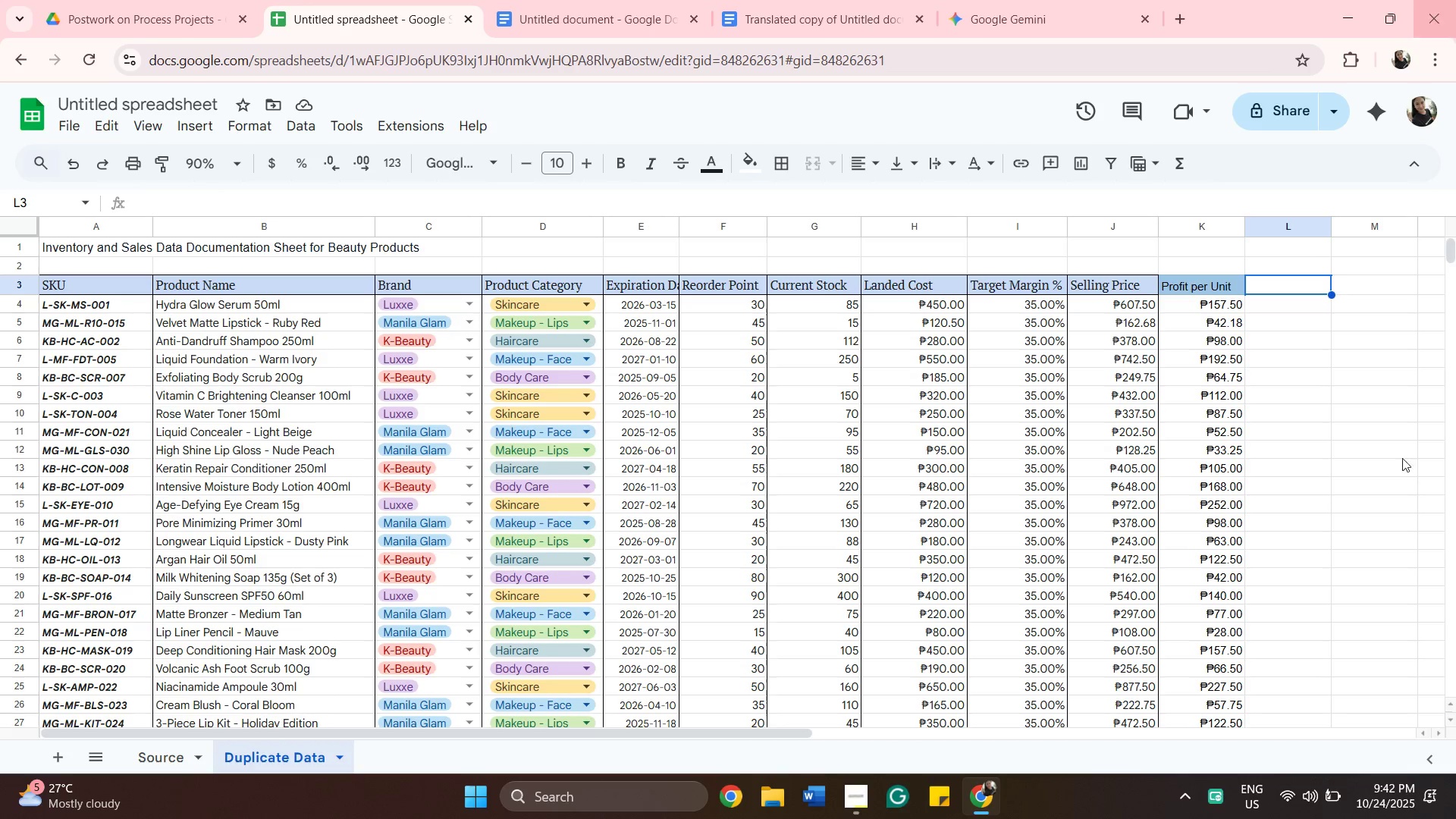 
left_click([988, 15])
 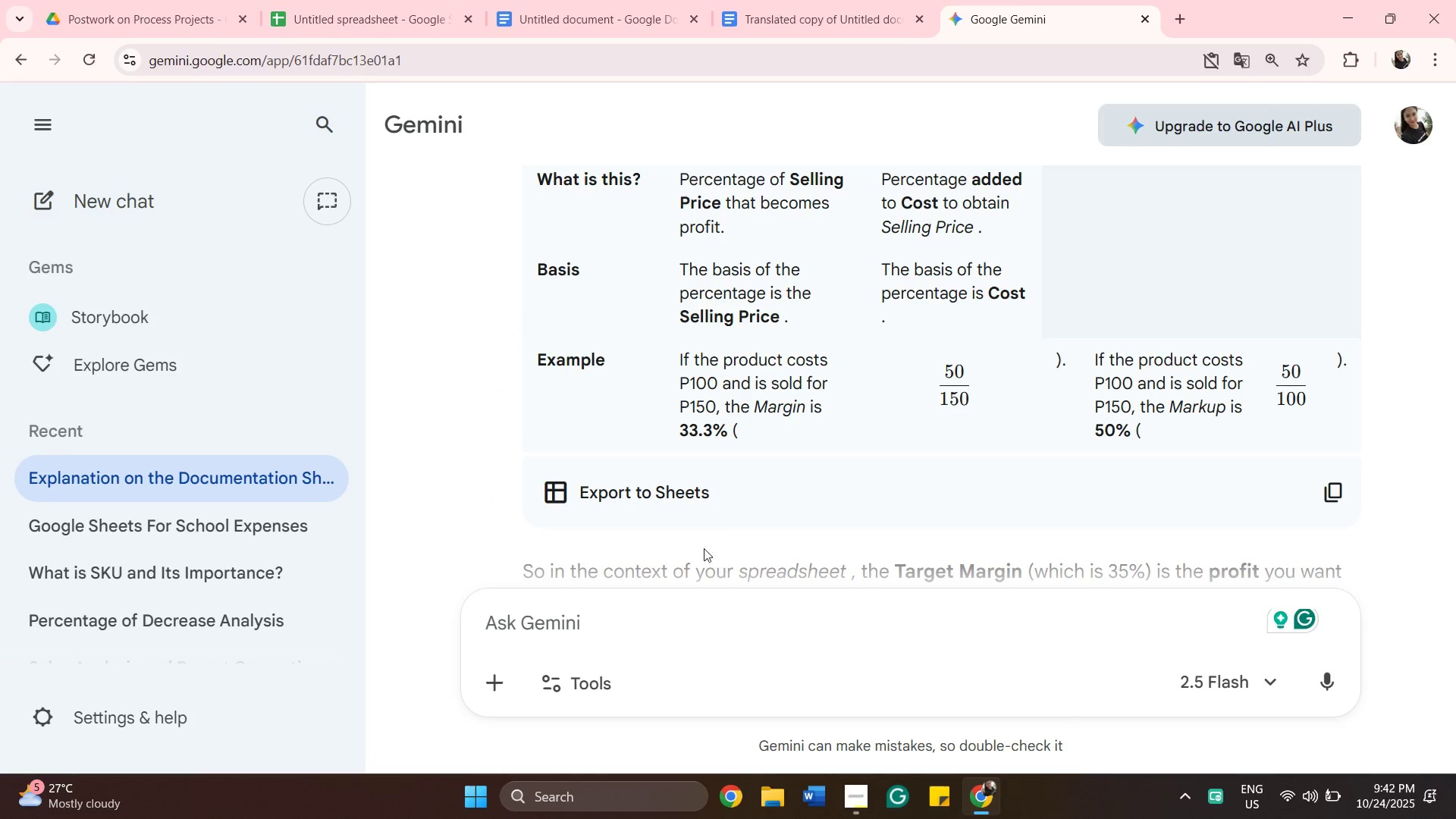 
scroll: coordinate [706, 537], scroll_direction: down, amount: 4.0
 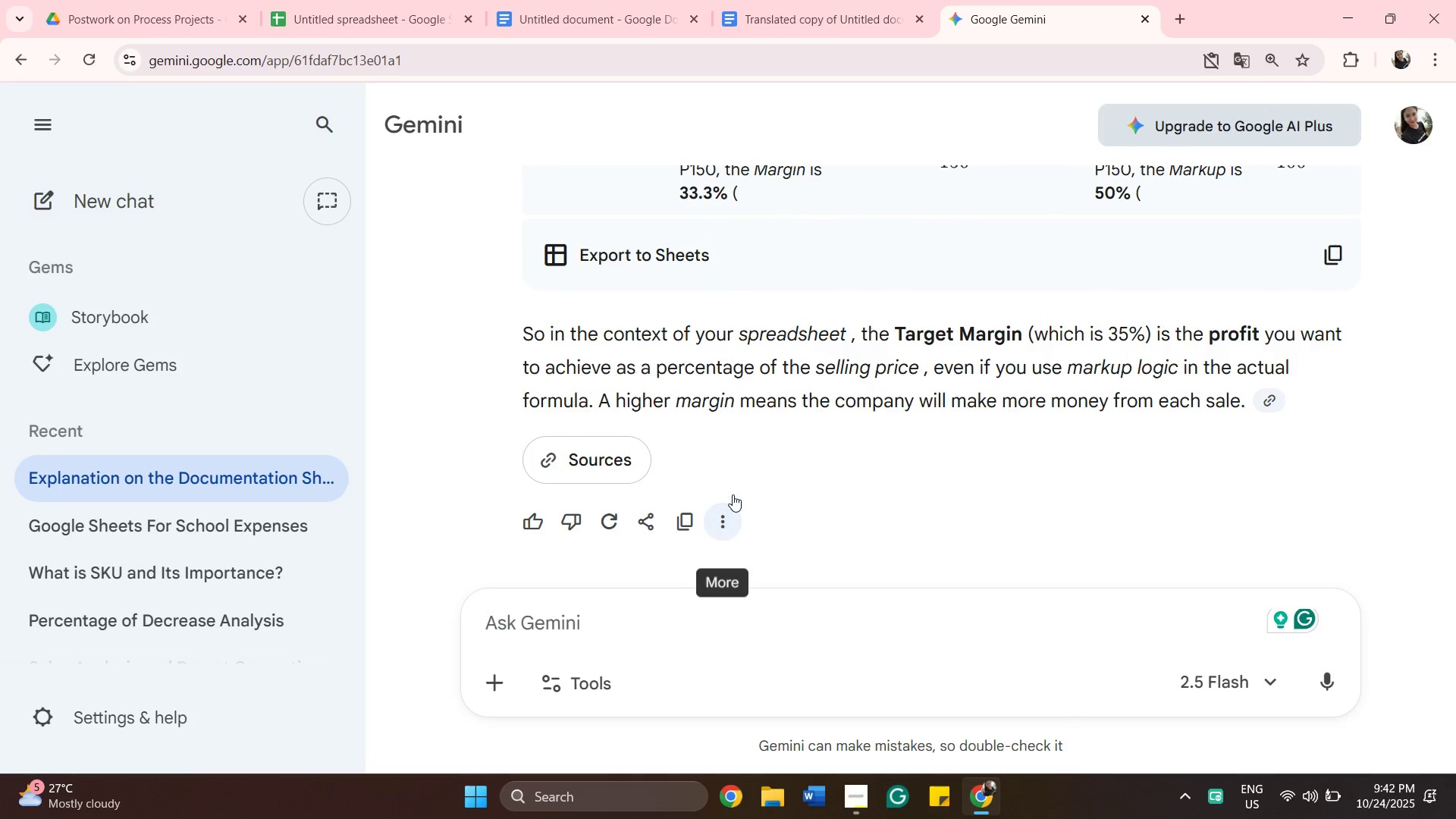 
scroll: coordinate [793, 309], scroll_direction: up, amount: 5.0
 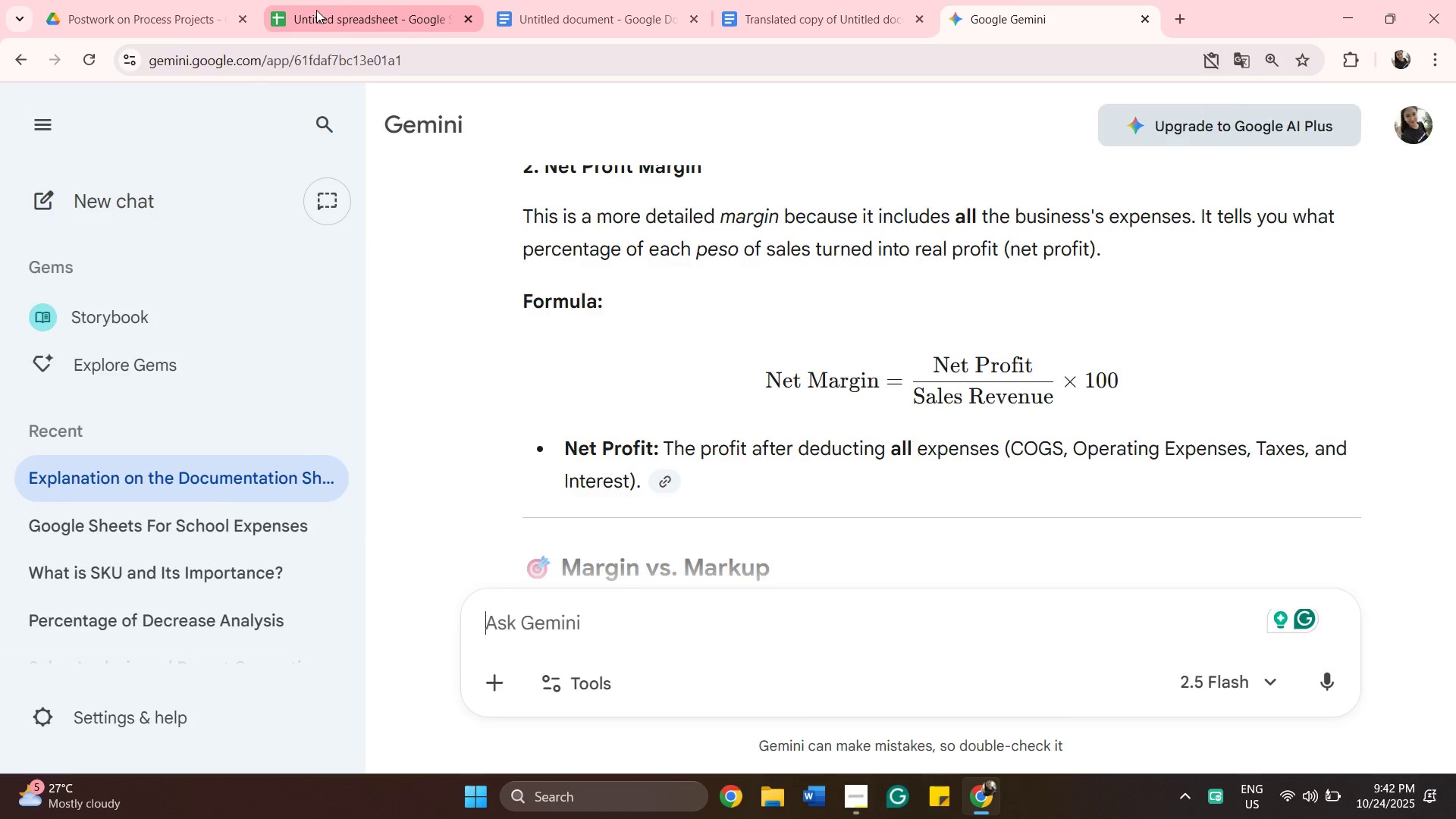 
left_click([322, 11])
 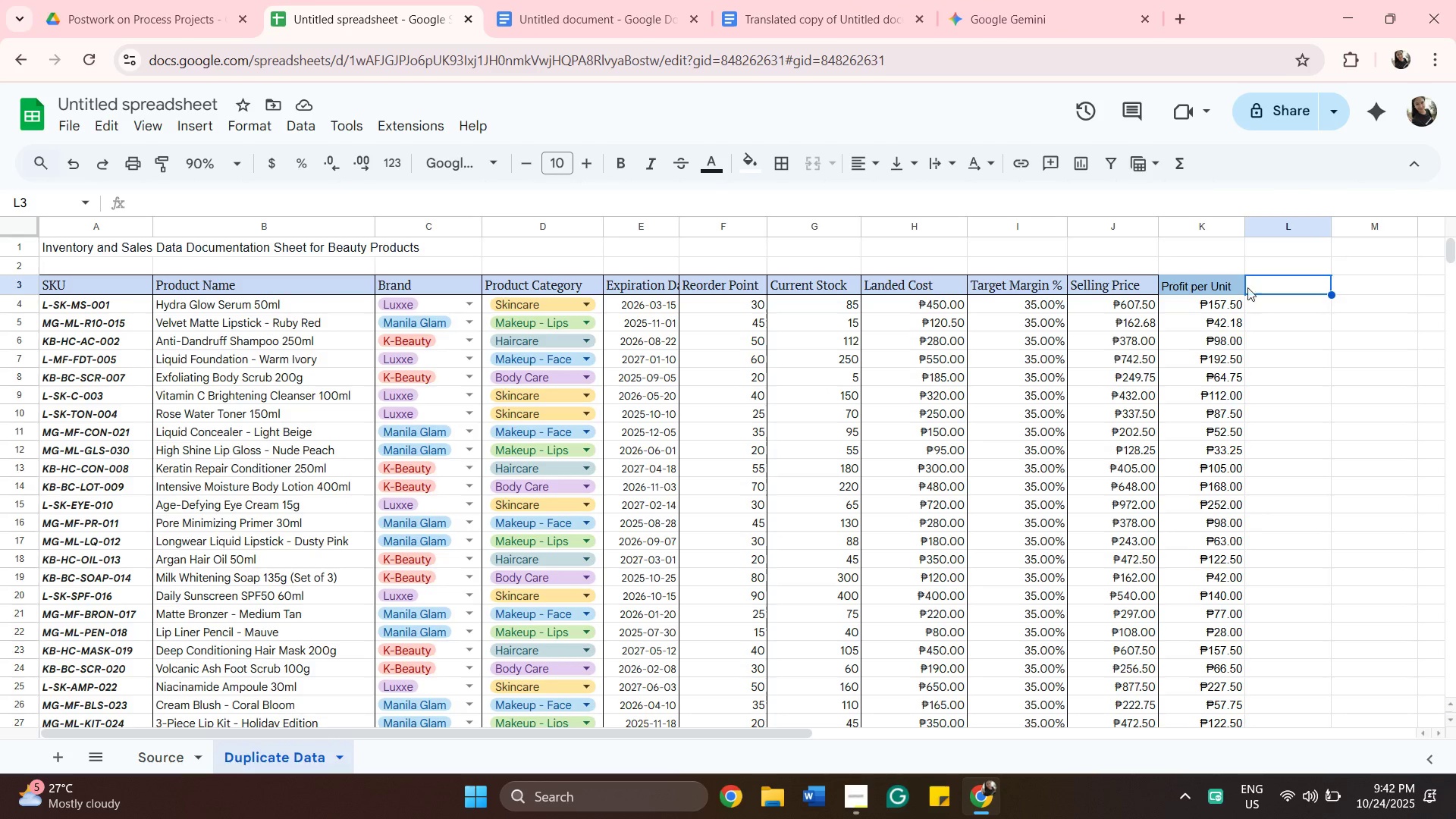 
left_click([1222, 280])
 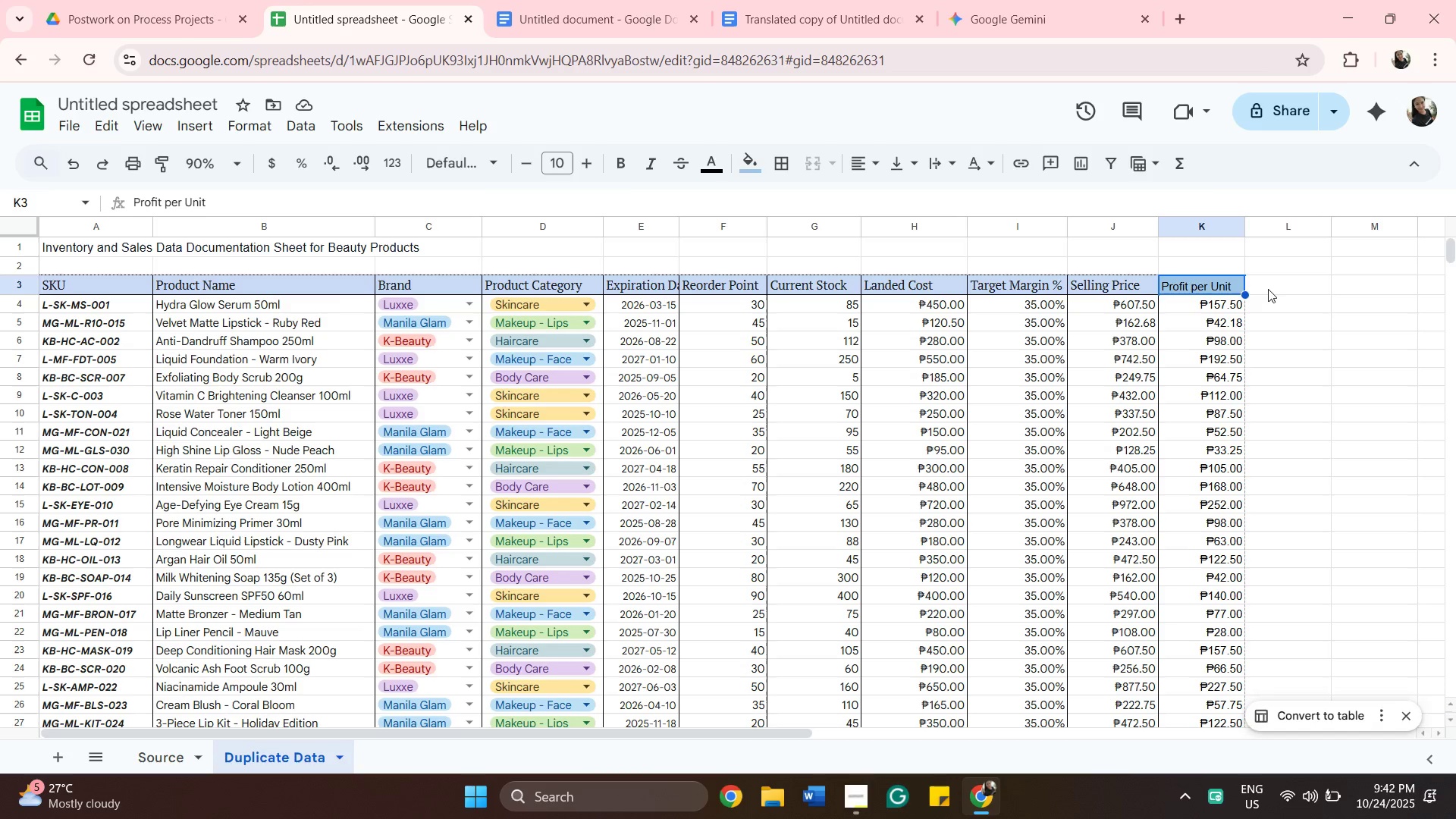 
left_click([1268, 289])
 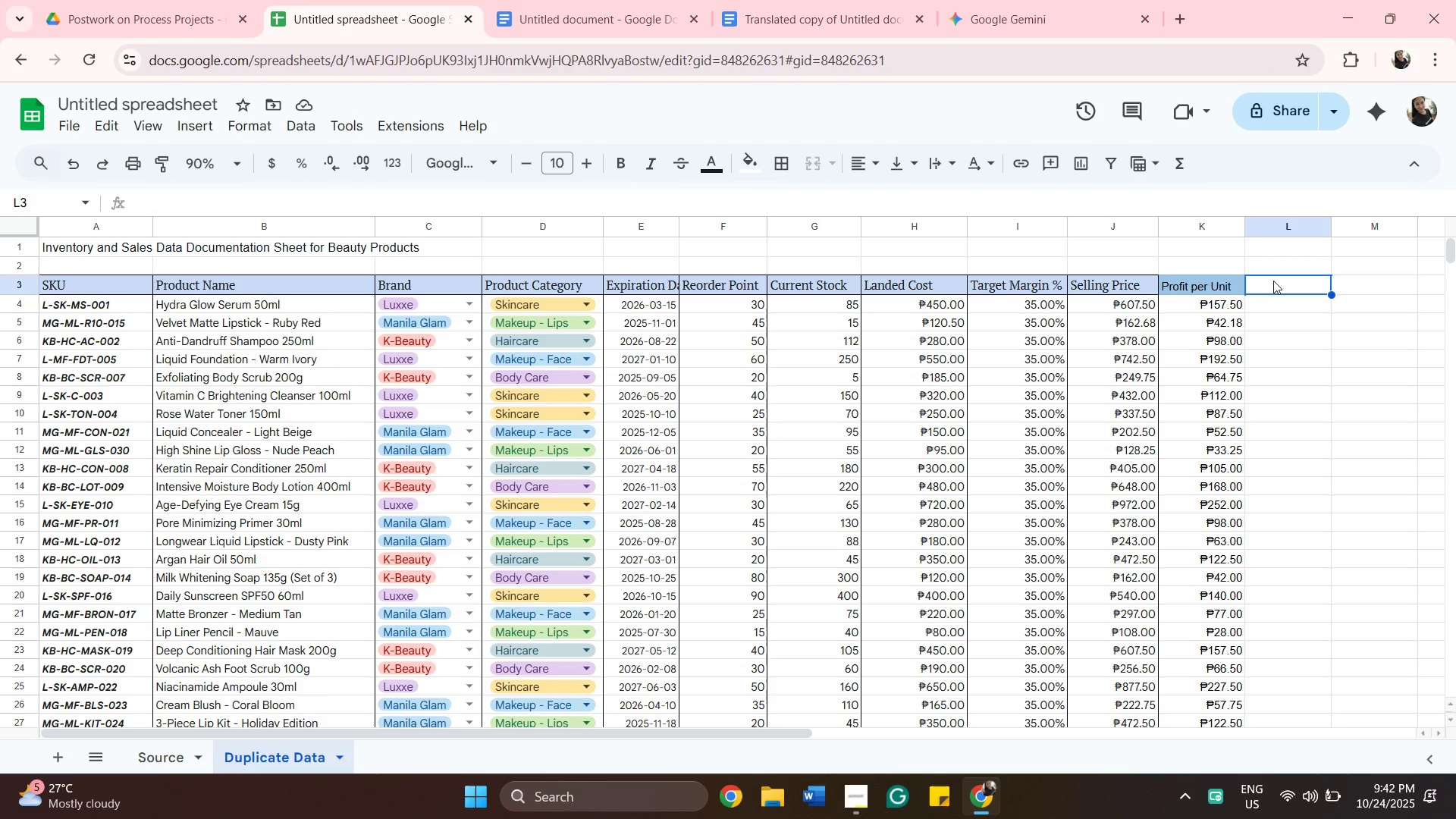 
wait(10.01)
 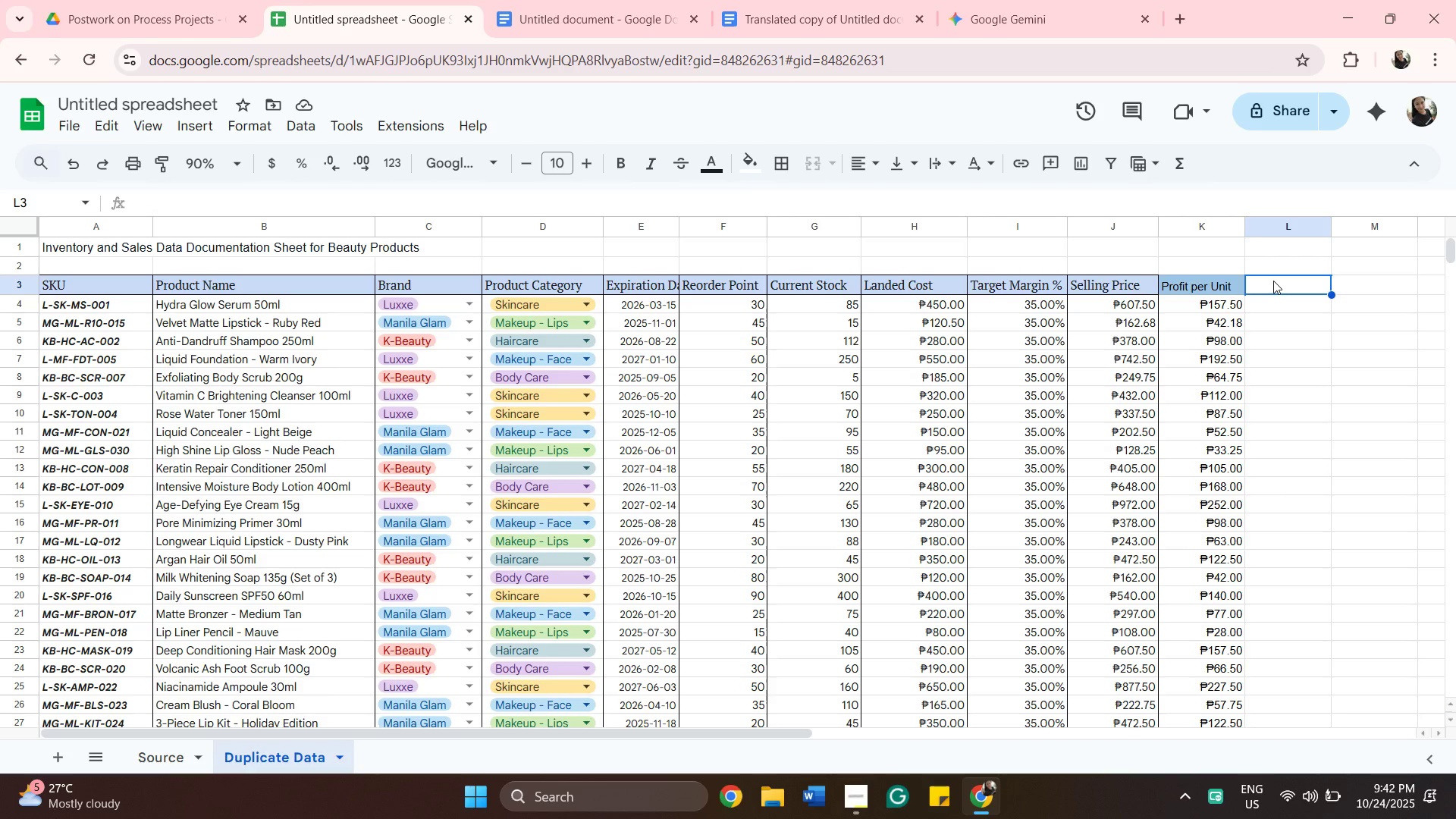 
left_click_drag(start_coordinate=[793, 732], to_coordinate=[844, 726])
 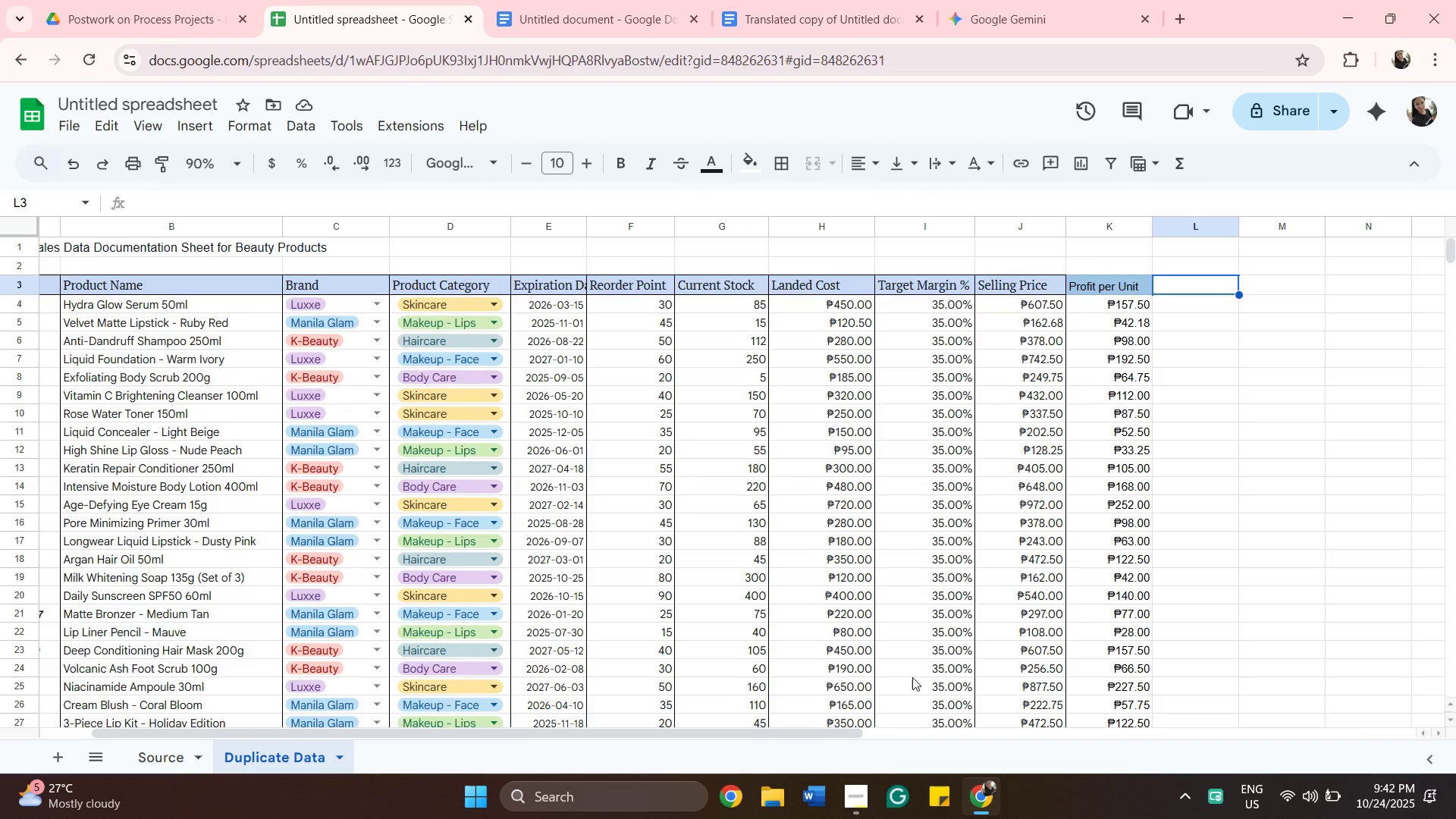 
scroll: coordinate [928, 657], scroll_direction: down, amount: 8.0
 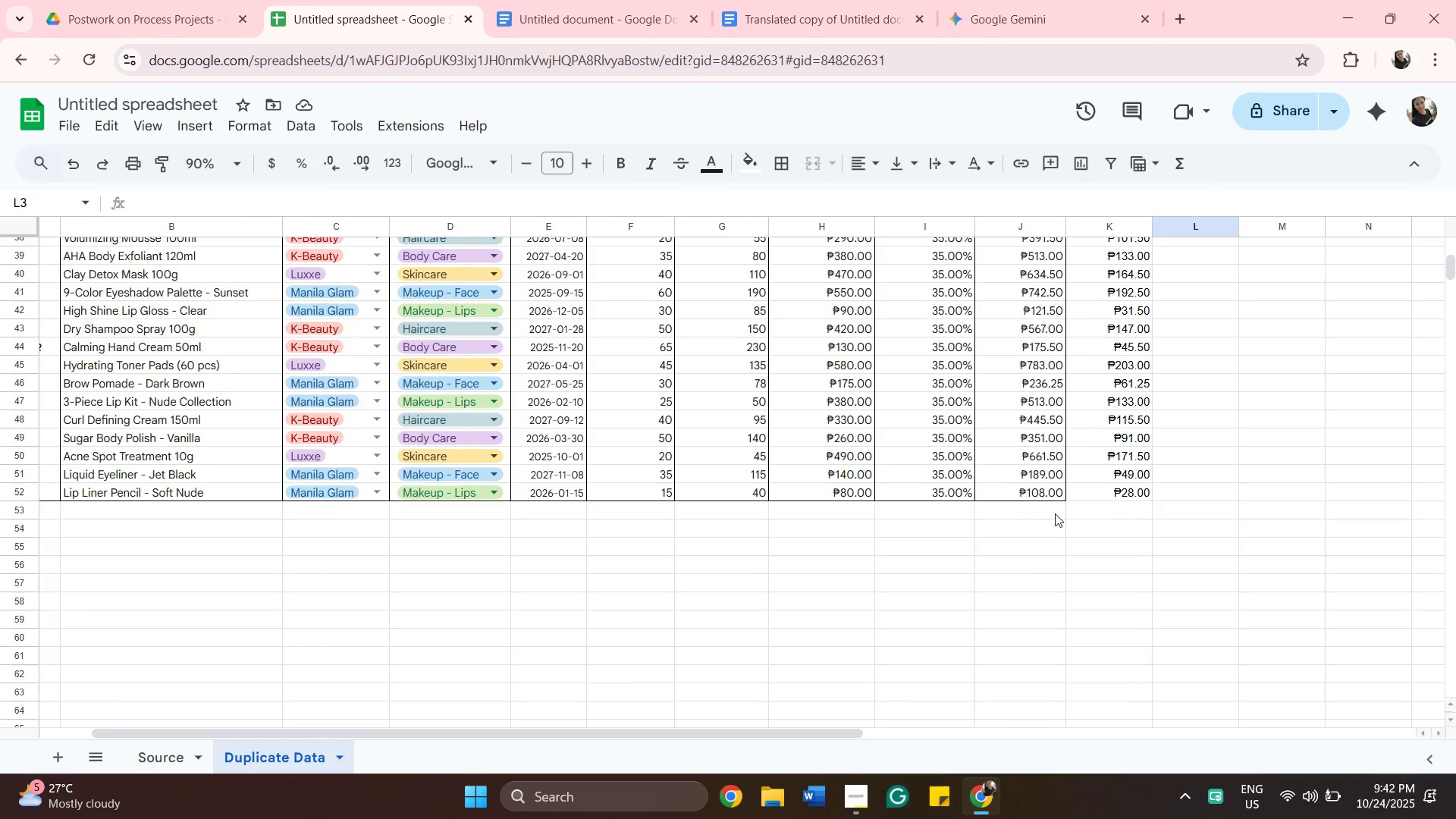 
mouse_move([1099, 491])
 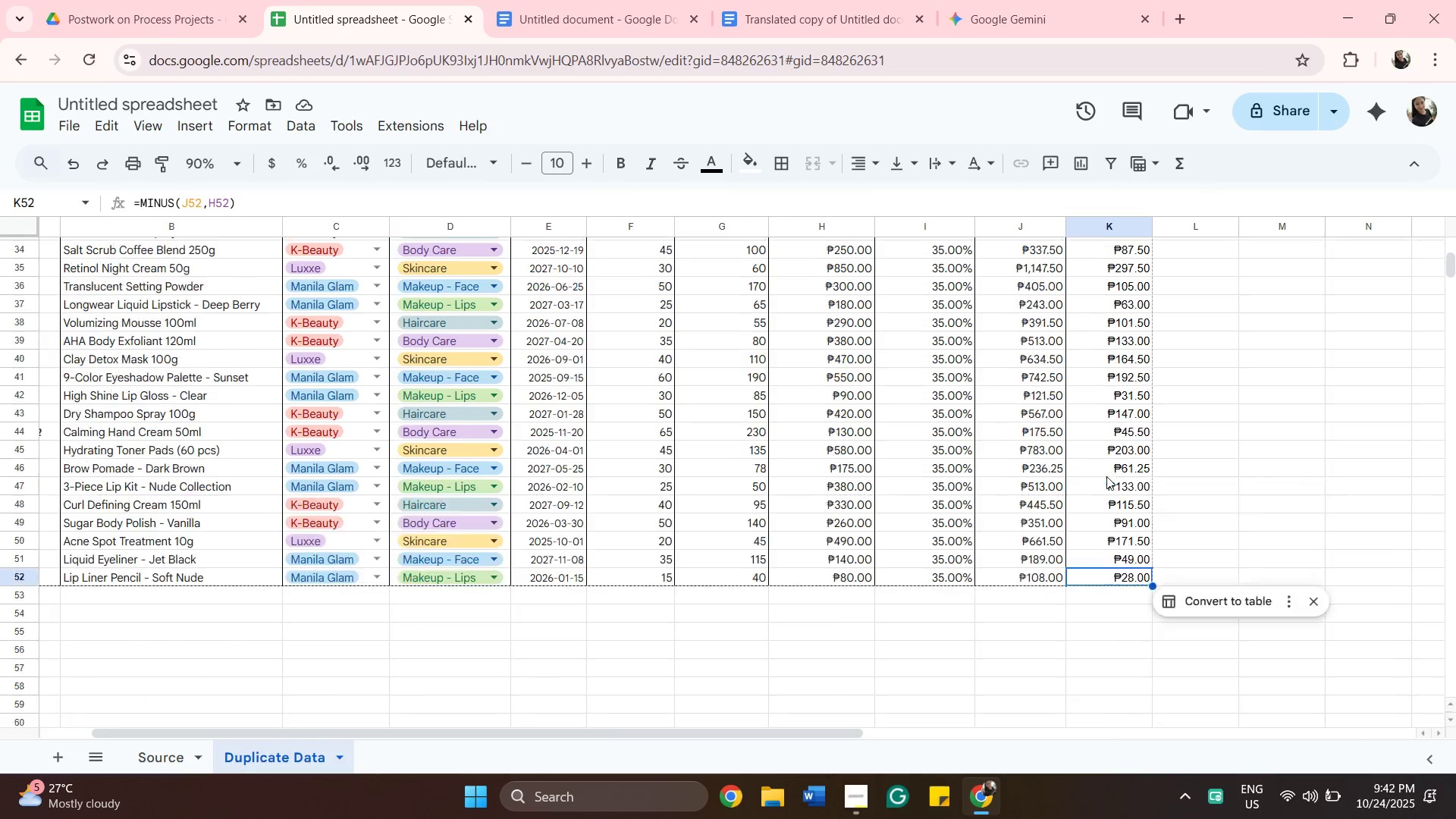 
scroll: coordinate [1106, 483], scroll_direction: up, amount: 11.0
 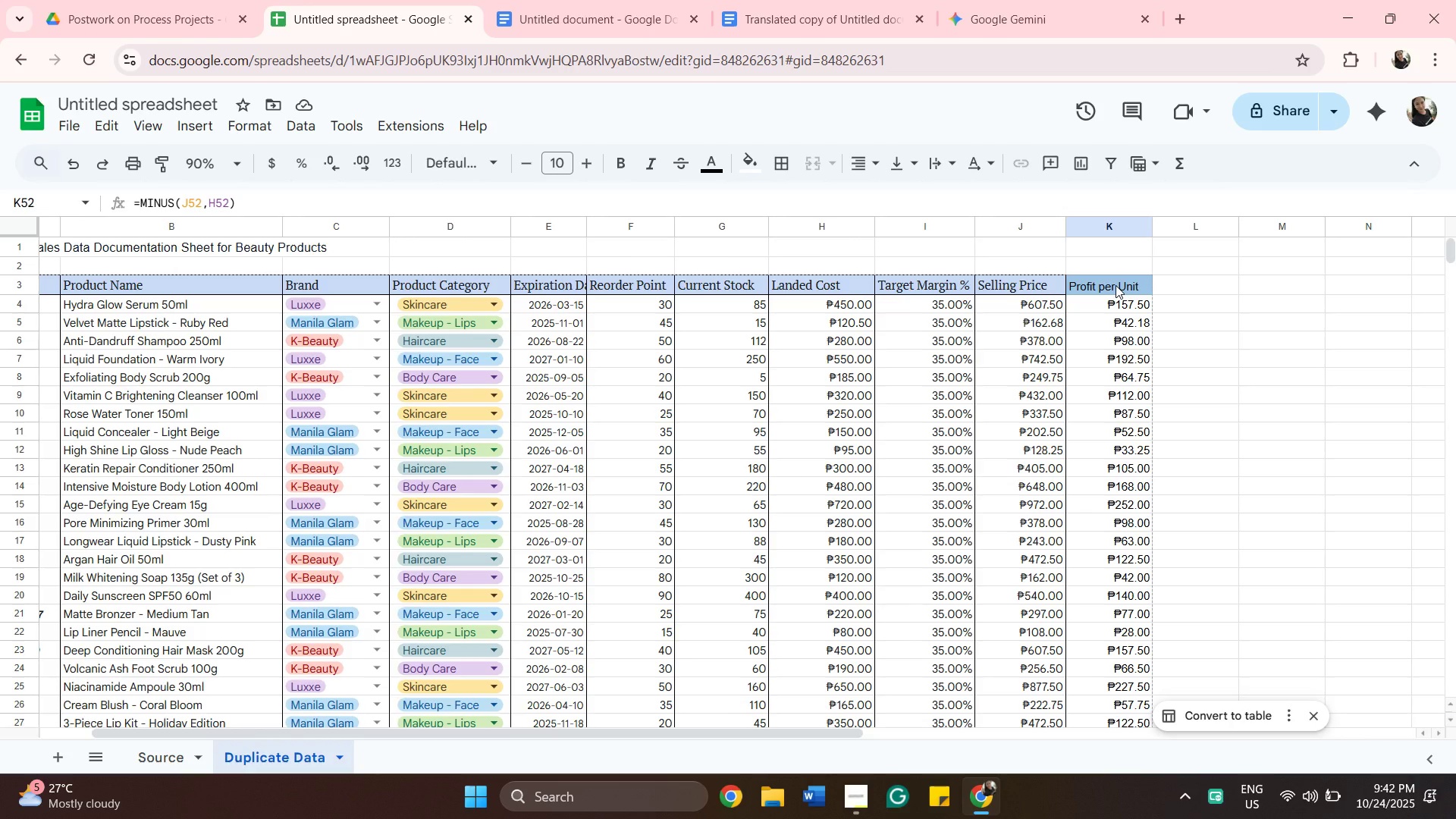 
hold_key(key=ShiftLeft, duration=0.42)
left_click([1116, 285])
 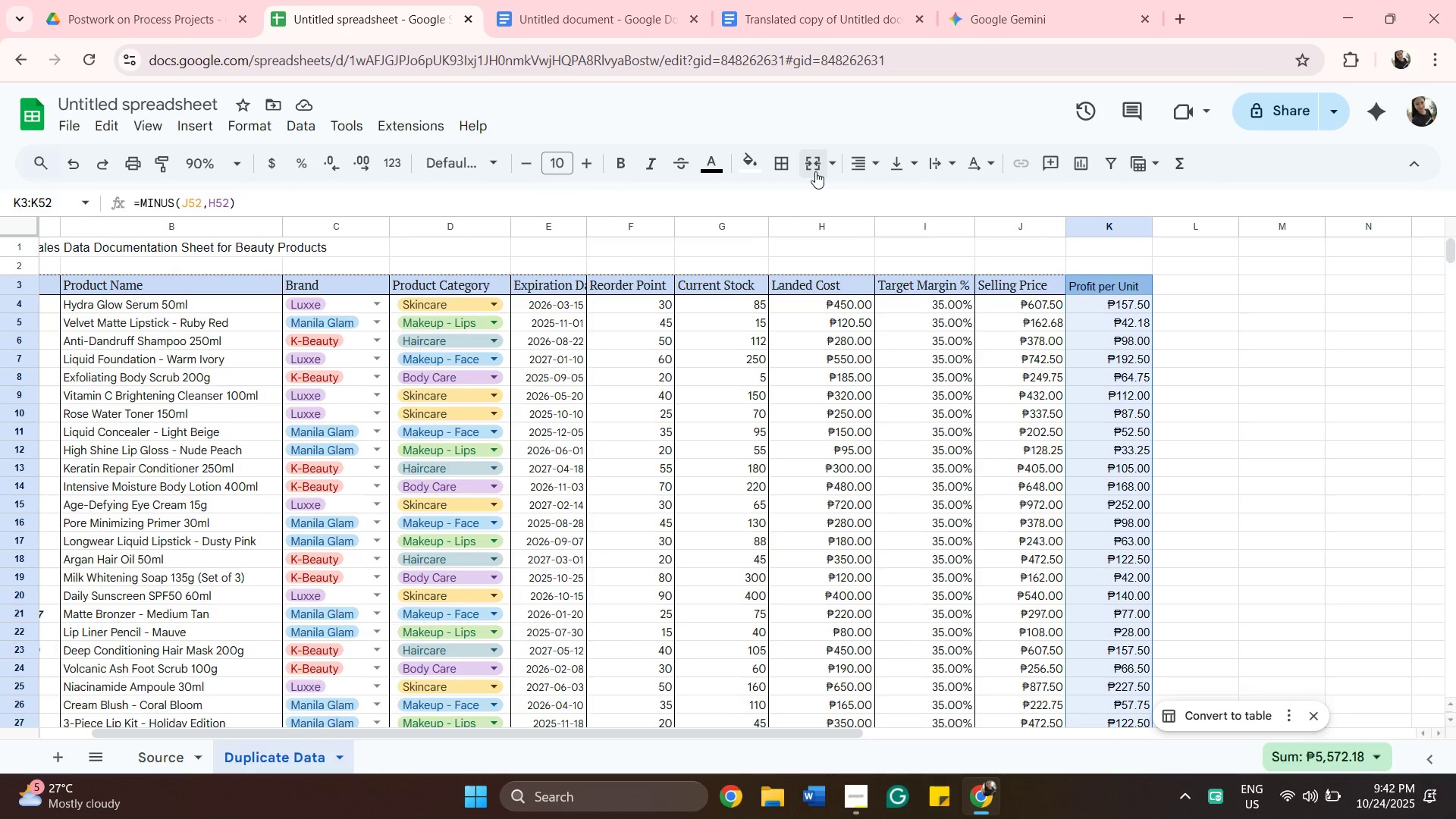 
left_click([816, 170])
 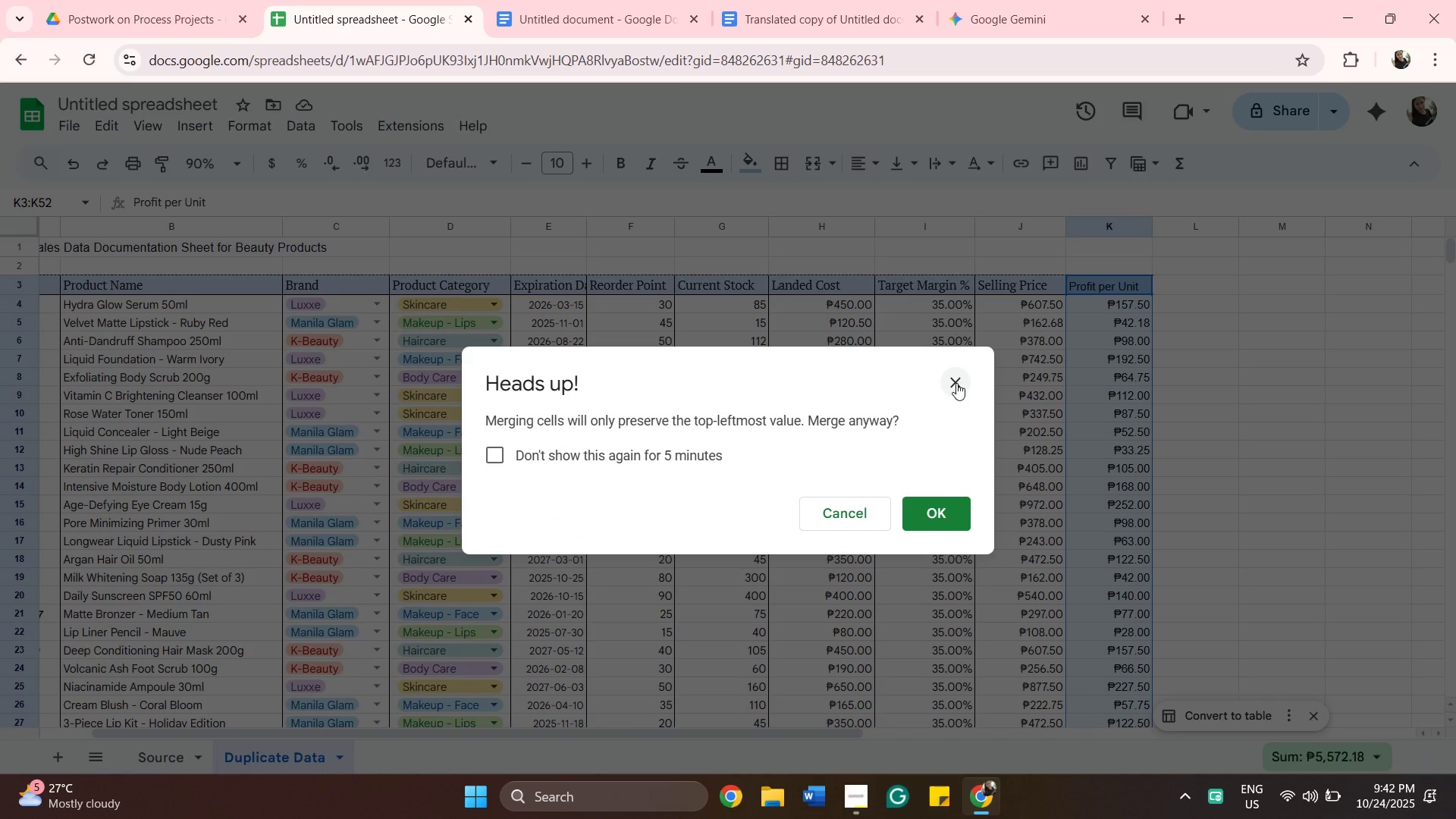 
left_click([955, 381])
 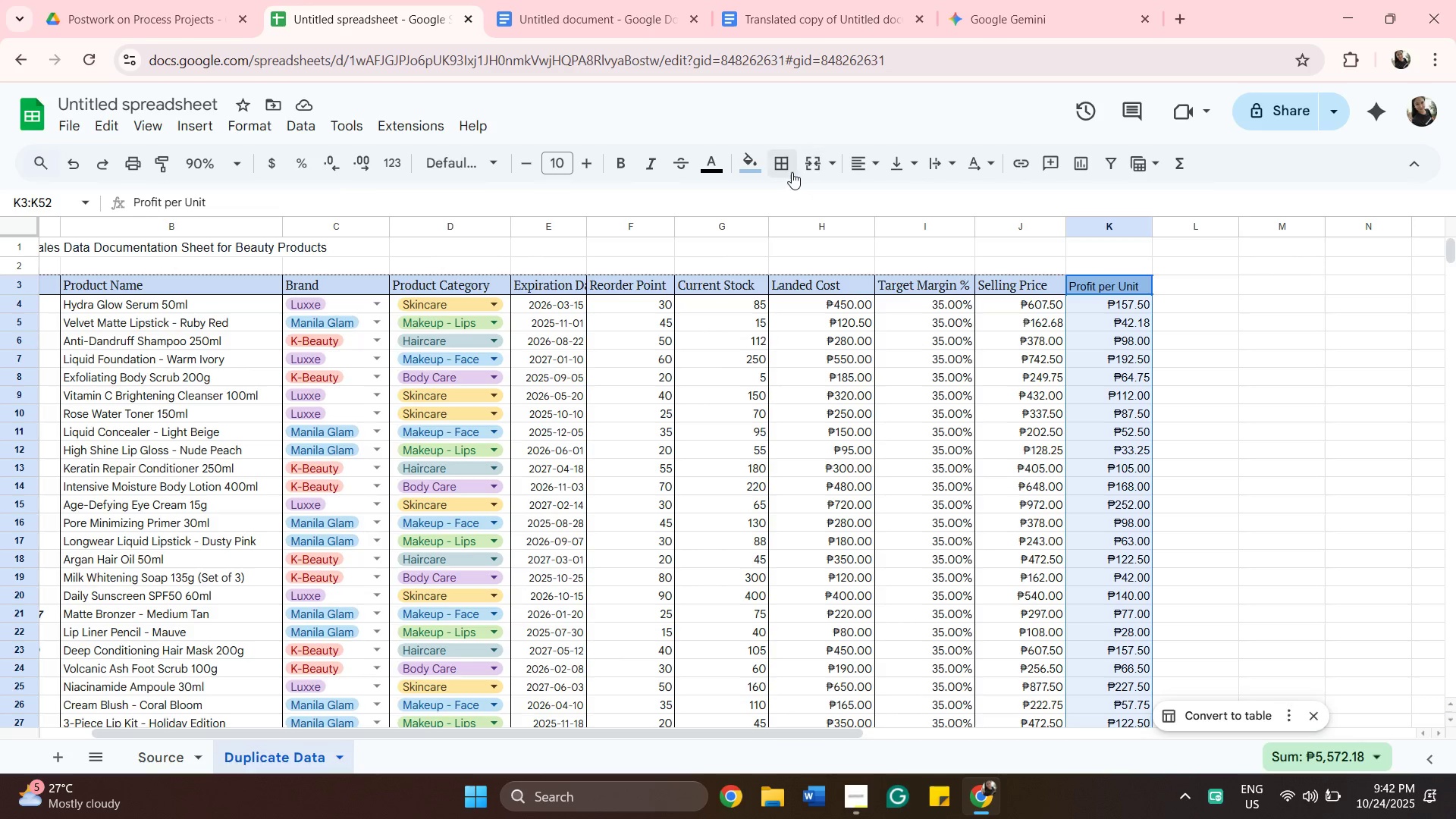 
left_click([789, 171])
 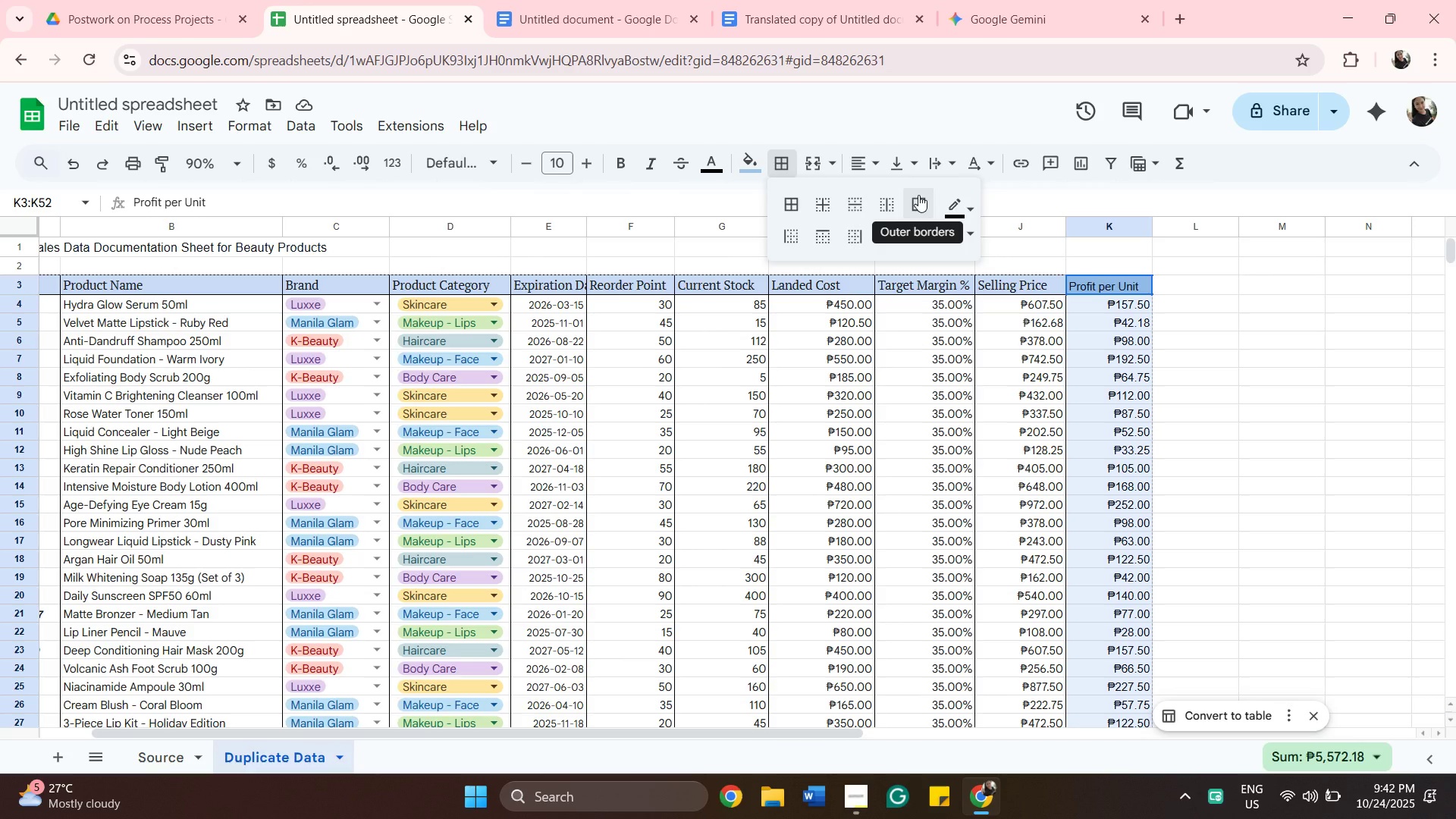 
left_click([918, 195])
 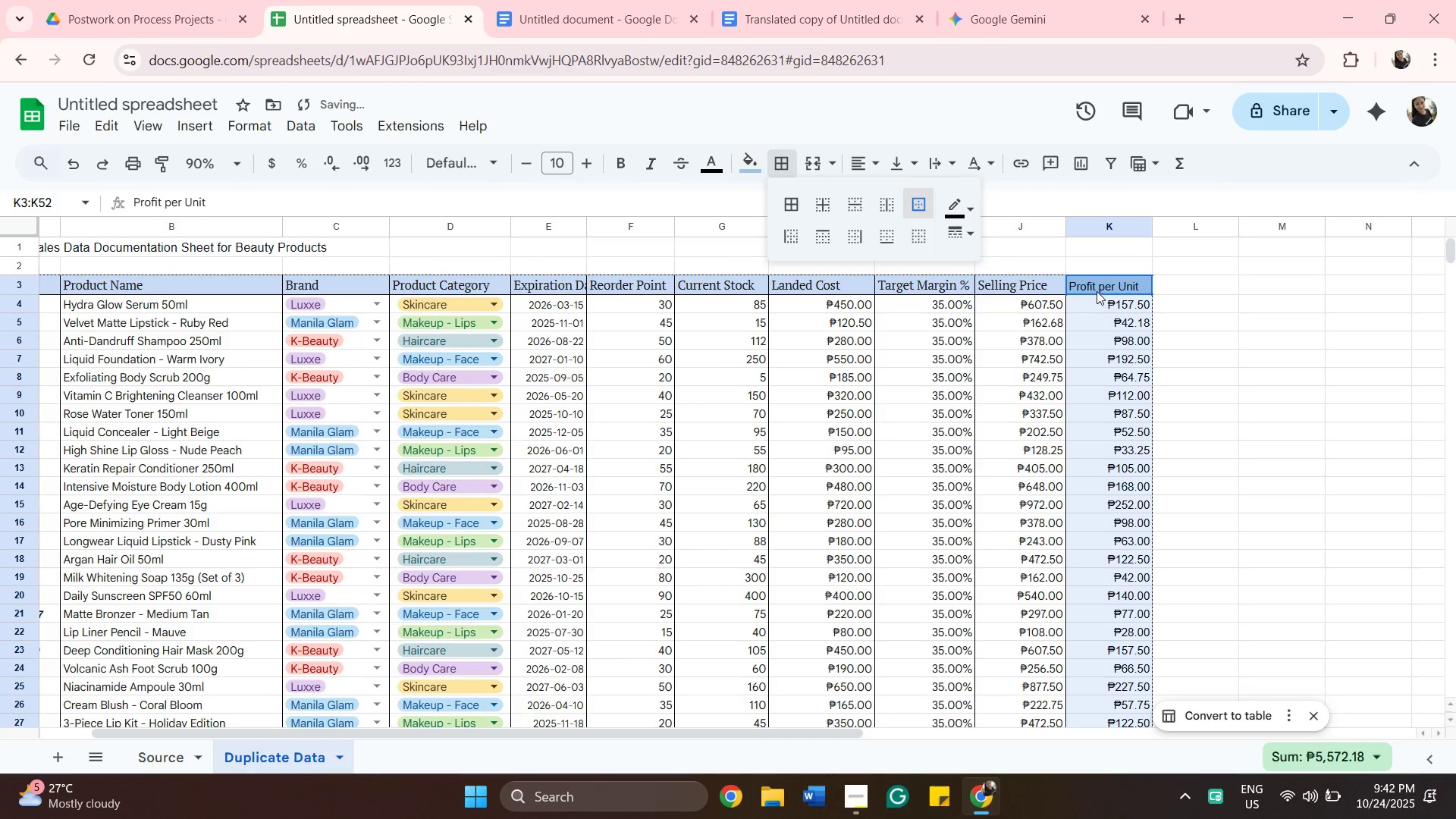 
left_click([1103, 268])
 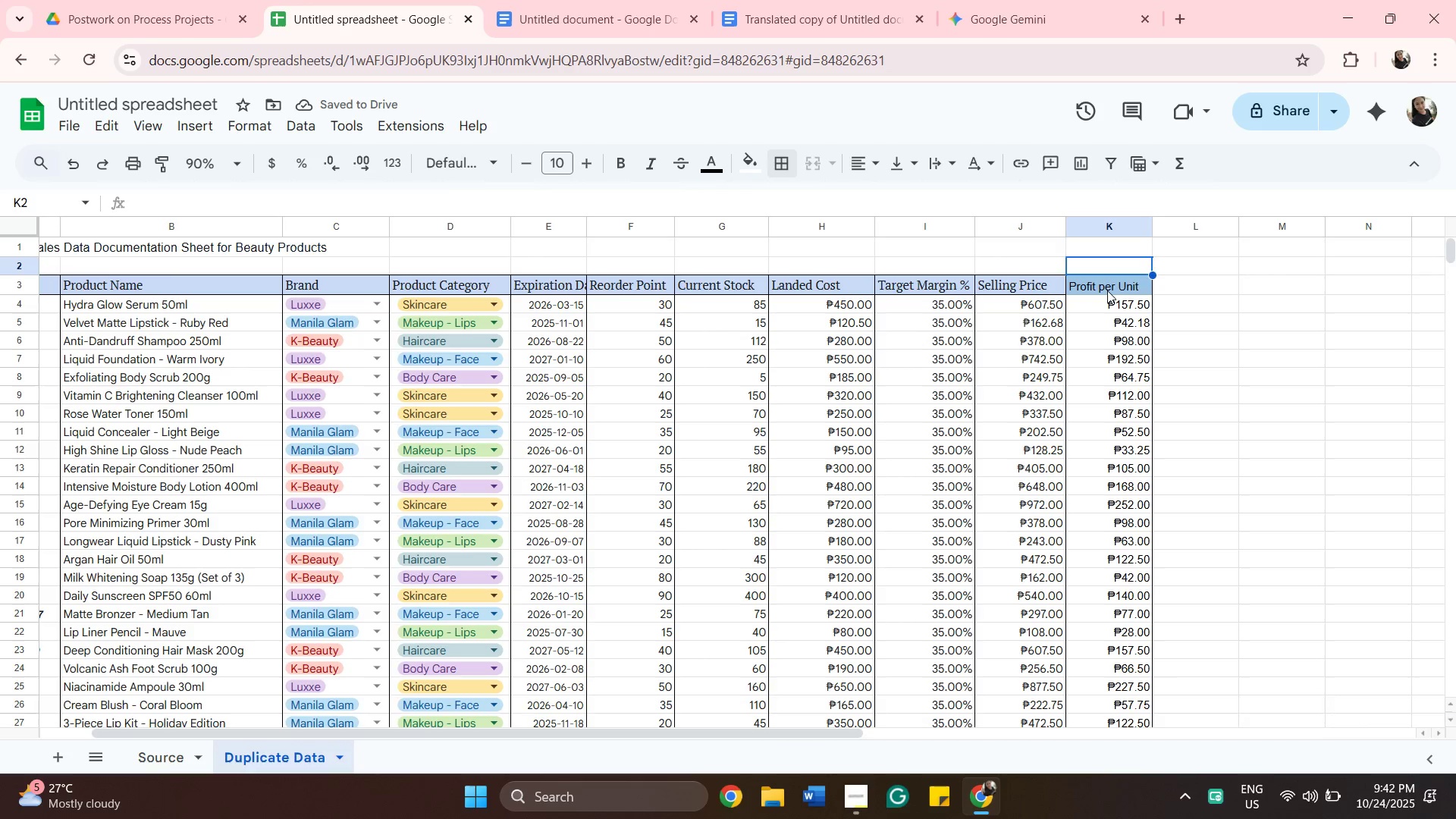 
left_click([1107, 290])
 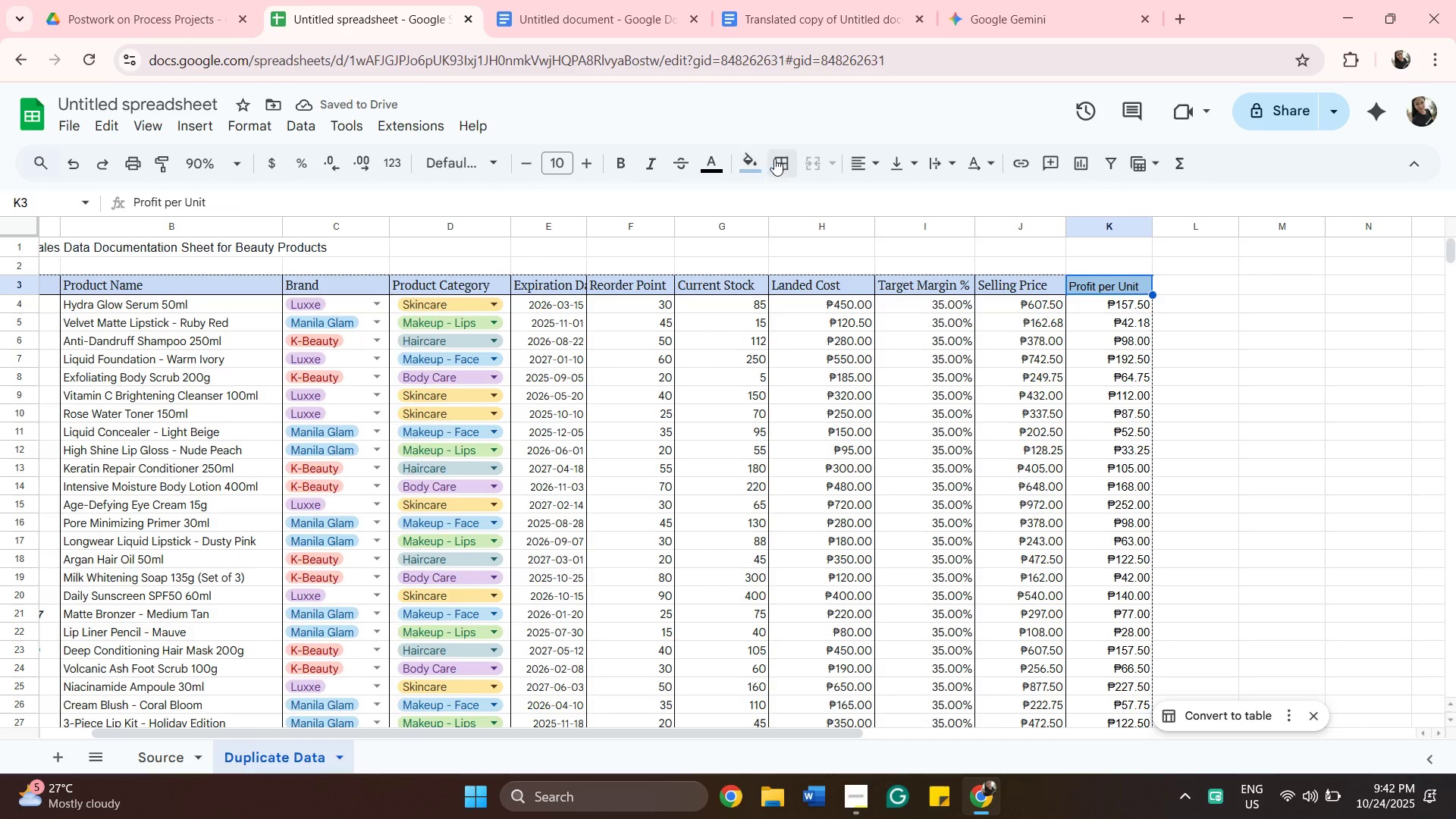 
left_click([780, 155])
 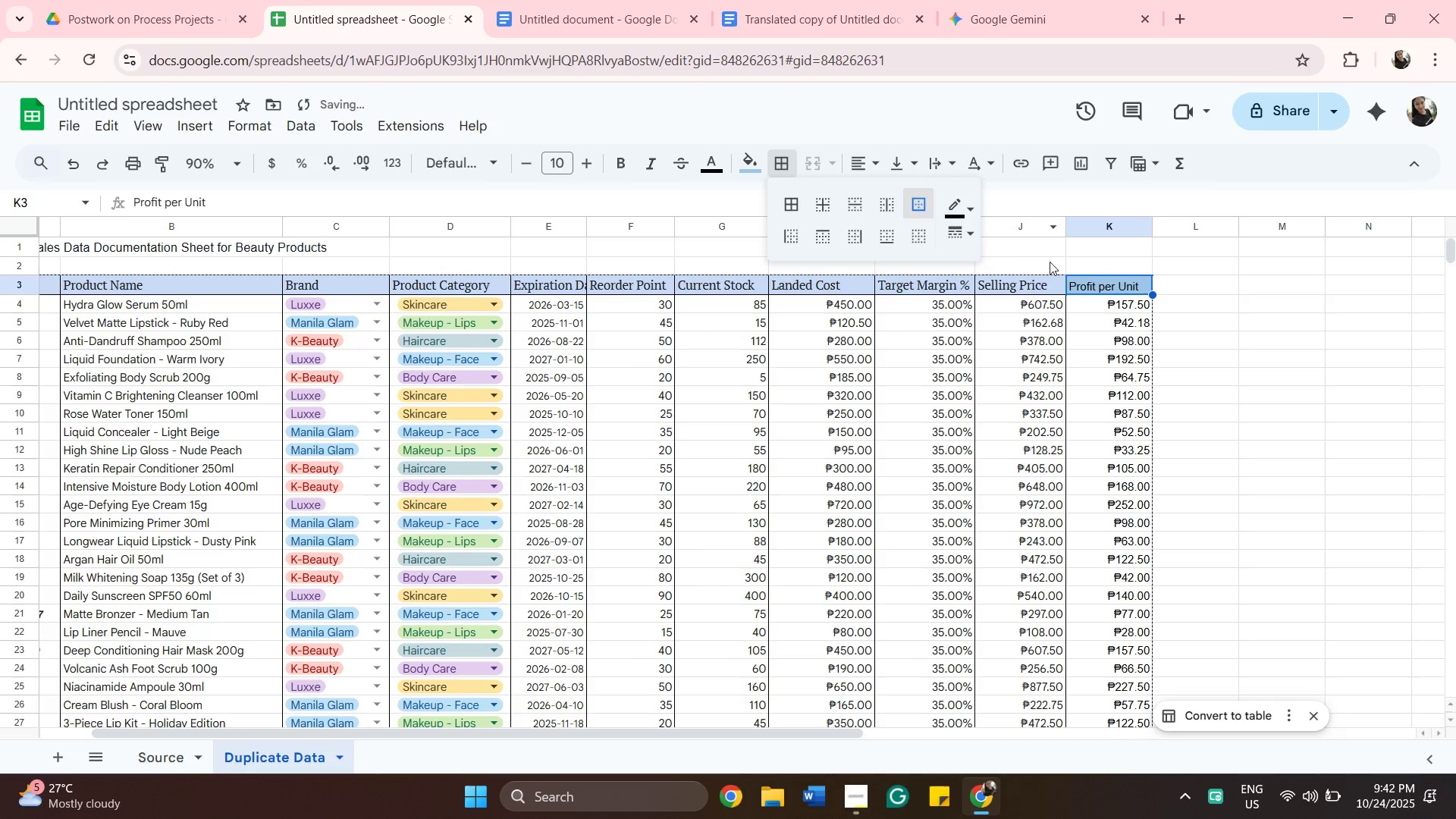 
left_click([1247, 300])
 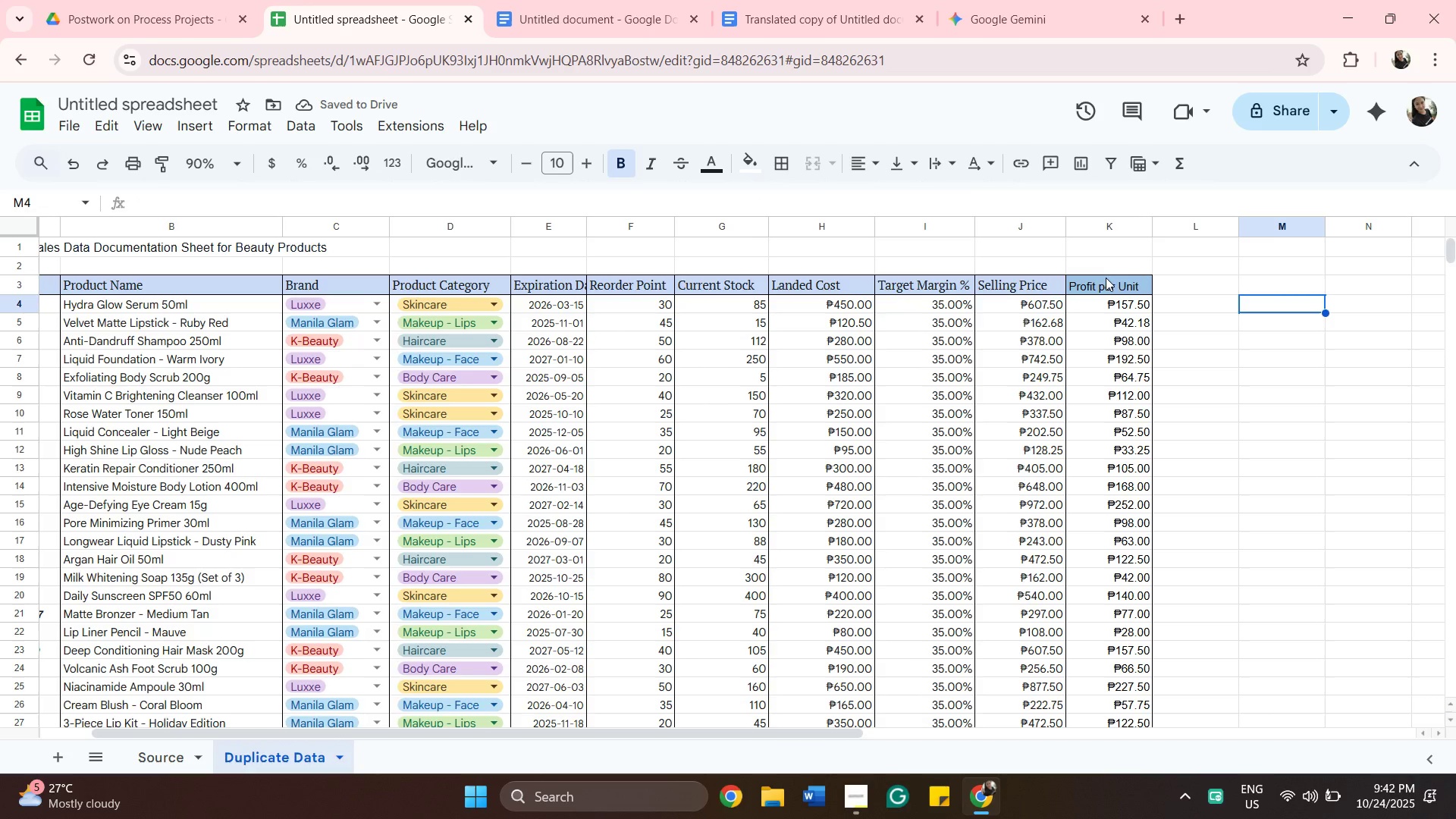 
left_click_drag(start_coordinate=[1166, 286], to_coordinate=[1169, 286])
 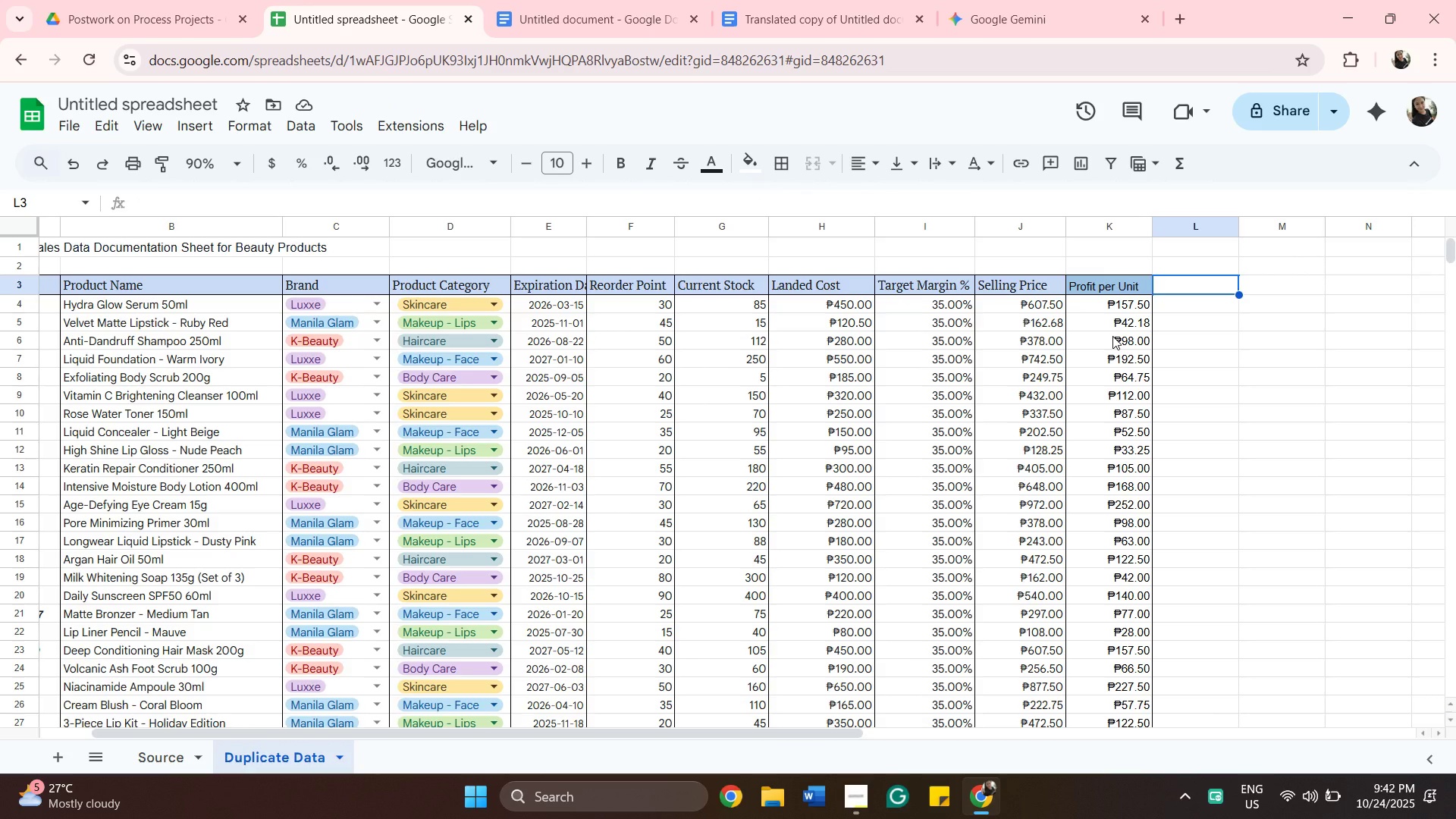 
type(Total Profit)
key(Backspace)
key(Backspace)
key(Backspace)
key(Backspace)
key(Backspace)
key(Backspace)
key(Backspace)
key(Backspace)
key(Backspace)
key(Backspace)
key(Backspace)
key(Backspace)
type(eveue)
 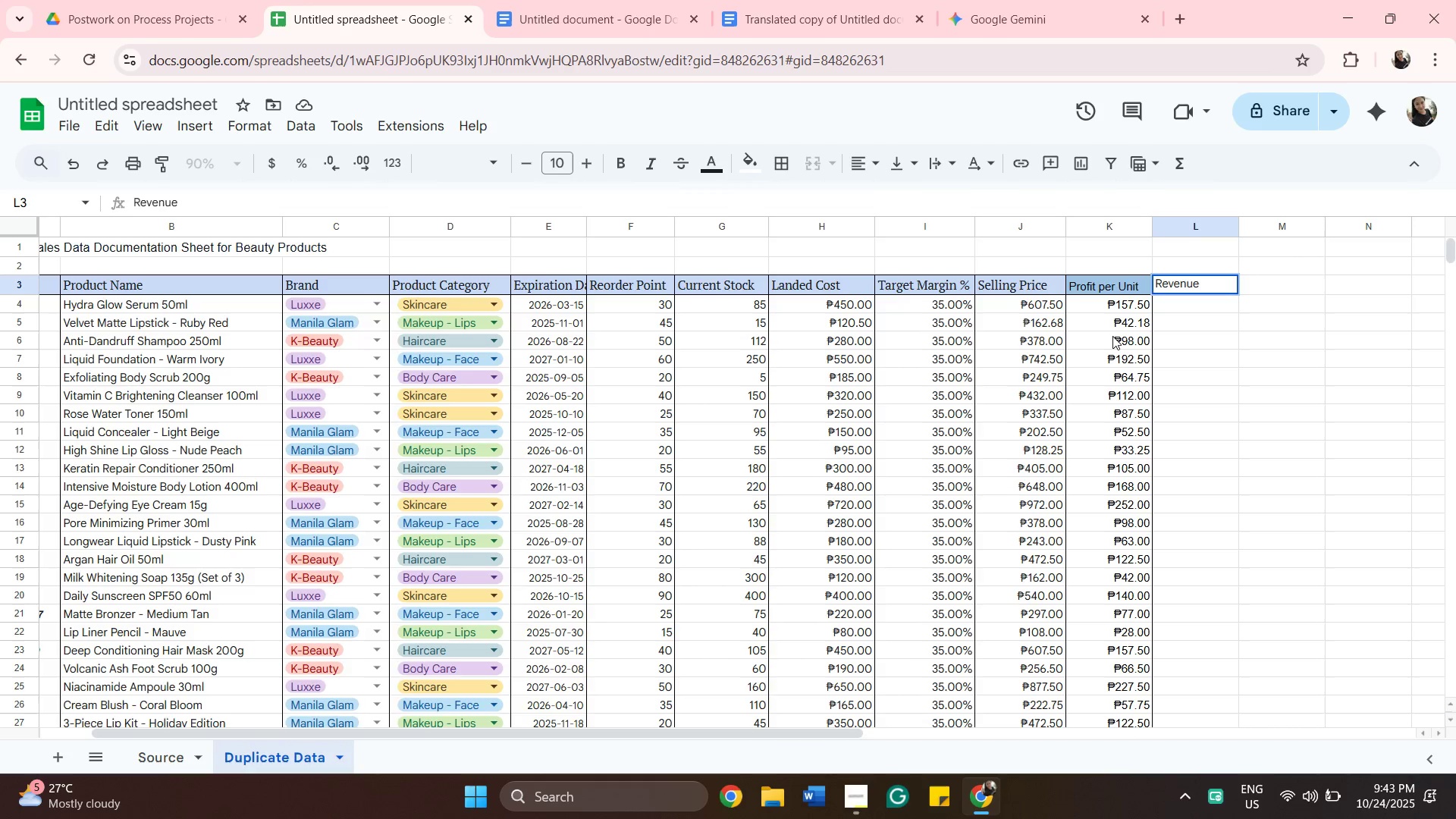 
 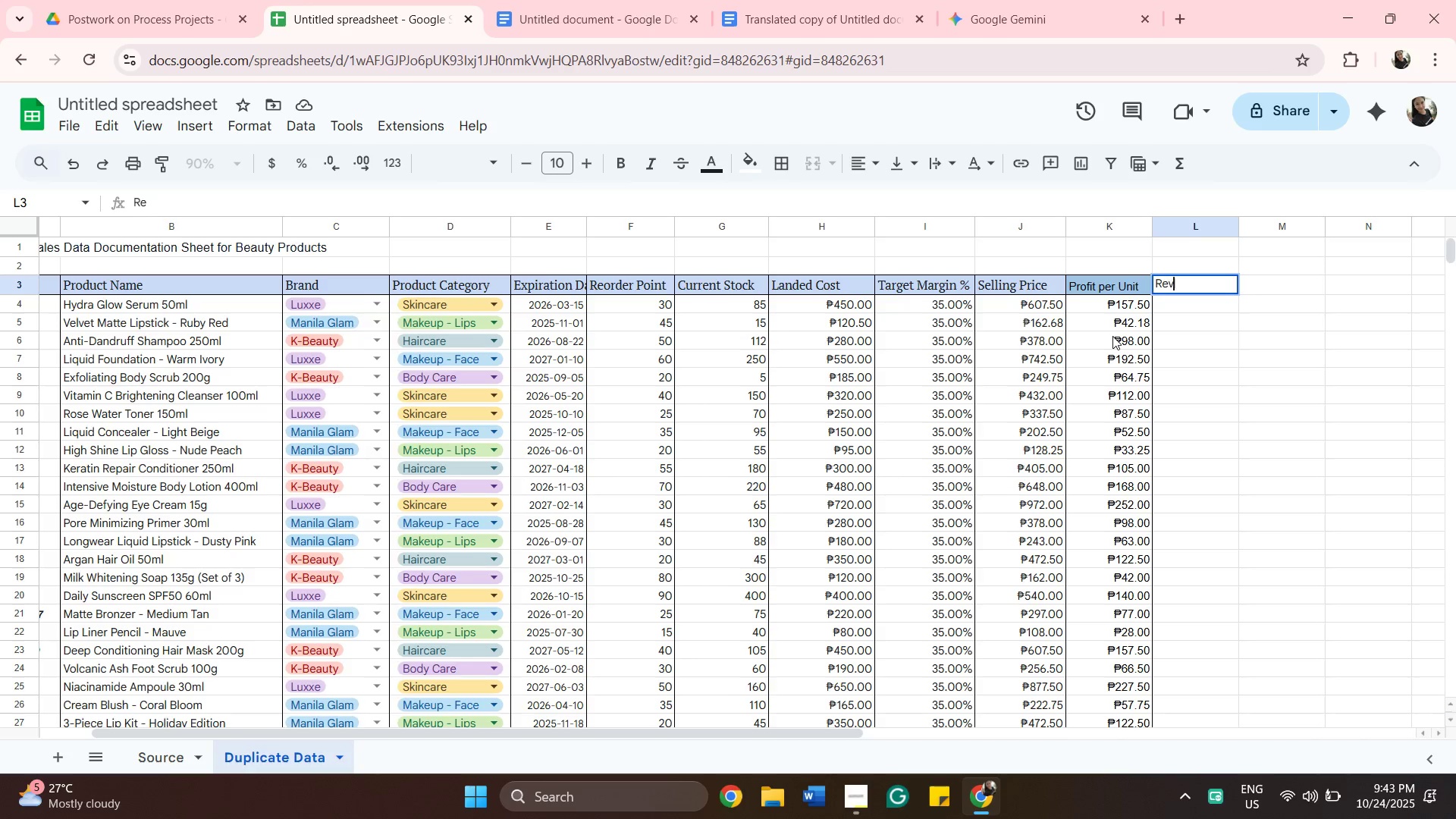 
hold_key(key=N, duration=0.3)
 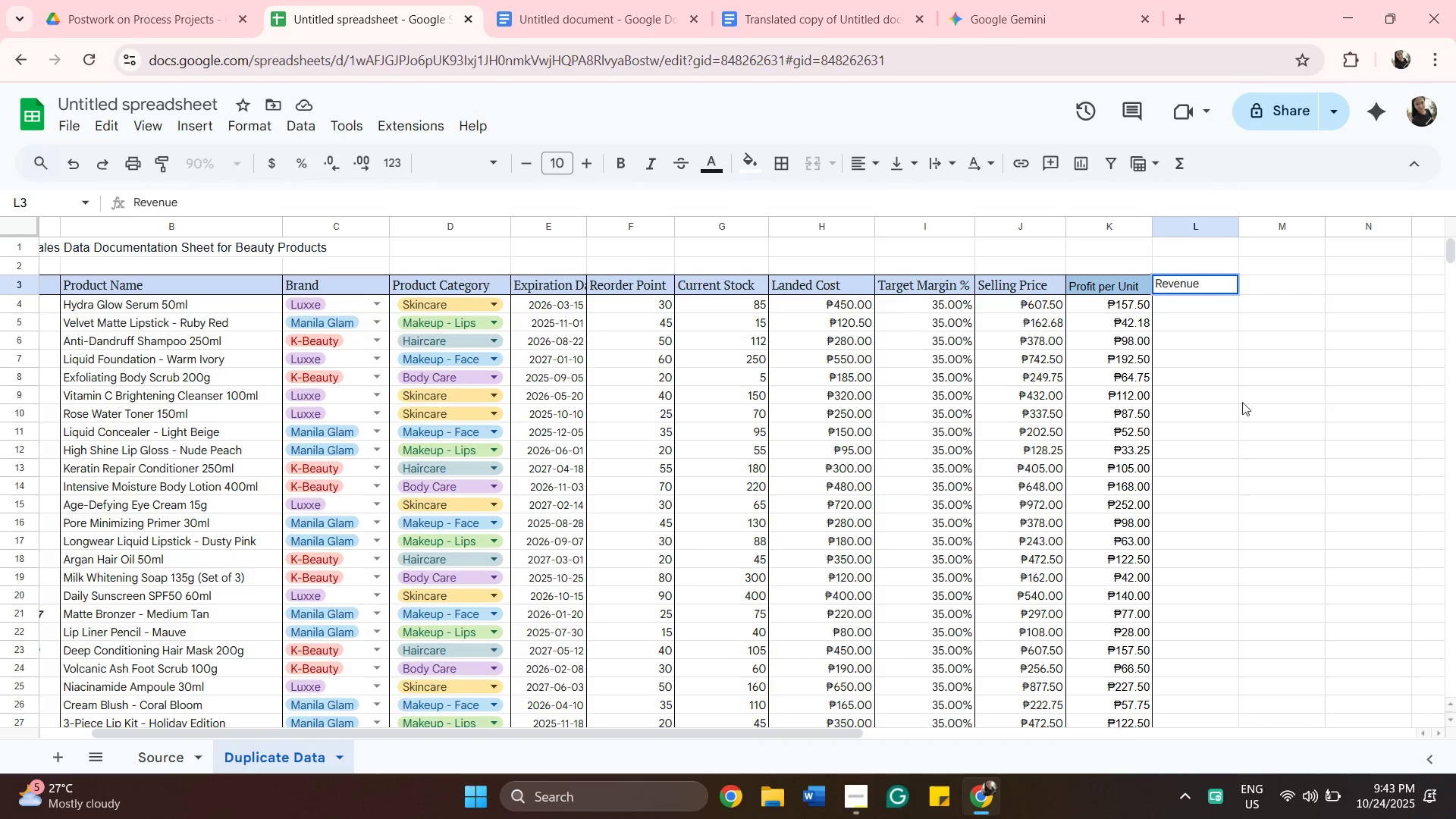 
wait(6.65)
 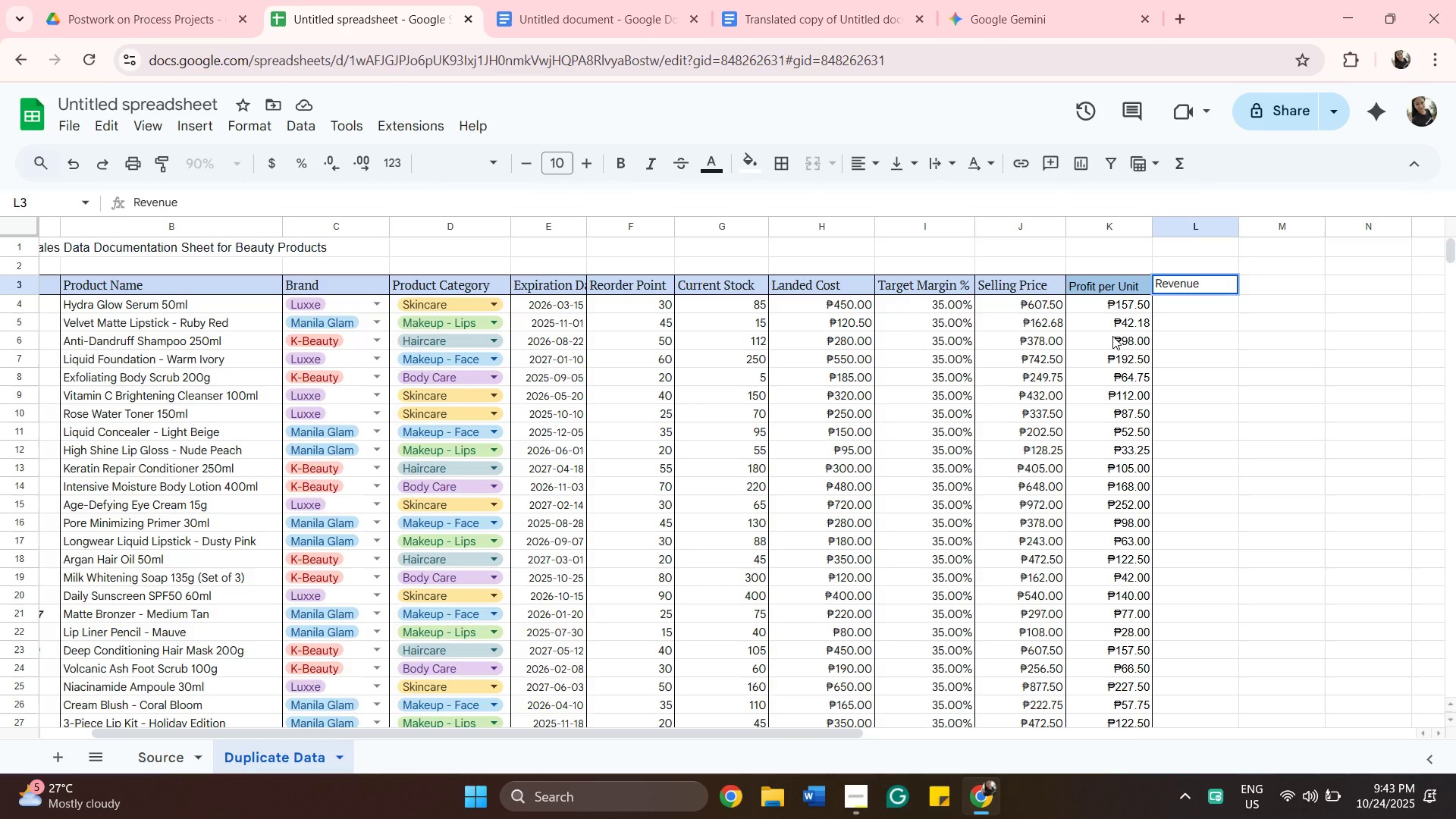 
mouse_move([987, 28])
 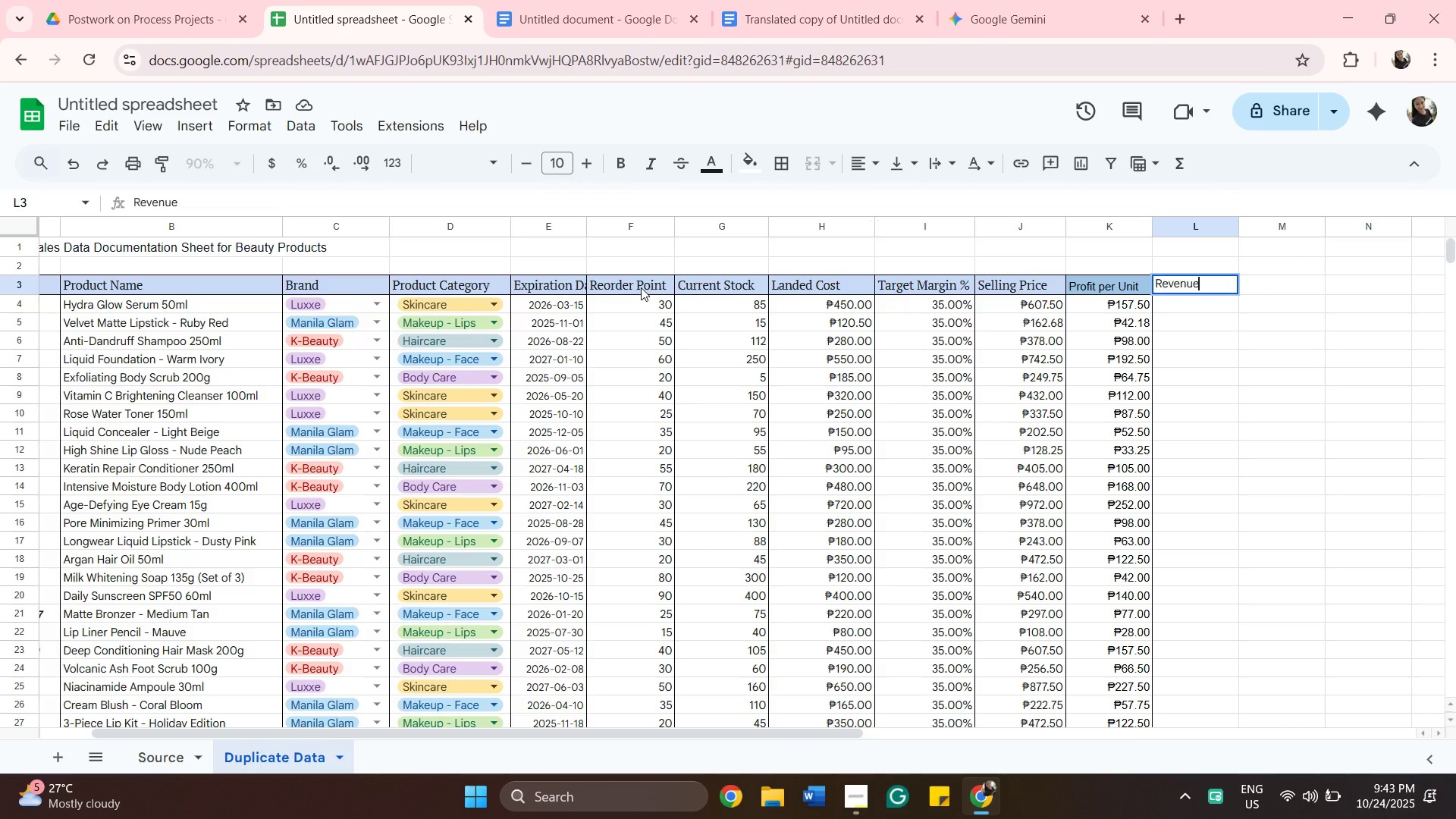 
wait(12.5)
 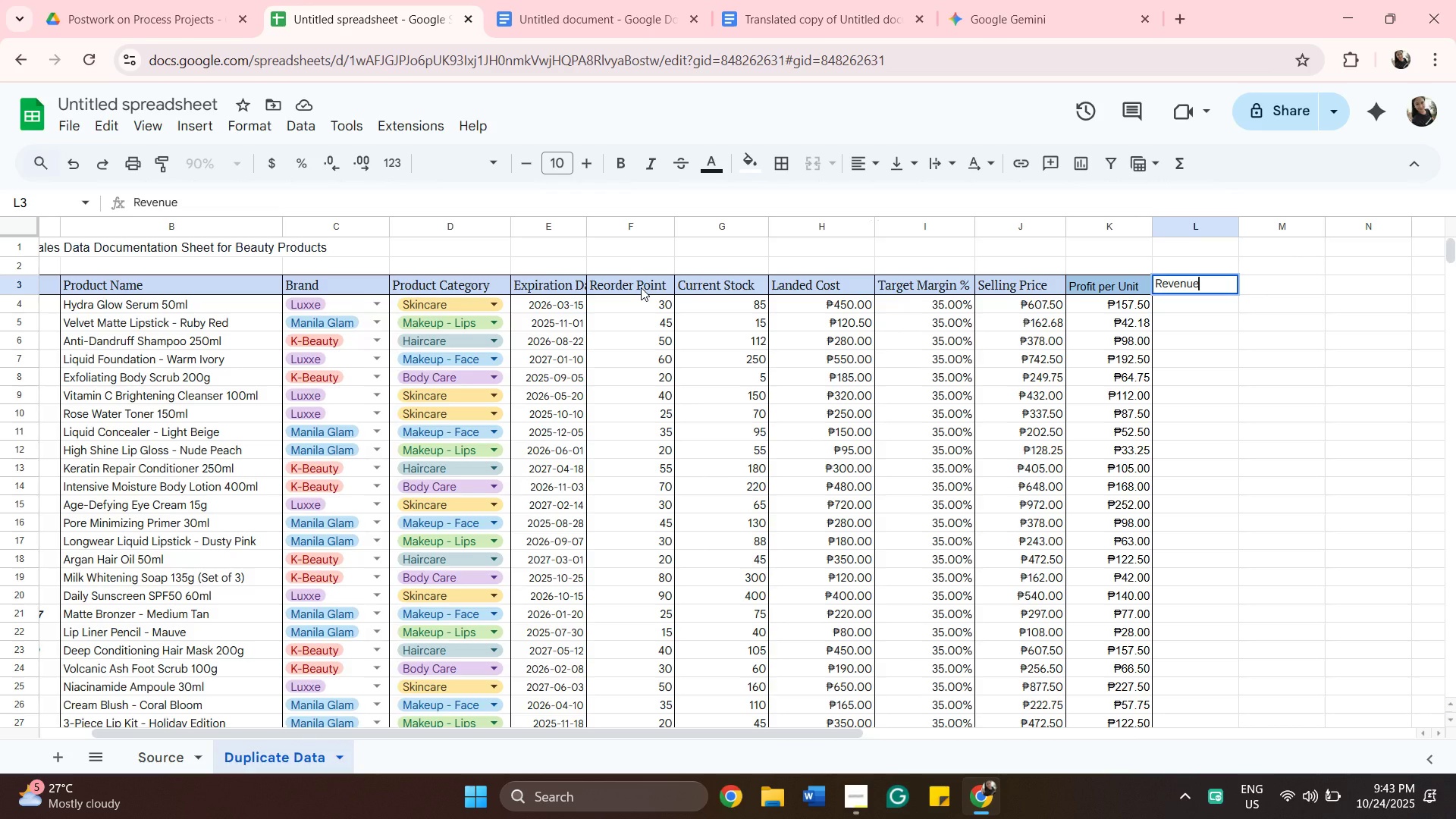 
left_click([639, 295])
 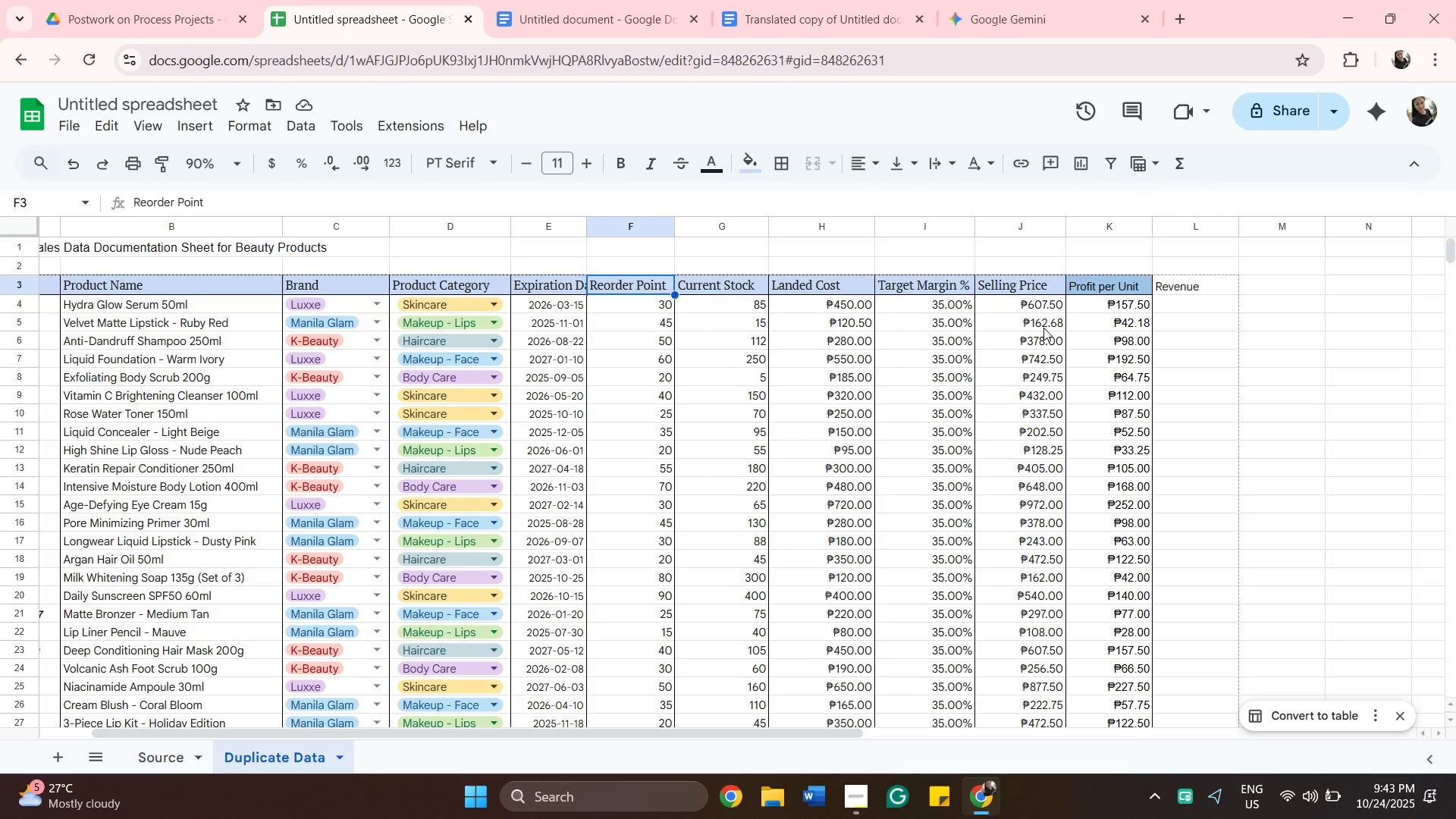 
wait(7.5)
 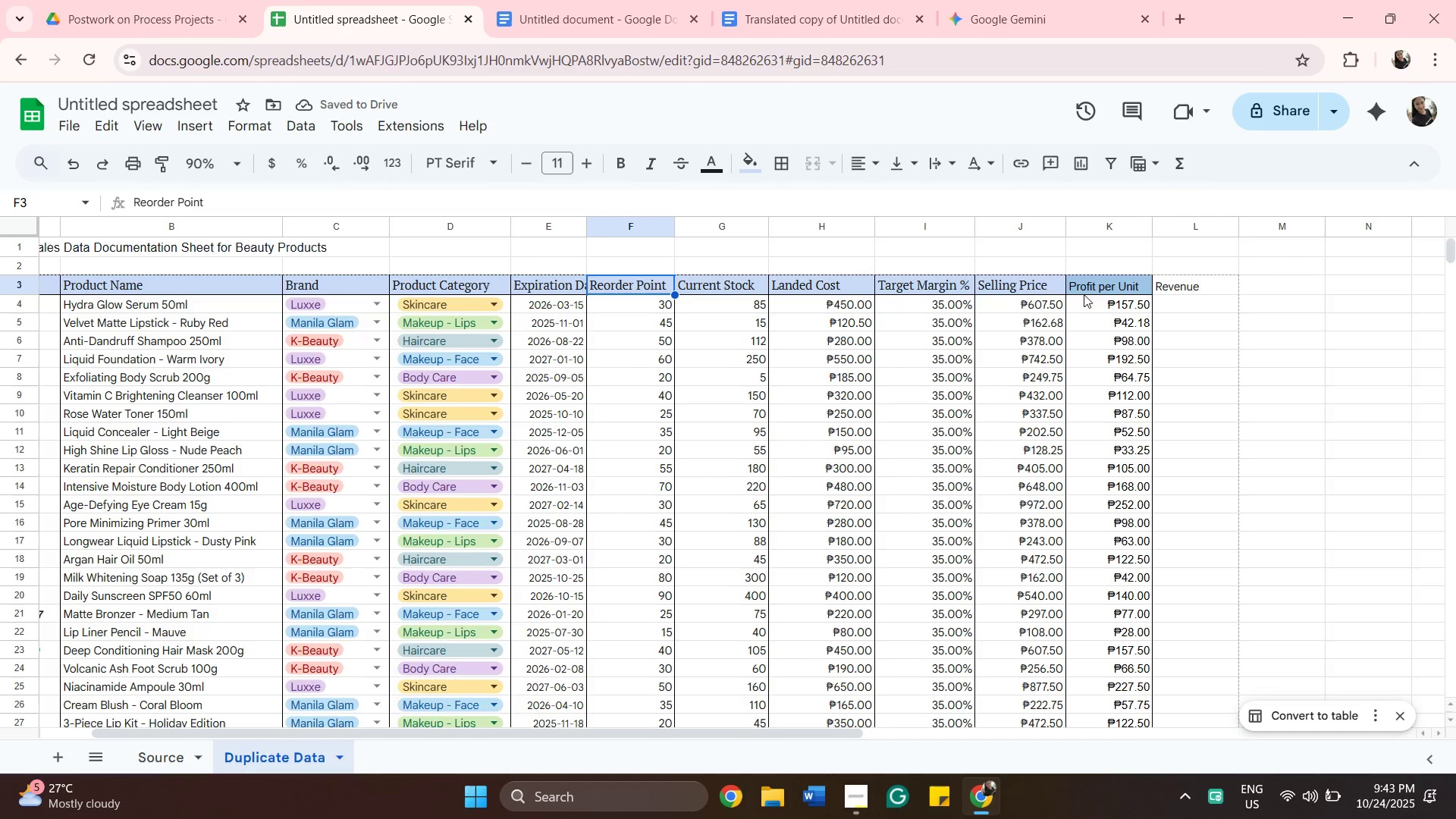 
hold_key(key=ShiftLeft, duration=0.52)
left_click([1039, 308])
 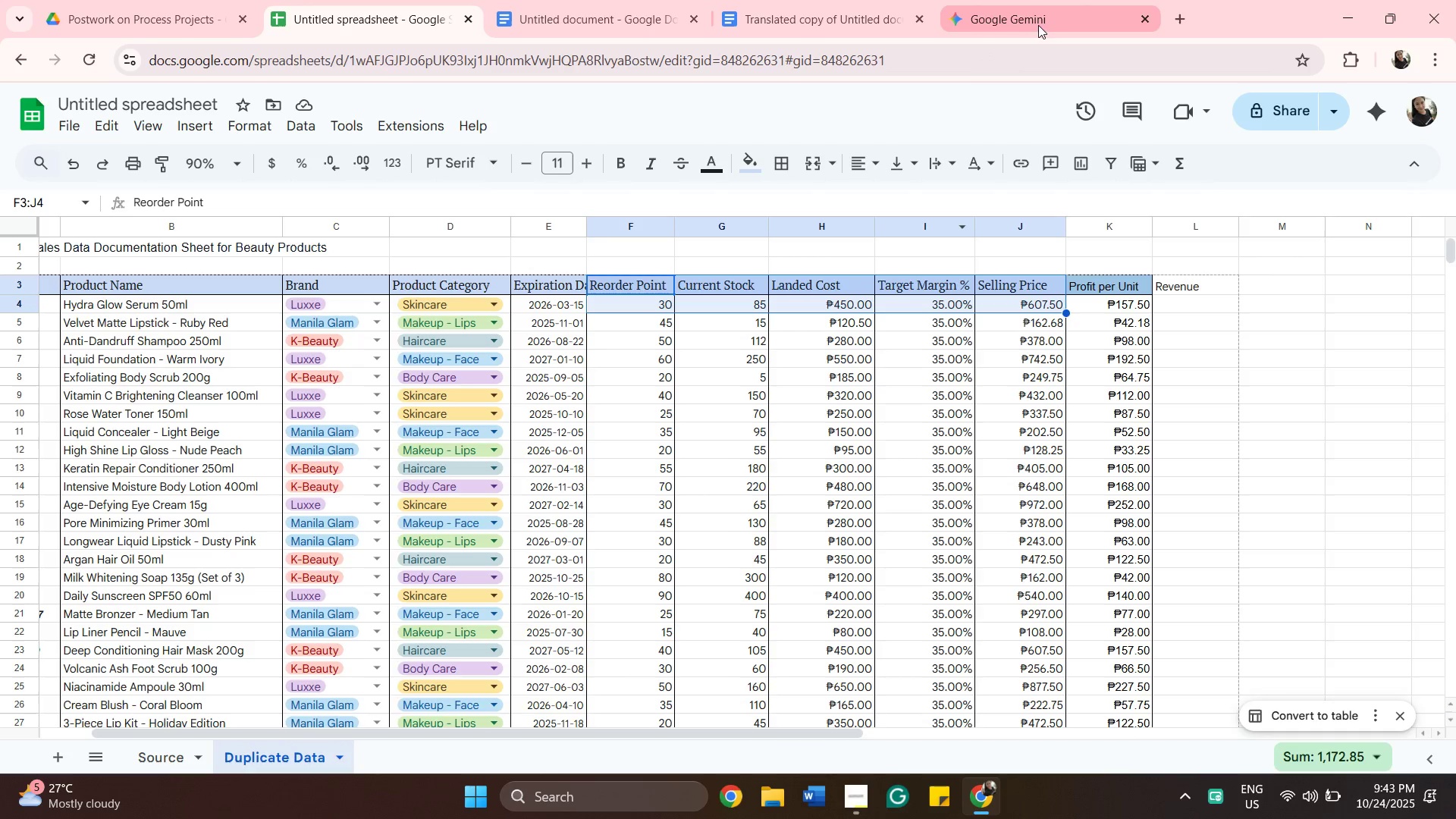 
left_click([1034, 15])
 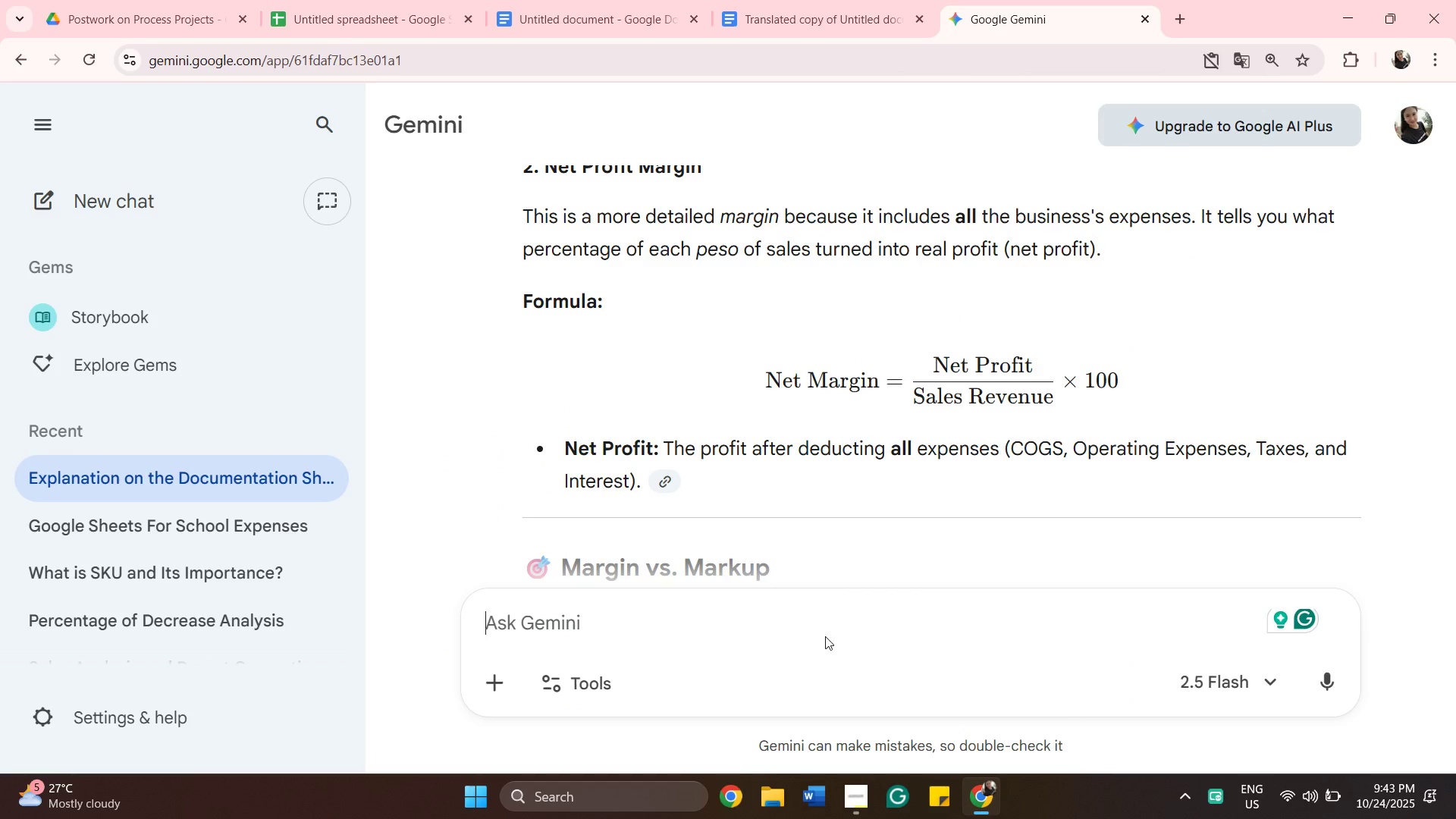 
left_click([821, 629])
 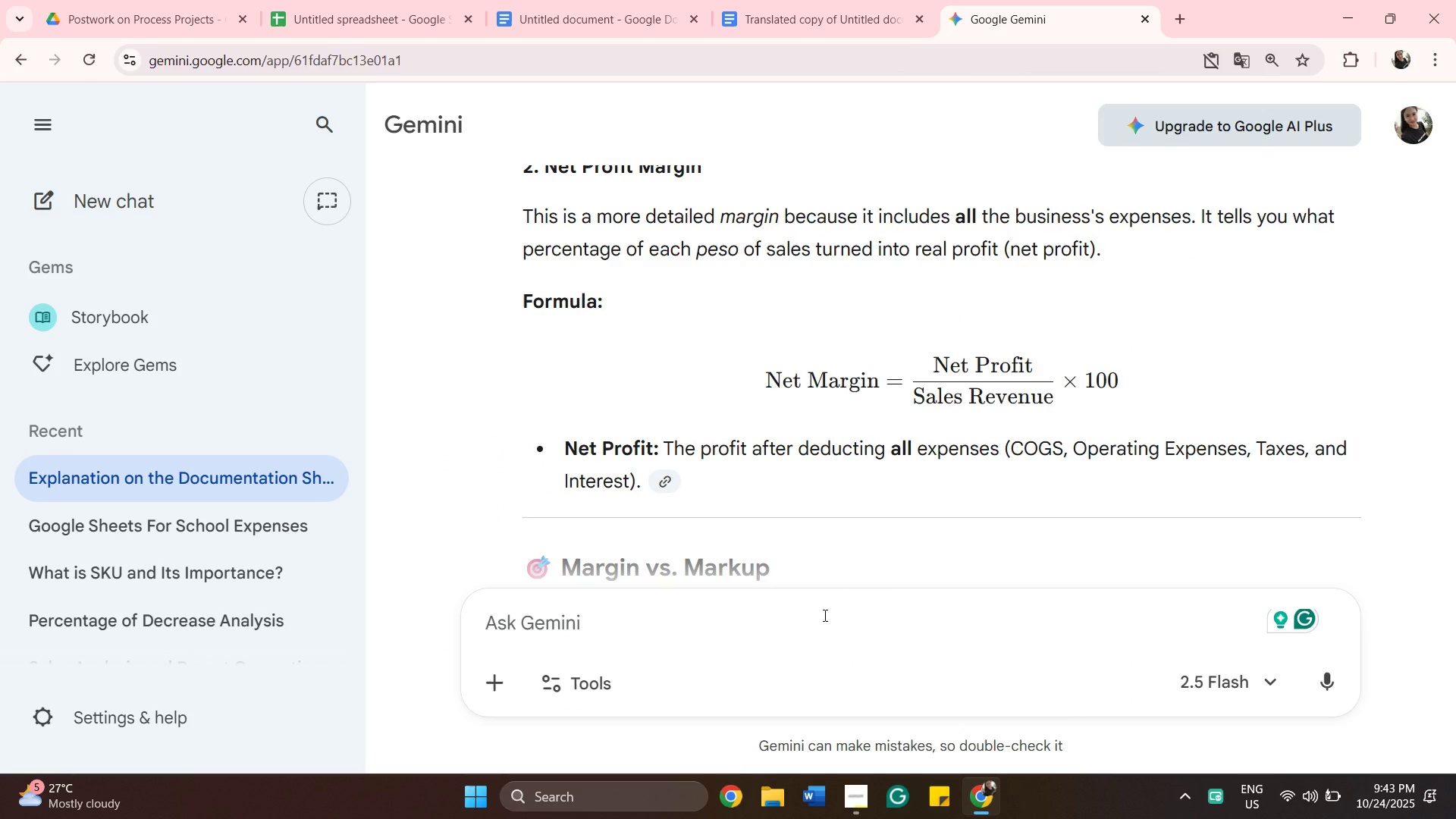 
type(paano makukuha ang toal)
key(Backspace)
key(Backspace)
type(tal revenue)
 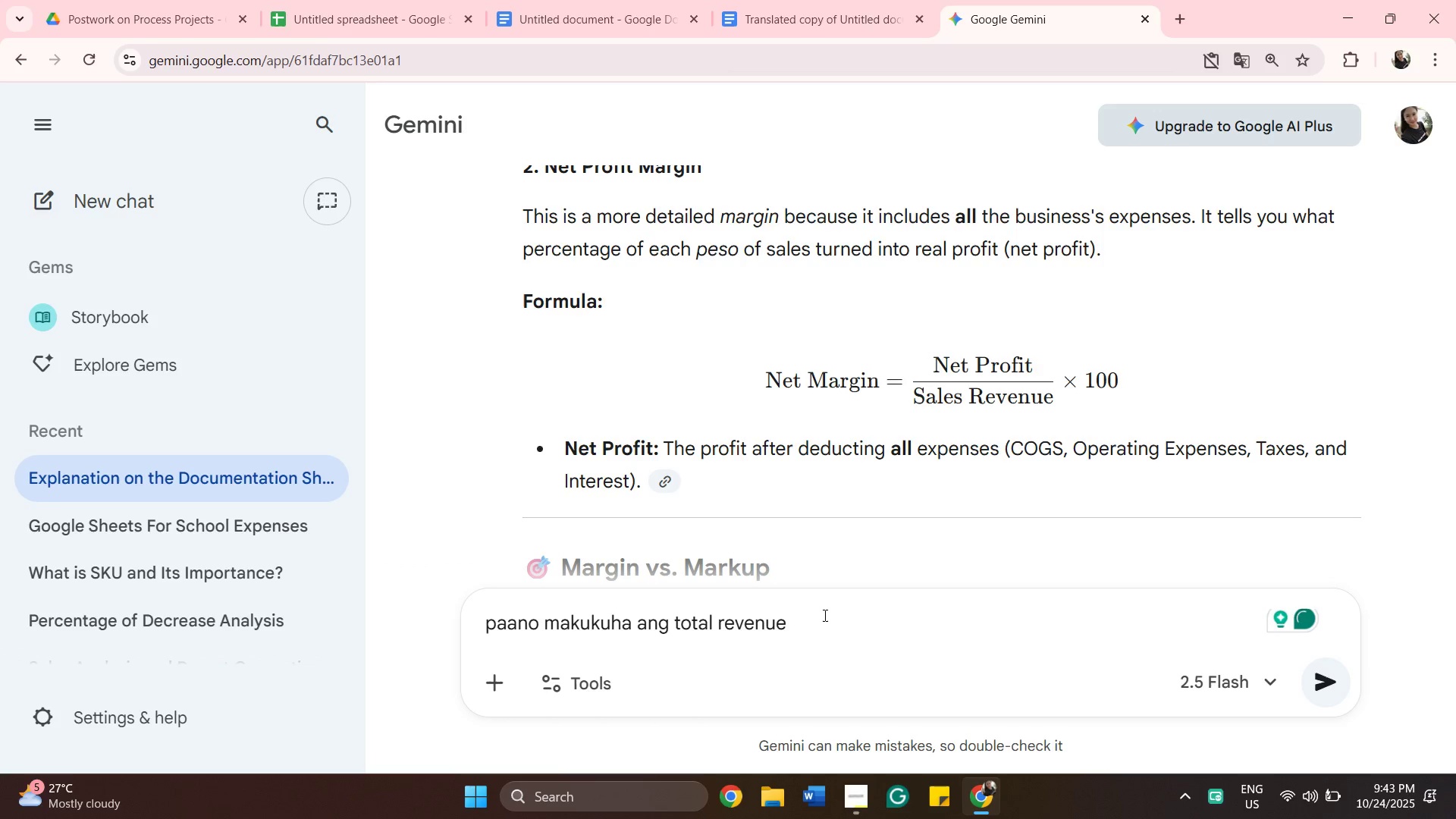 
key(Space)
 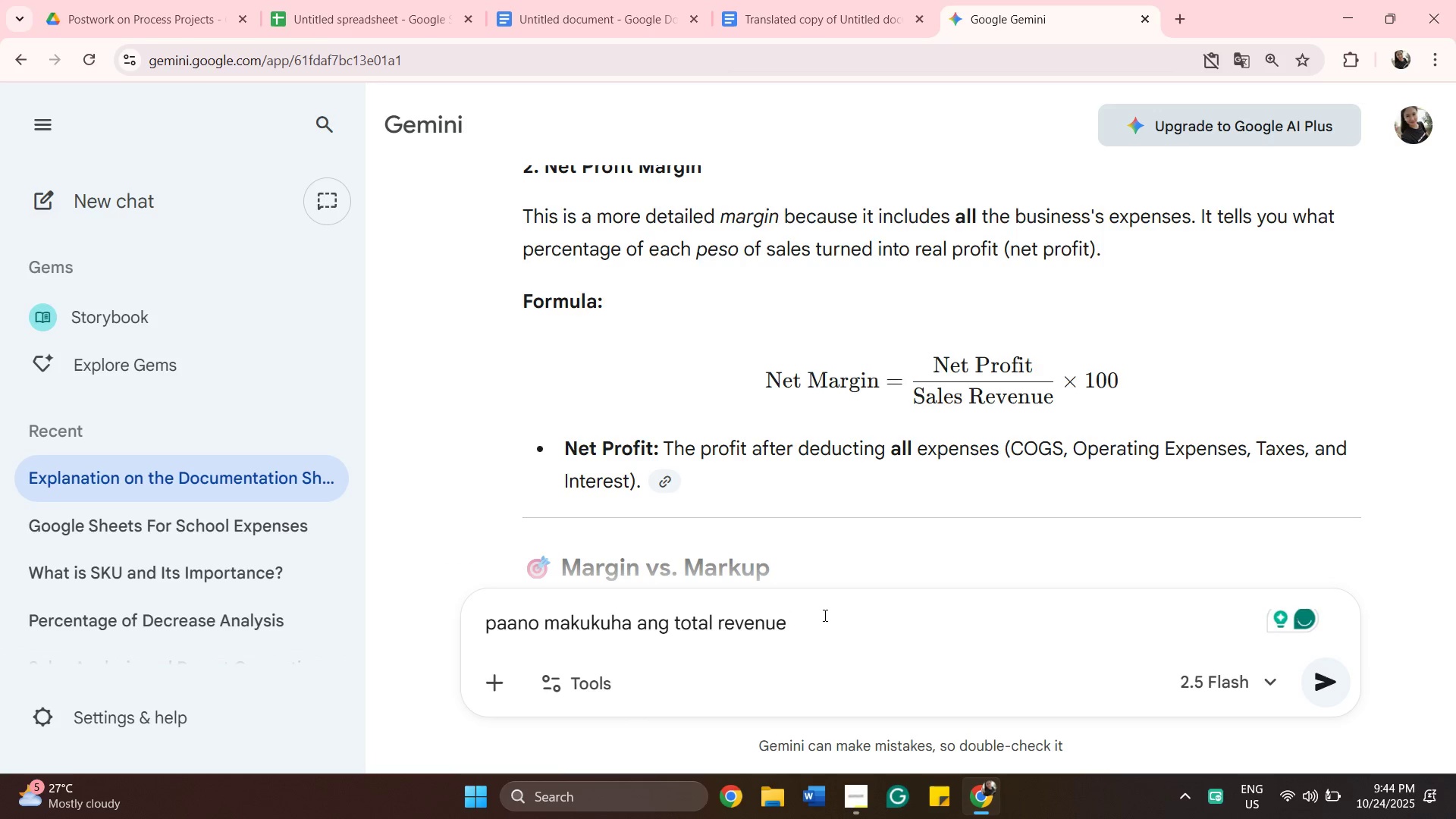 
key(Control+ControlLeft)
 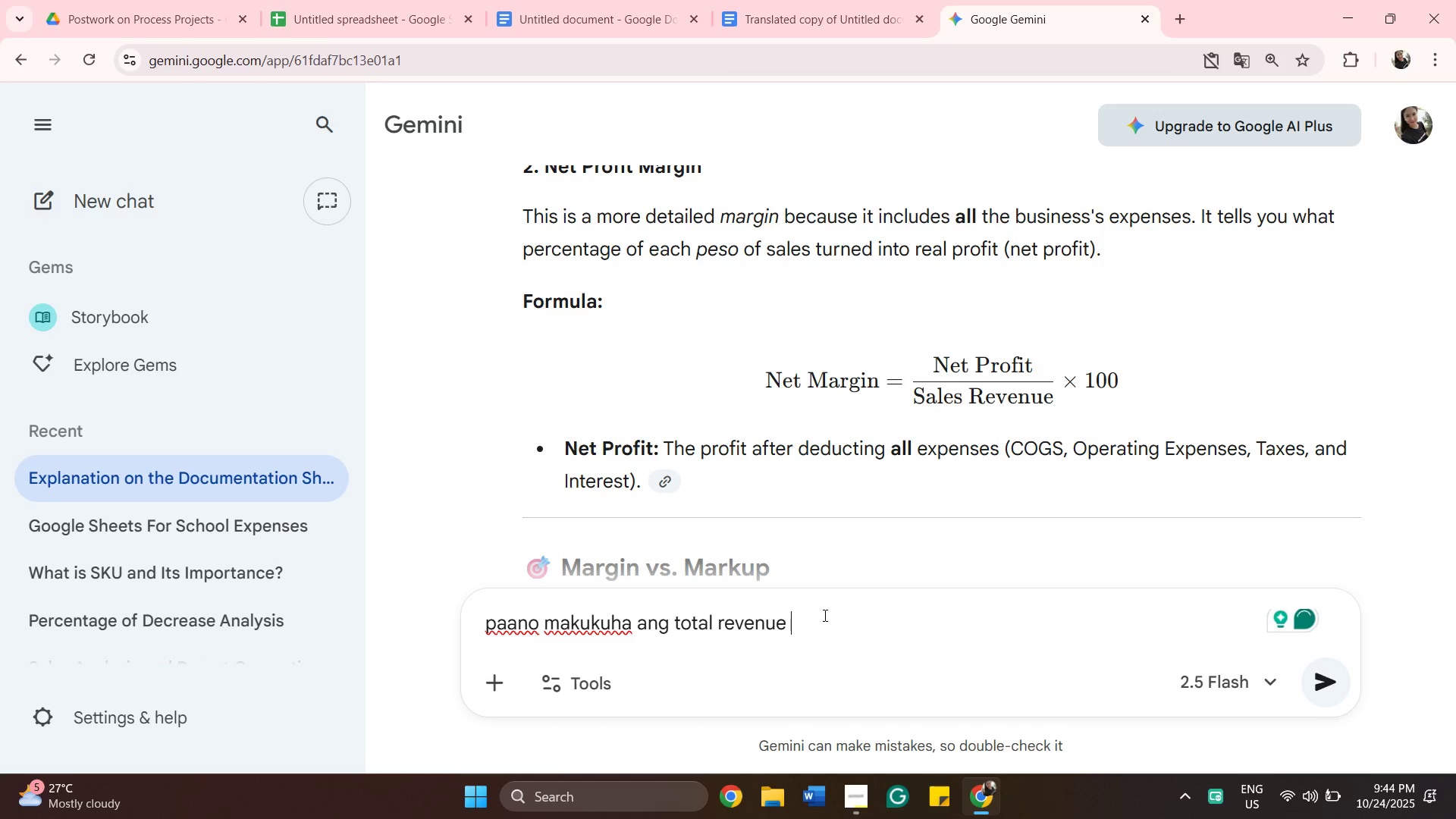 
hold_key(key=ControlLeft, duration=0.47)
 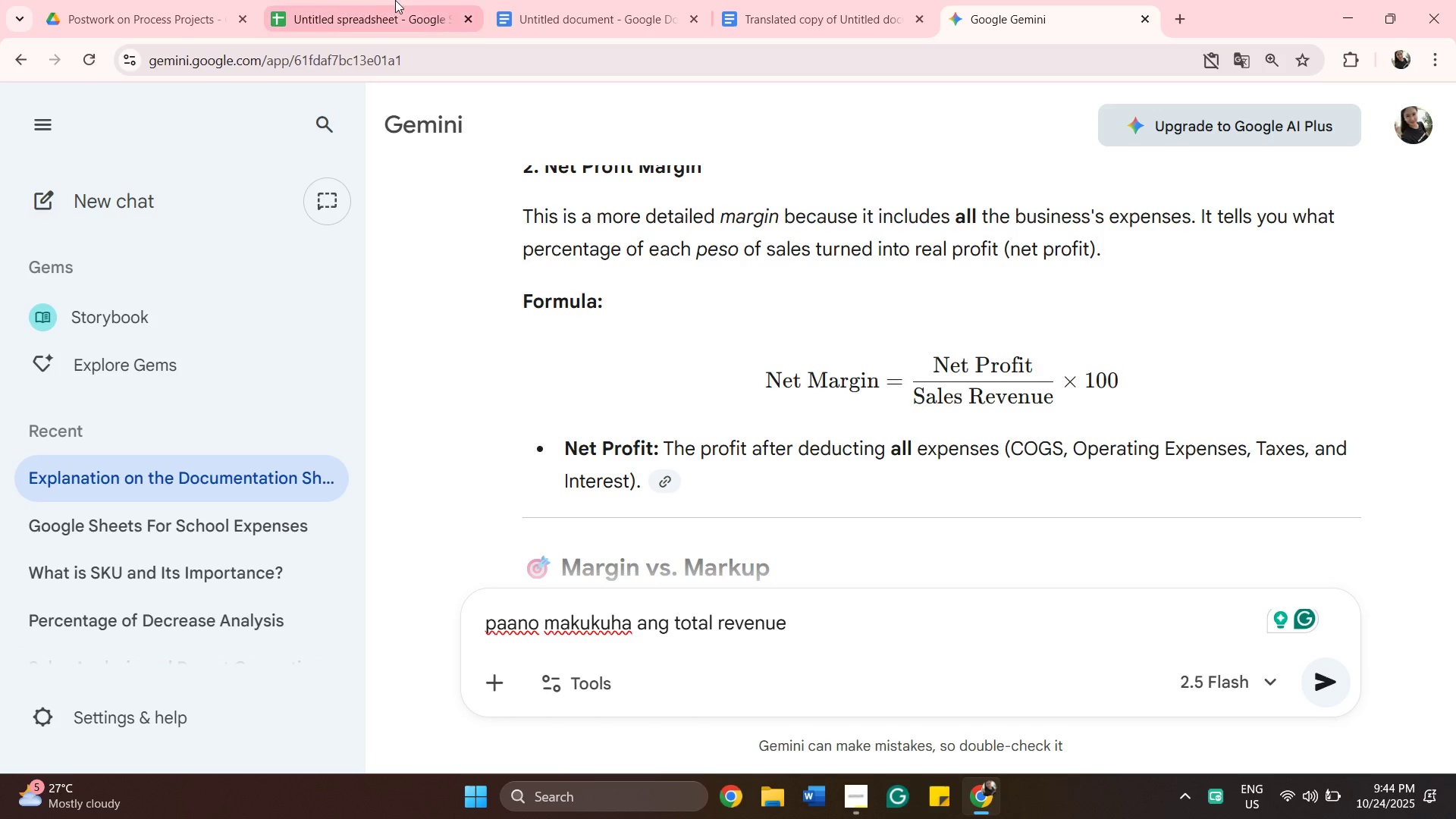 
left_click([391, 12])
 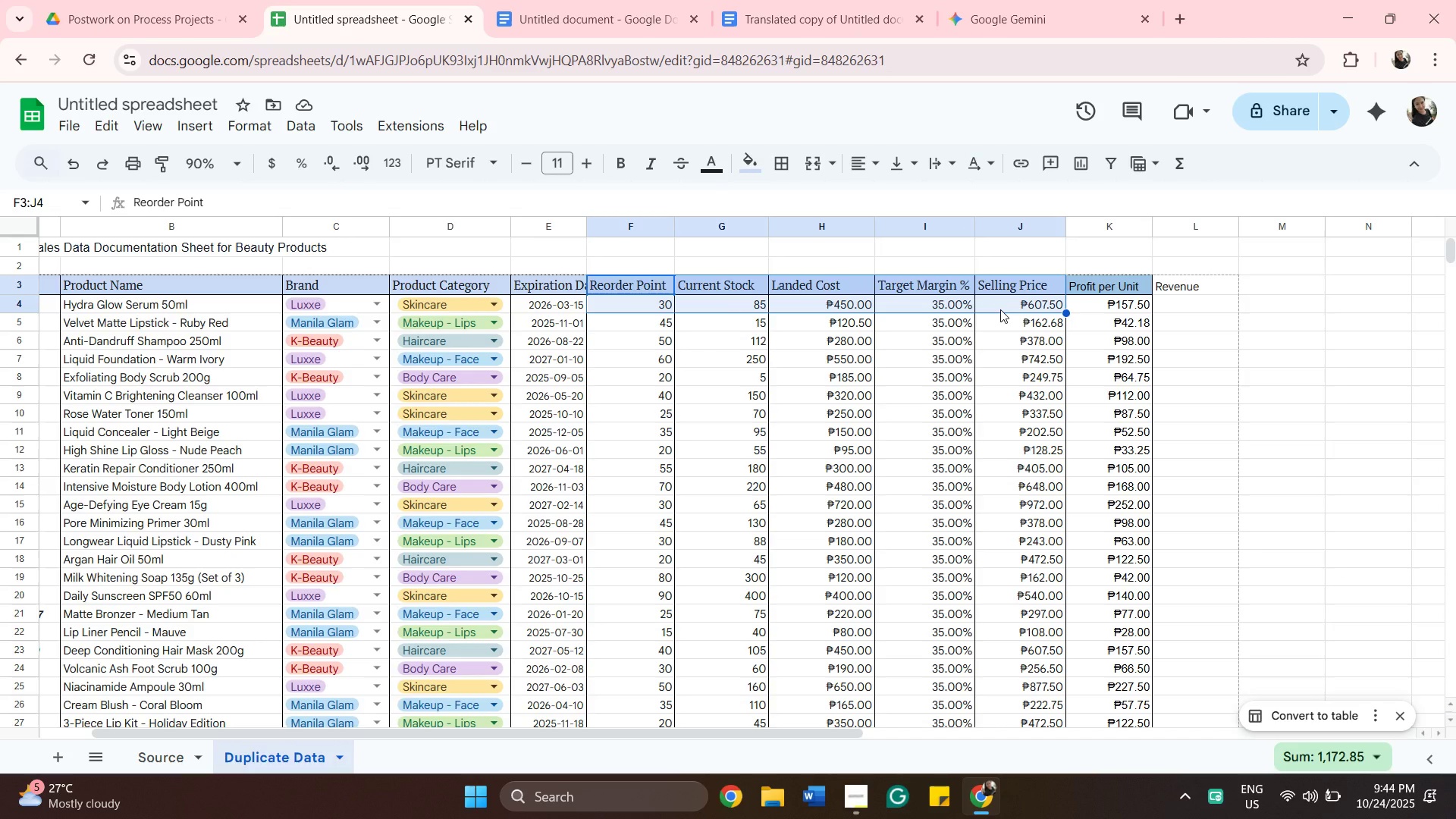 
key(Control+C)
 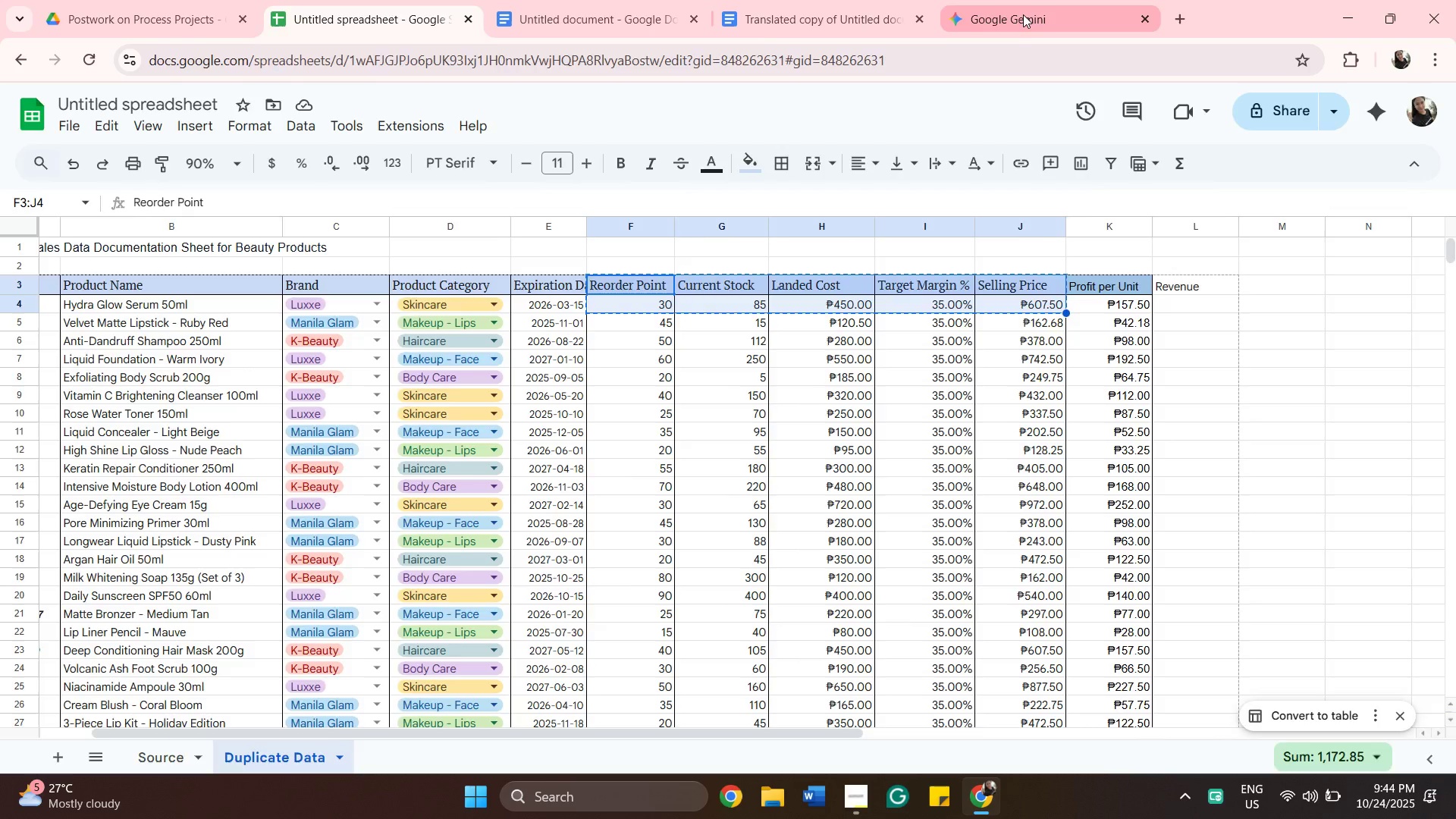 
left_click([1023, 14])
 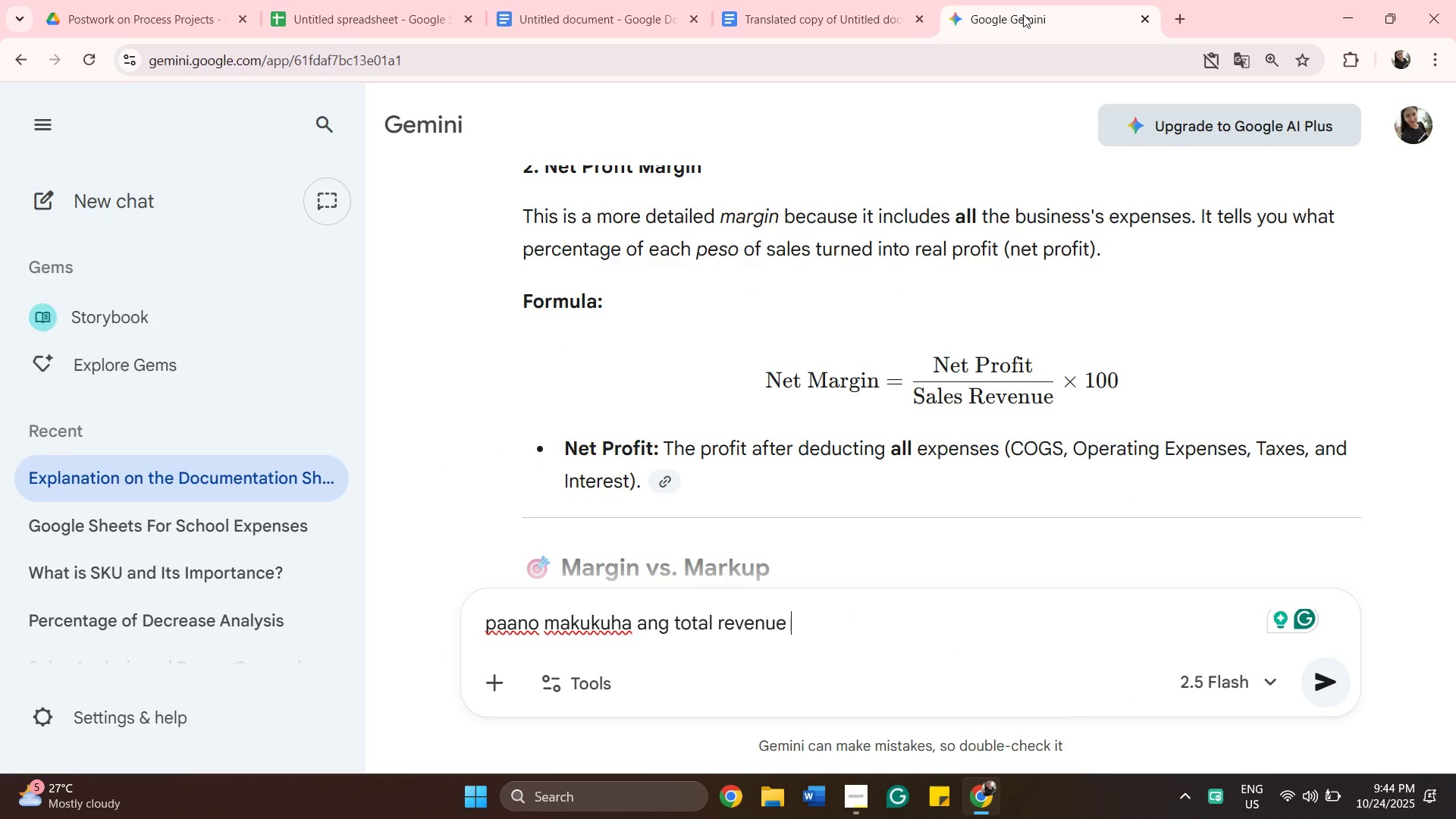 
hold_key(key=ControlLeft, duration=1.52)
 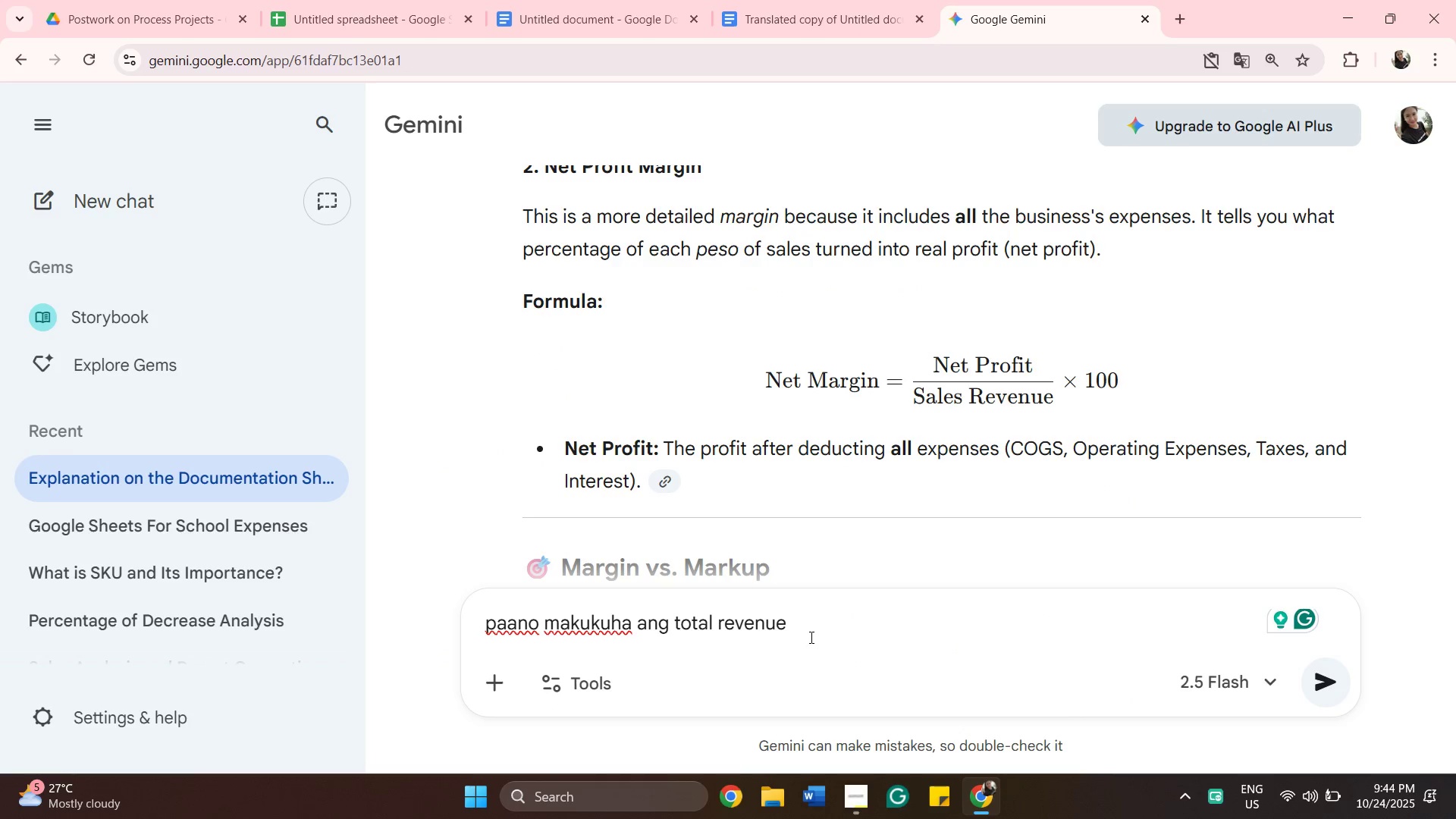 
key(Control+V)
 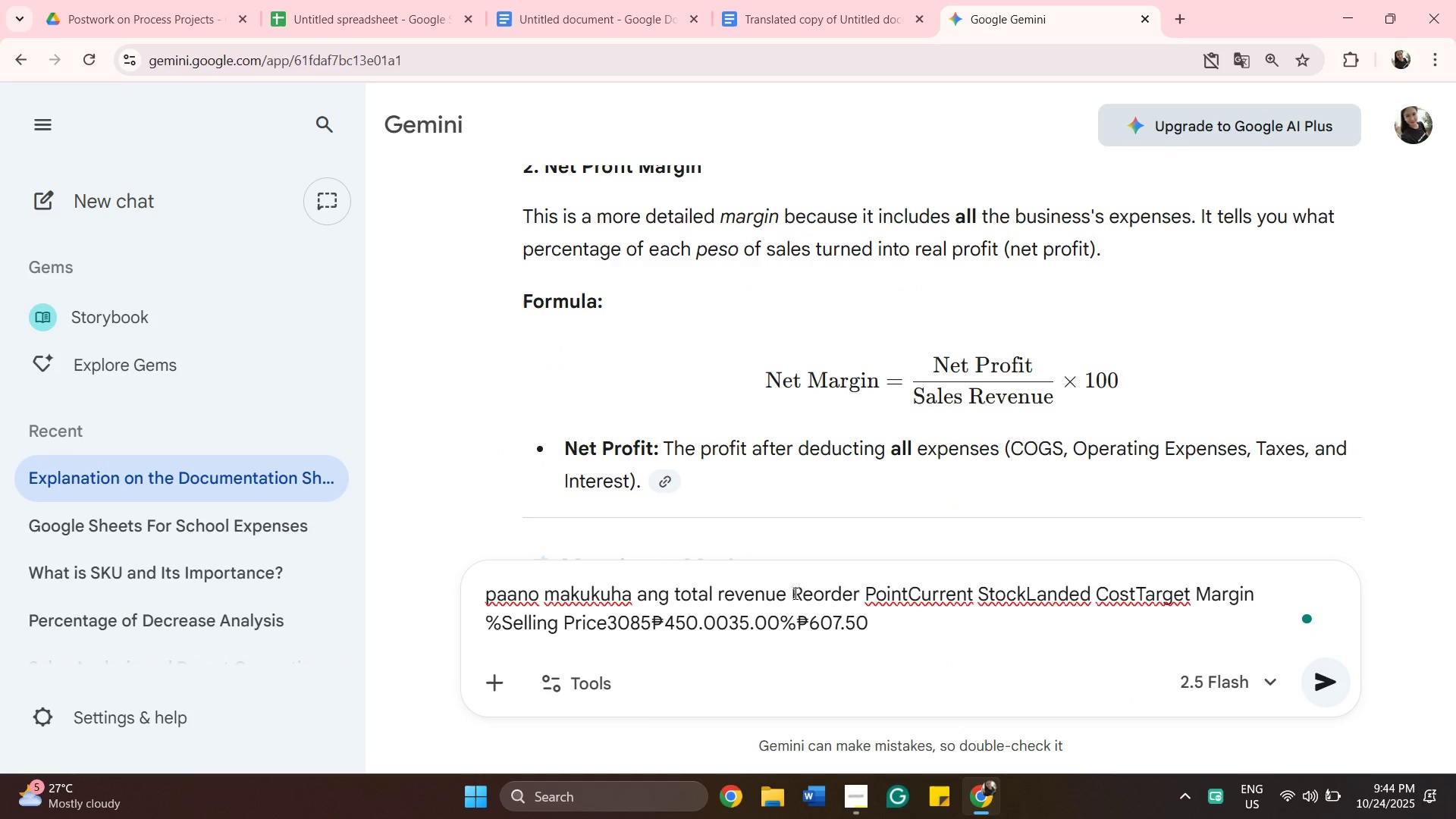 
left_click([788, 590])
 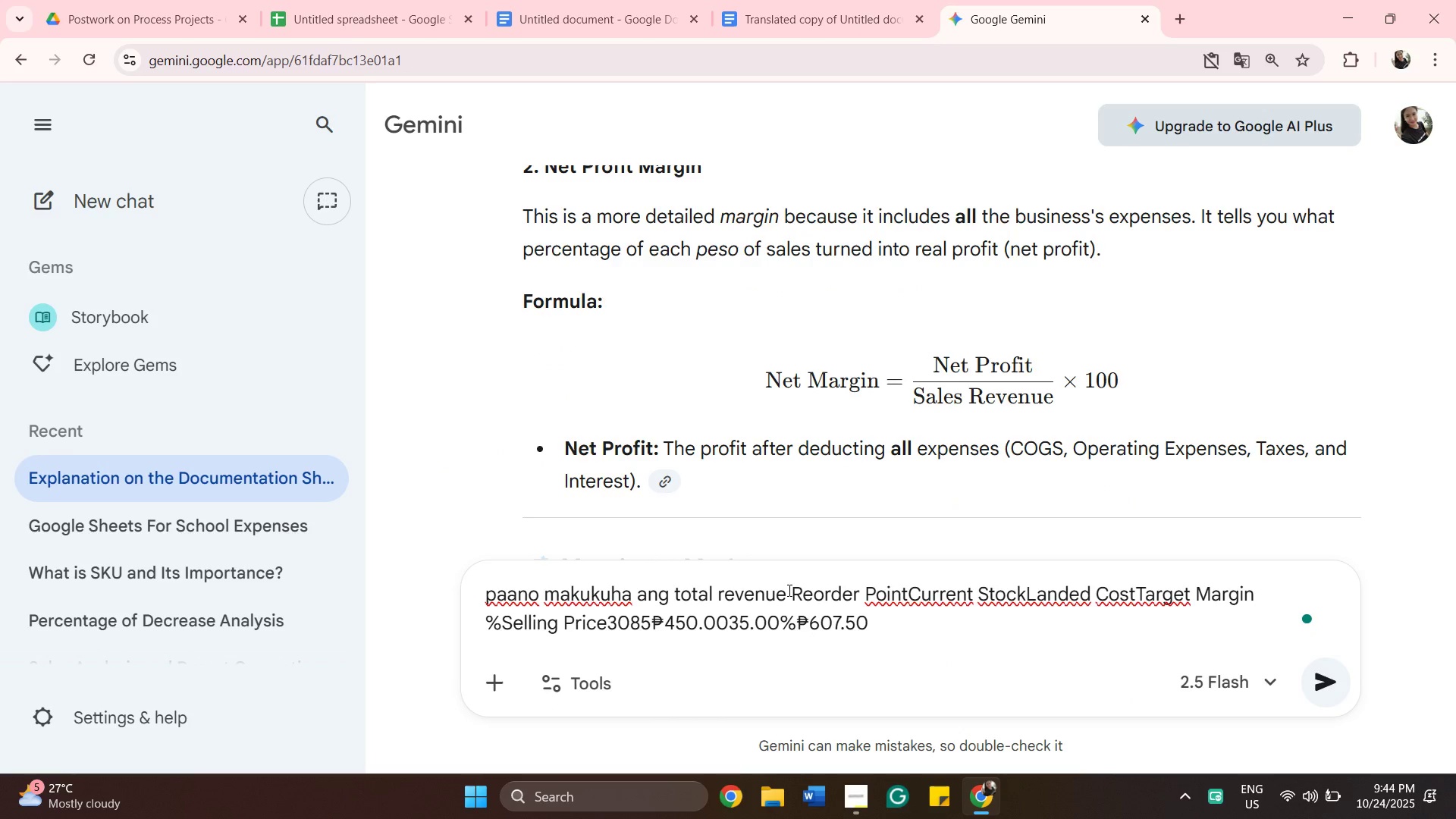 
key(Enter)
 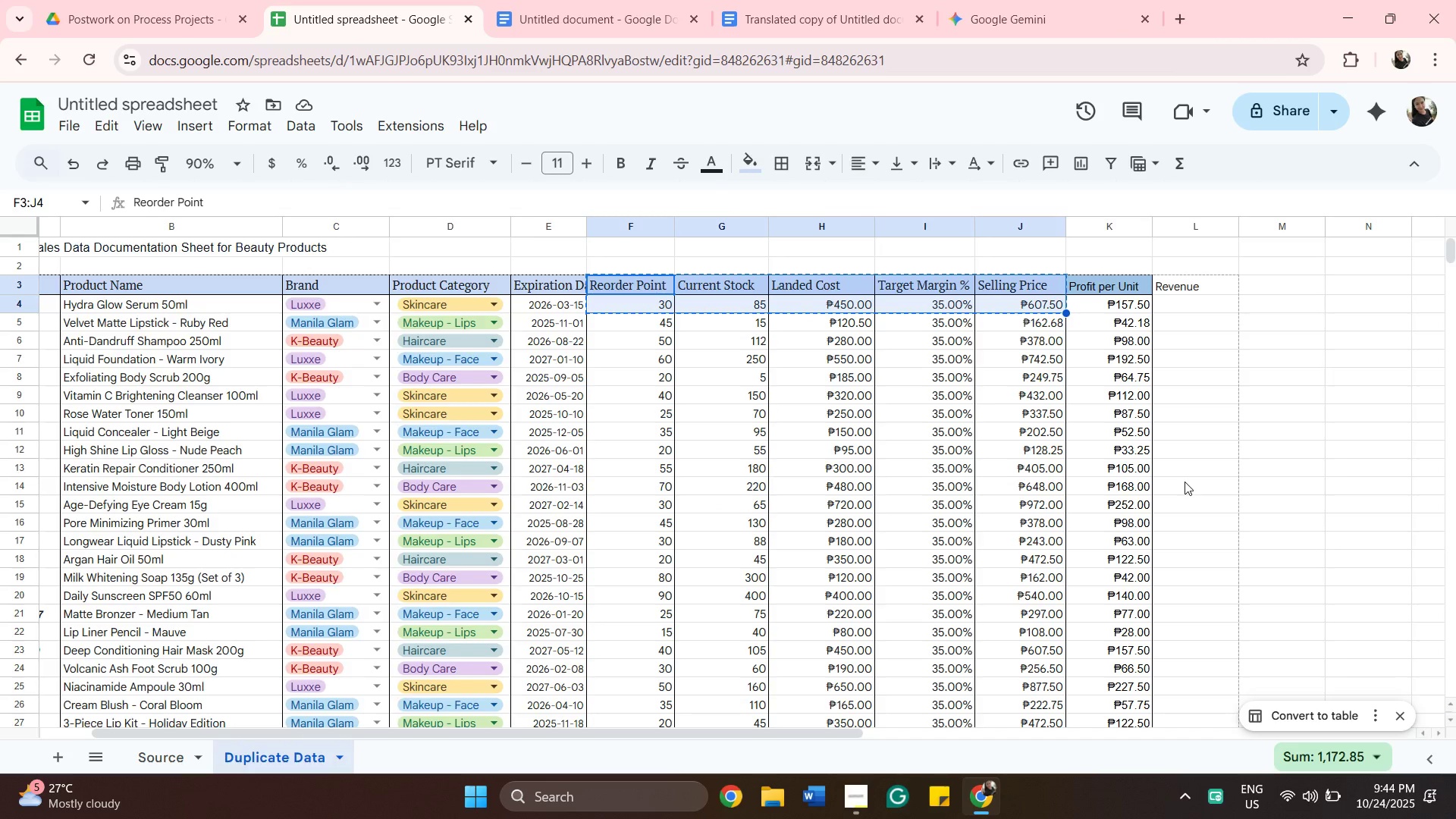 
wait(18.06)
 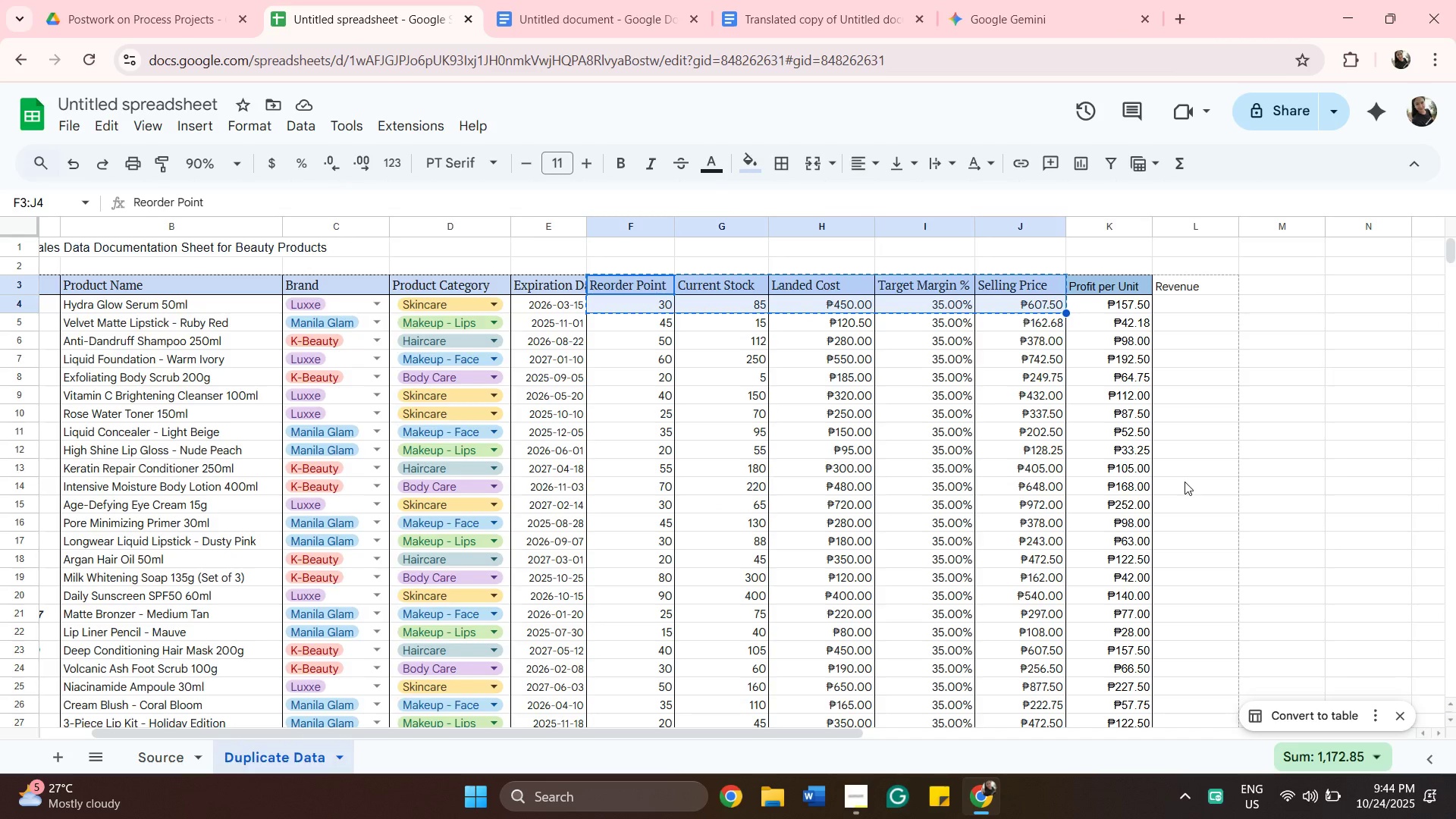 
left_click([993, 12])
 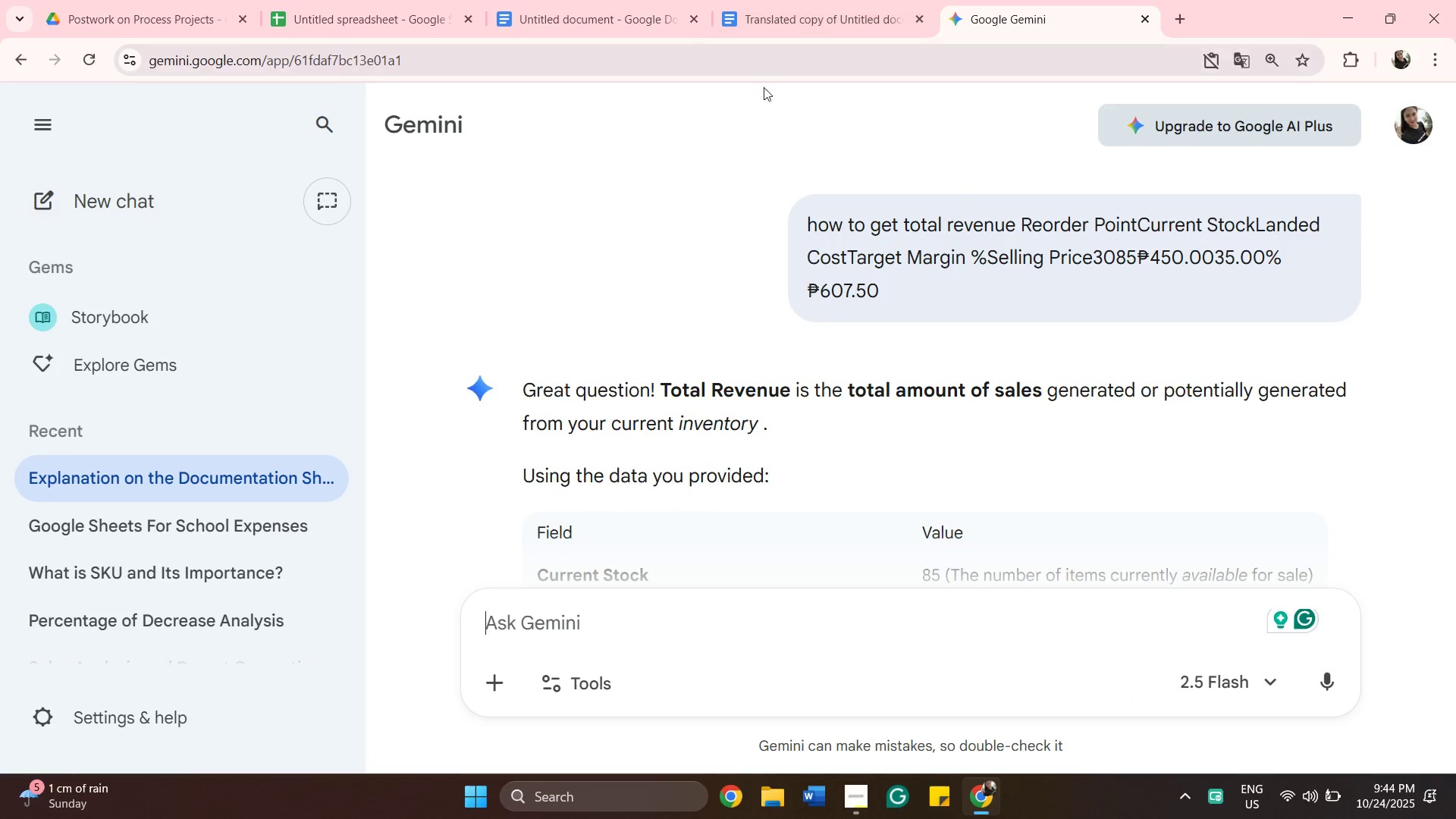 
scroll: coordinate [863, 372], scroll_direction: down, amount: 9.0
 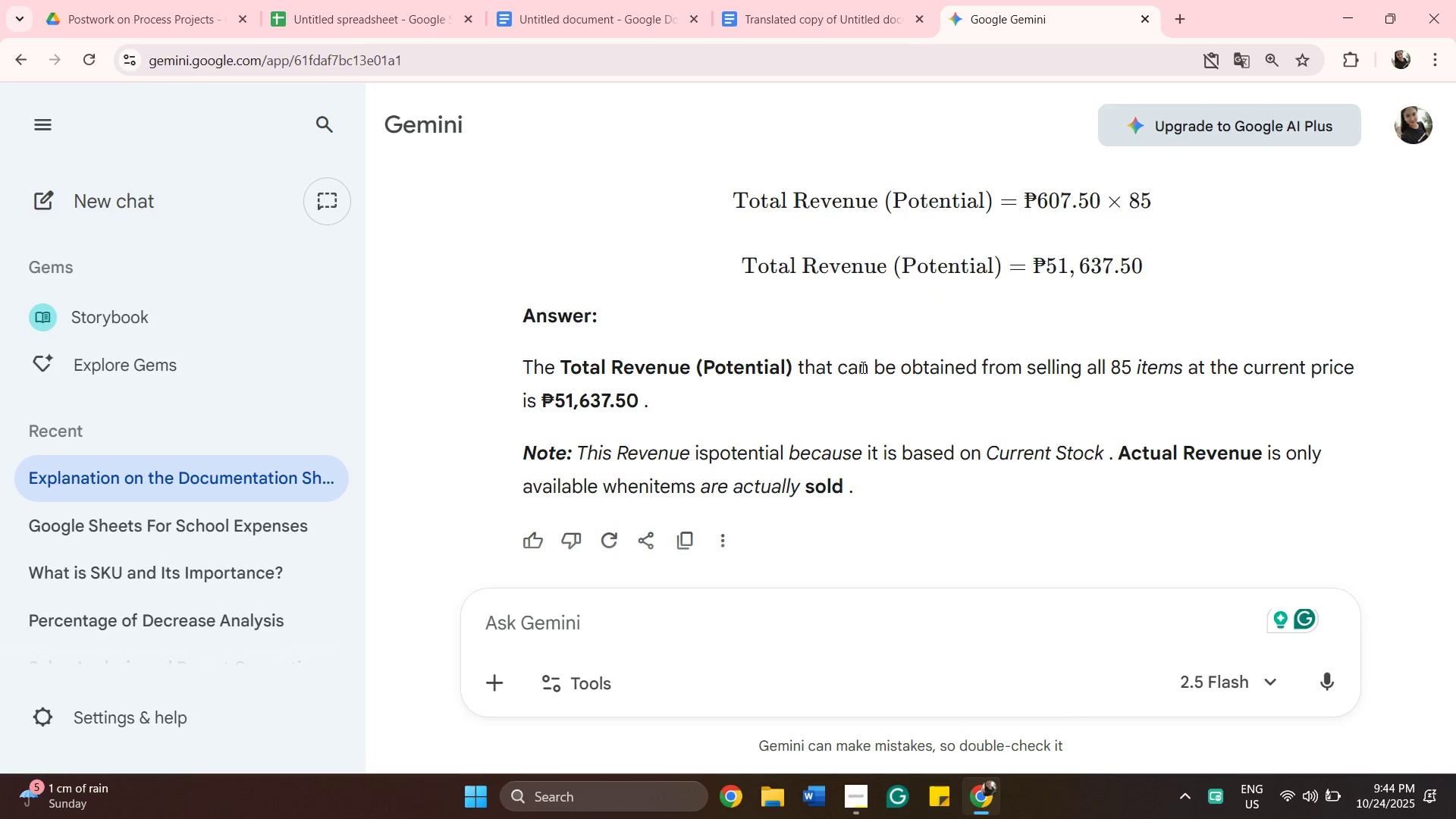 
scroll: coordinate [1015, 509], scroll_direction: up, amount: 3.0
 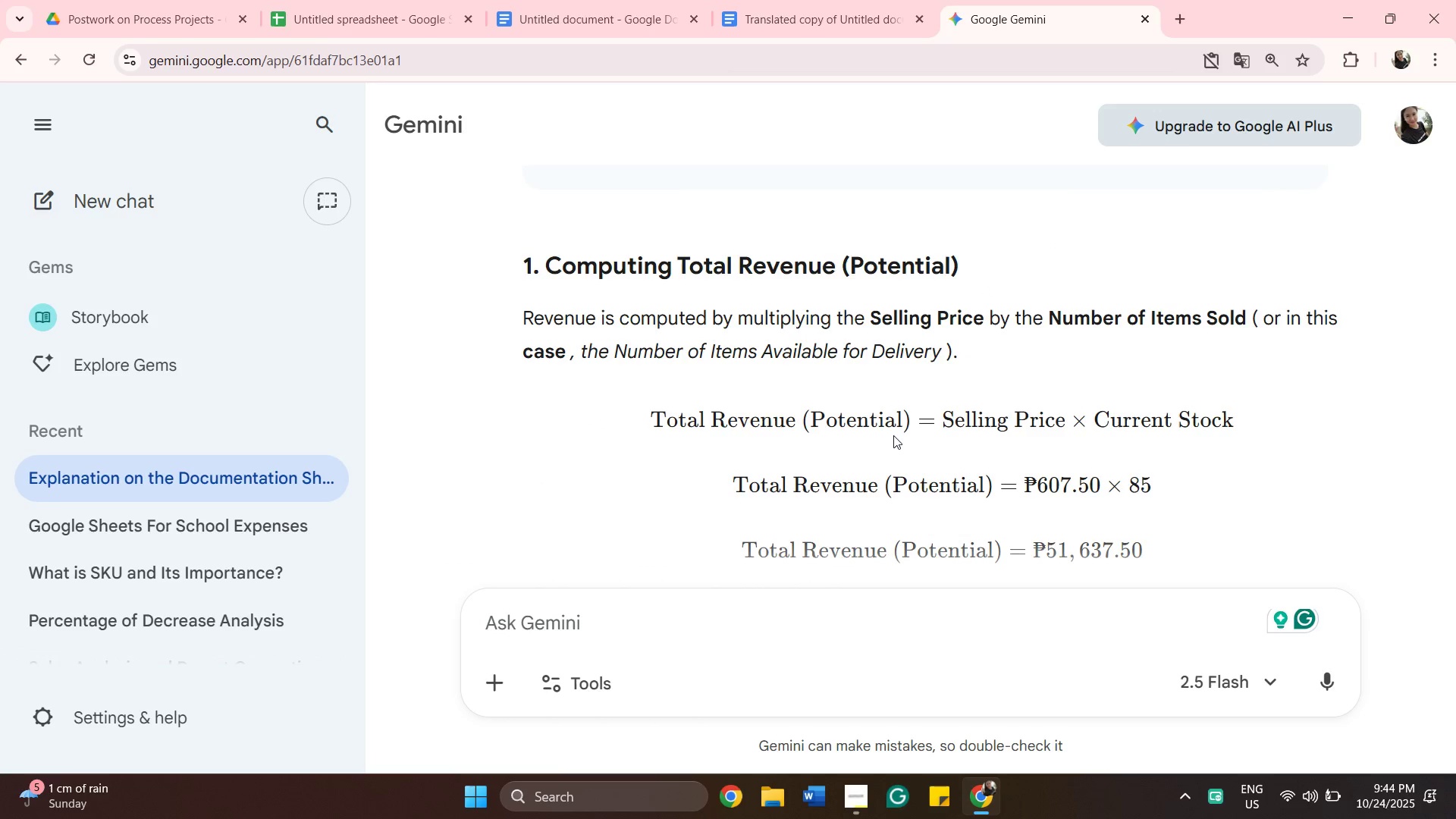 
wait(11.95)
 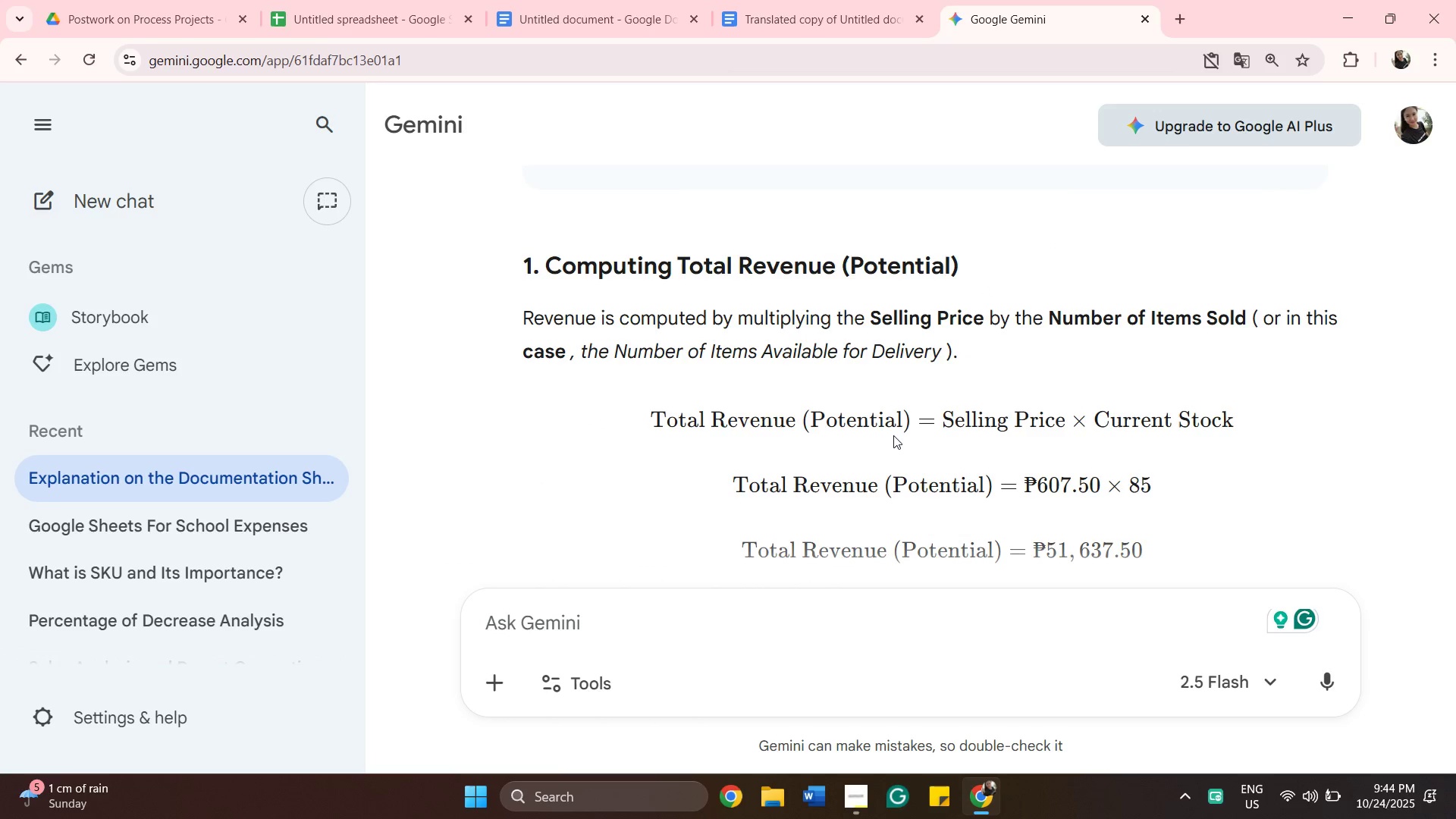 
scroll: coordinate [780, 350], scroll_direction: down, amount: 2.0
 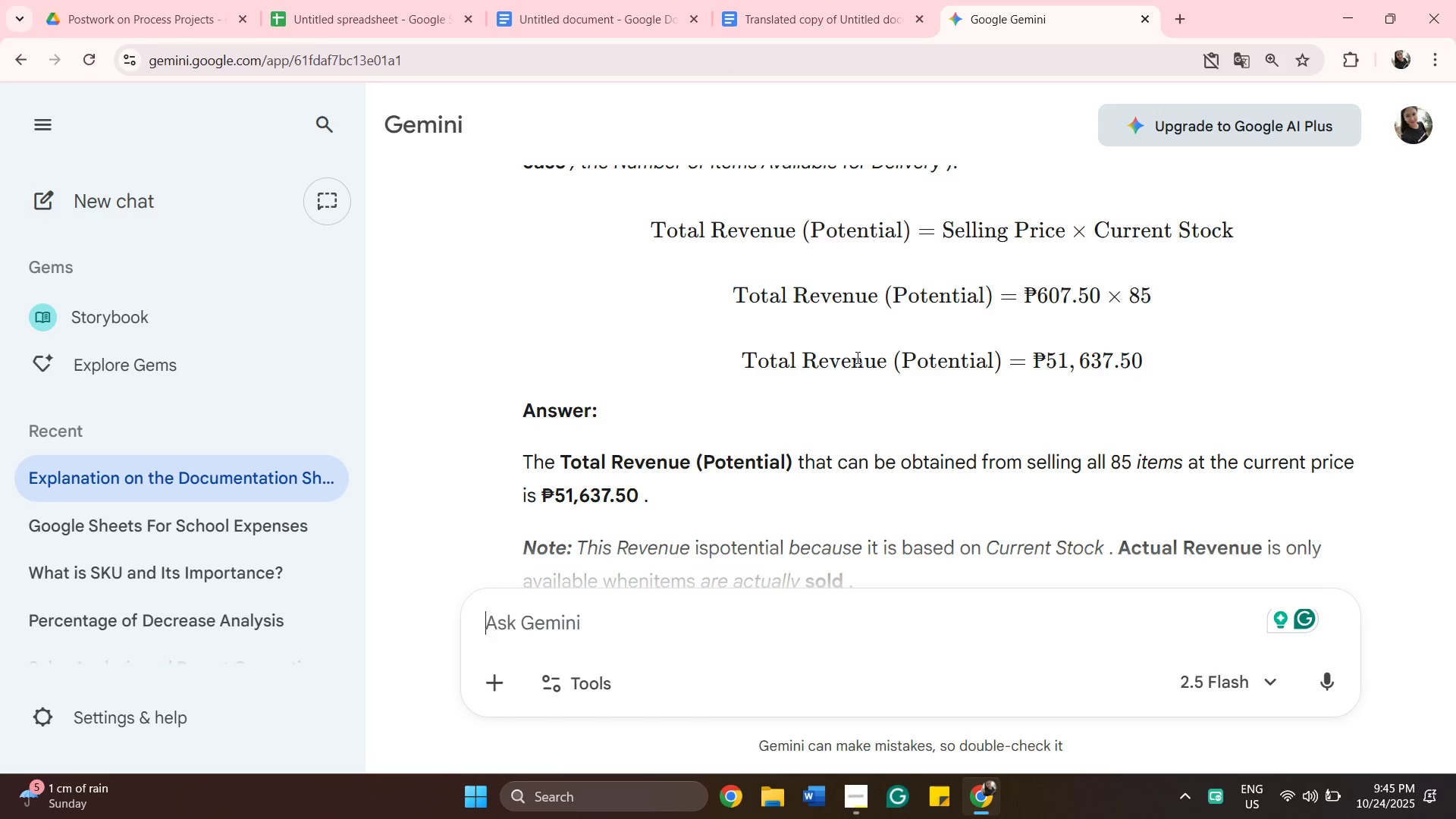 
wait(15.78)
 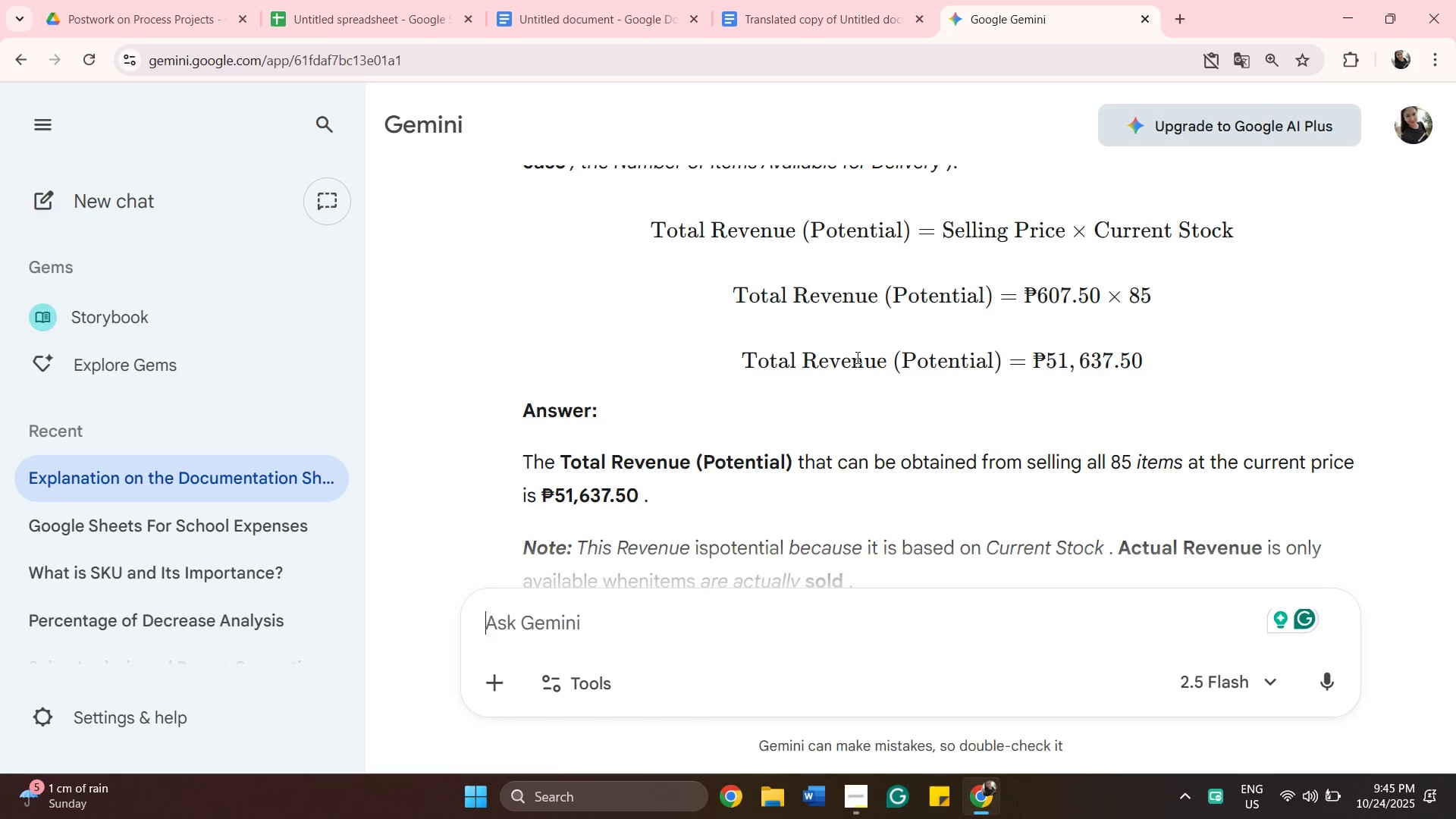 
left_click([396, 1])
 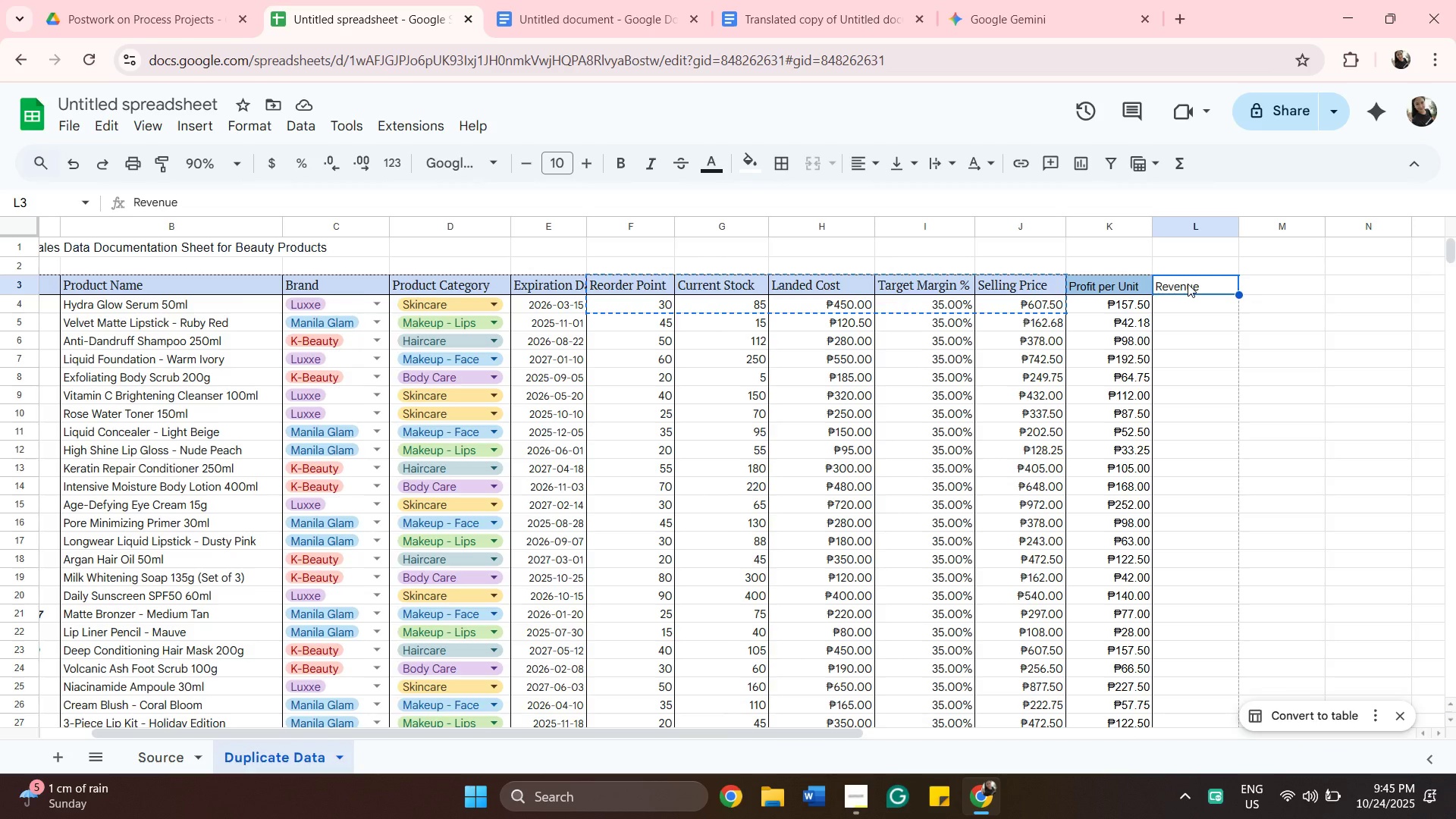 
key(ArrowLeft)
 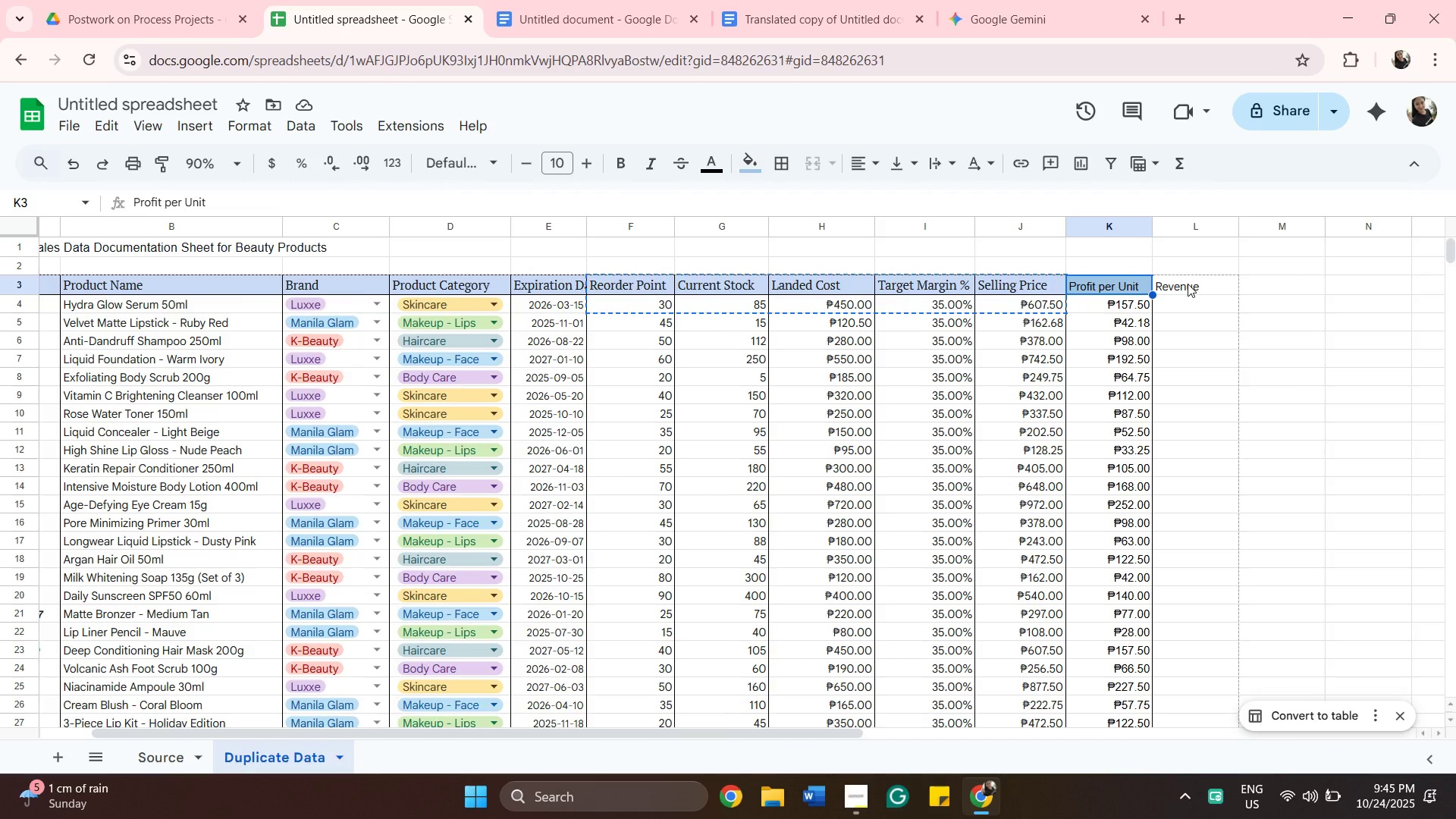 
key(ArrowRight)
 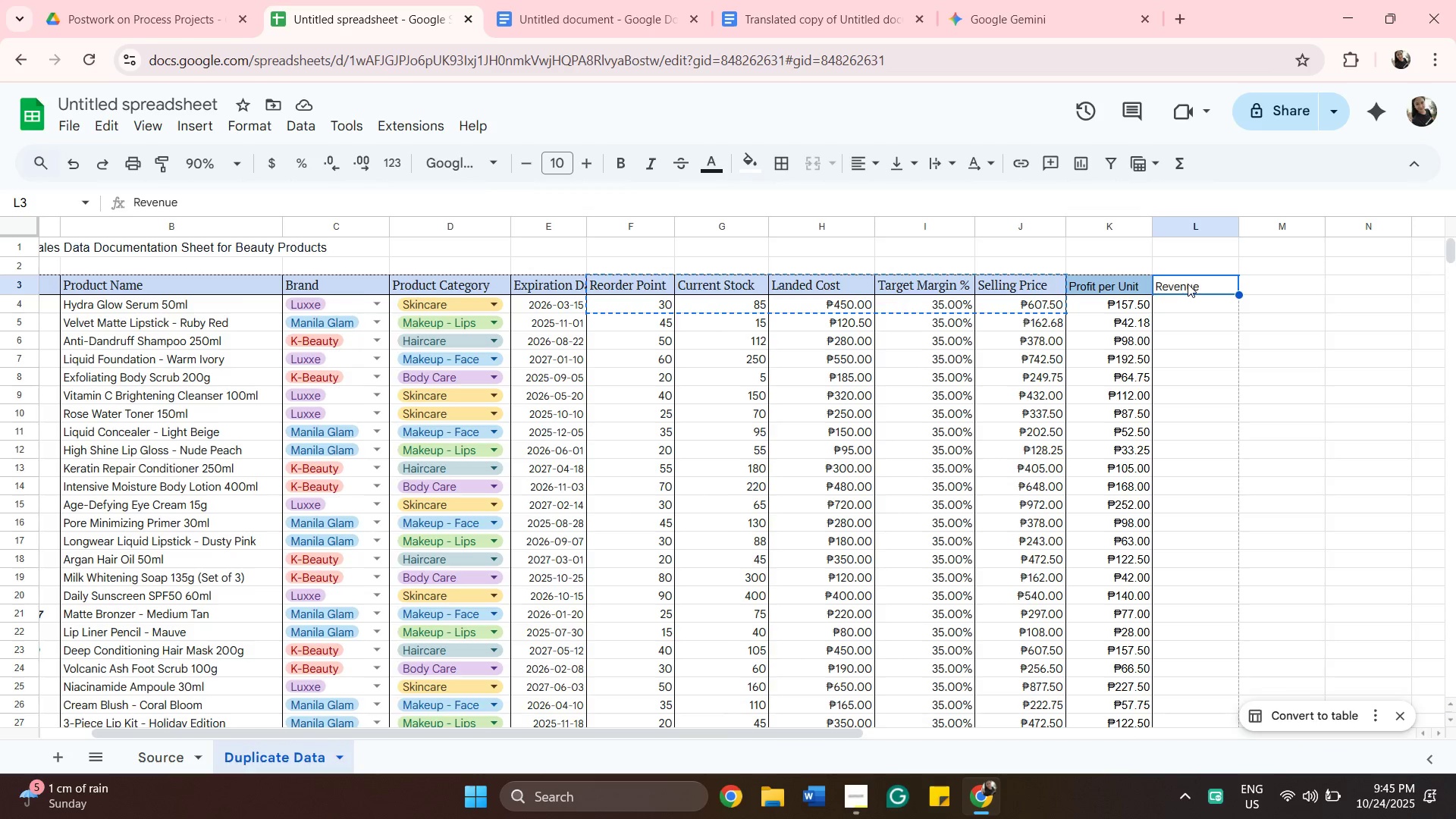 
double_click([1188, 284])
 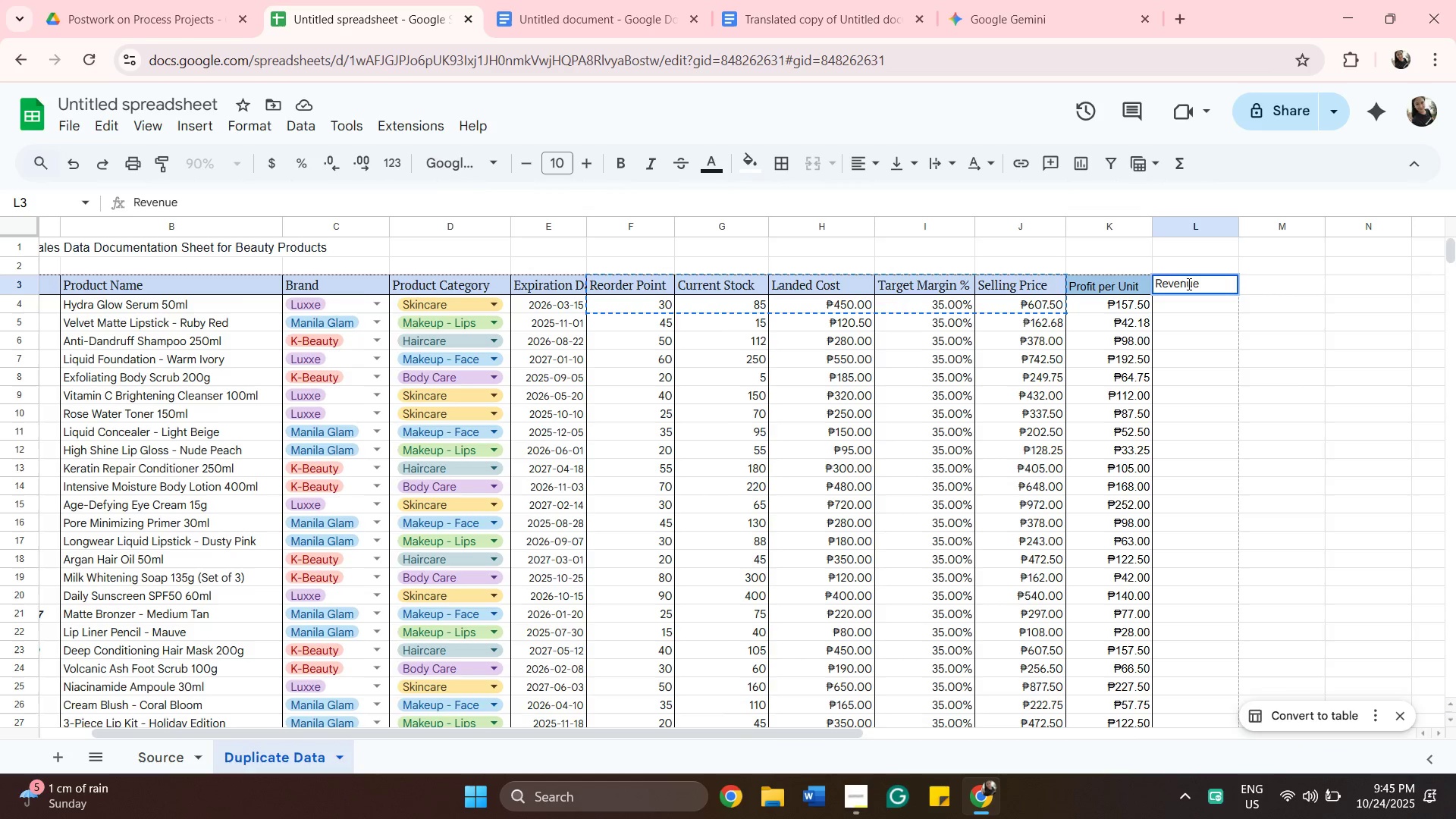 
hold_key(key=ArrowLeft, duration=1.0)
 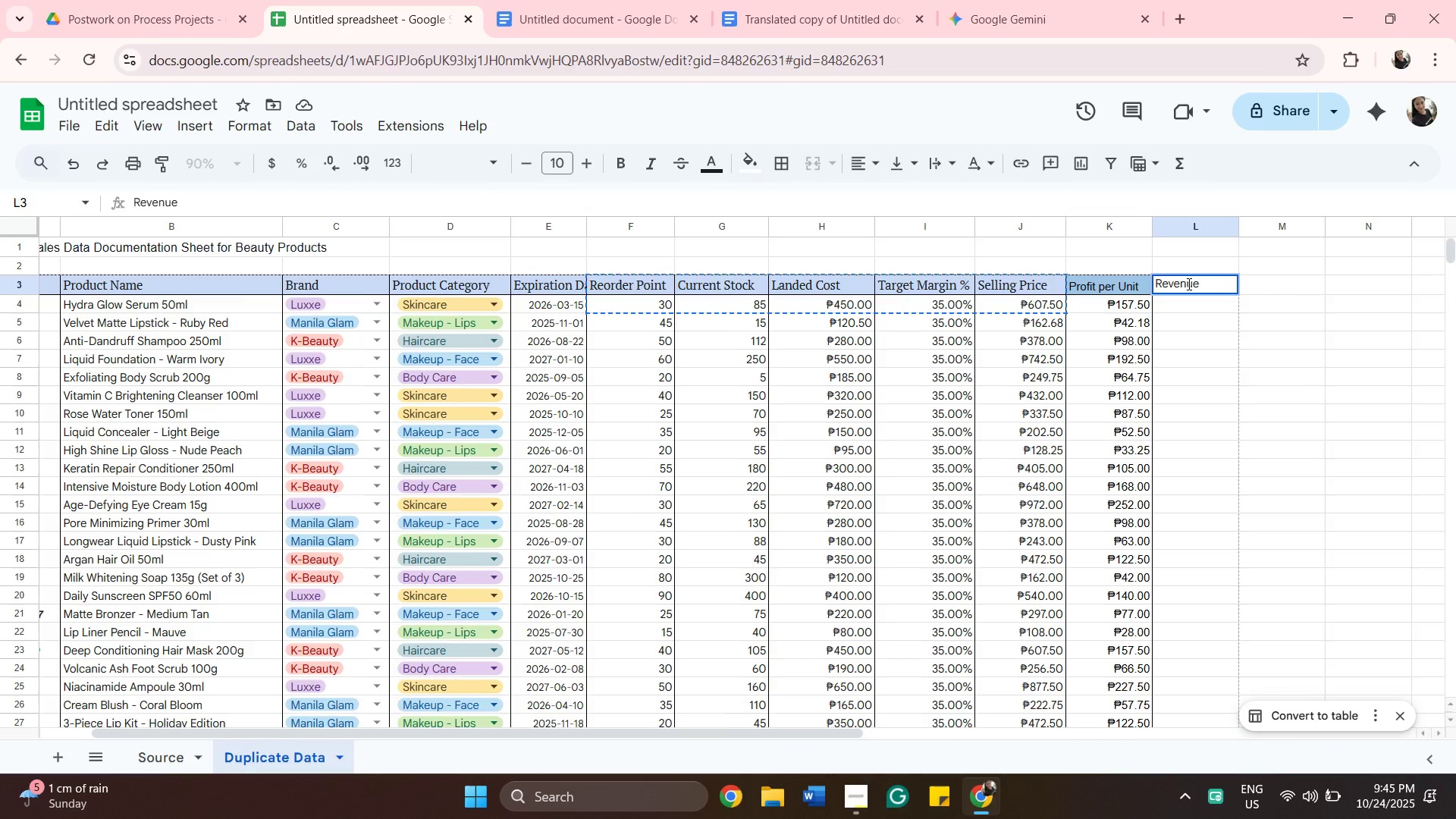 
type(Potential )
 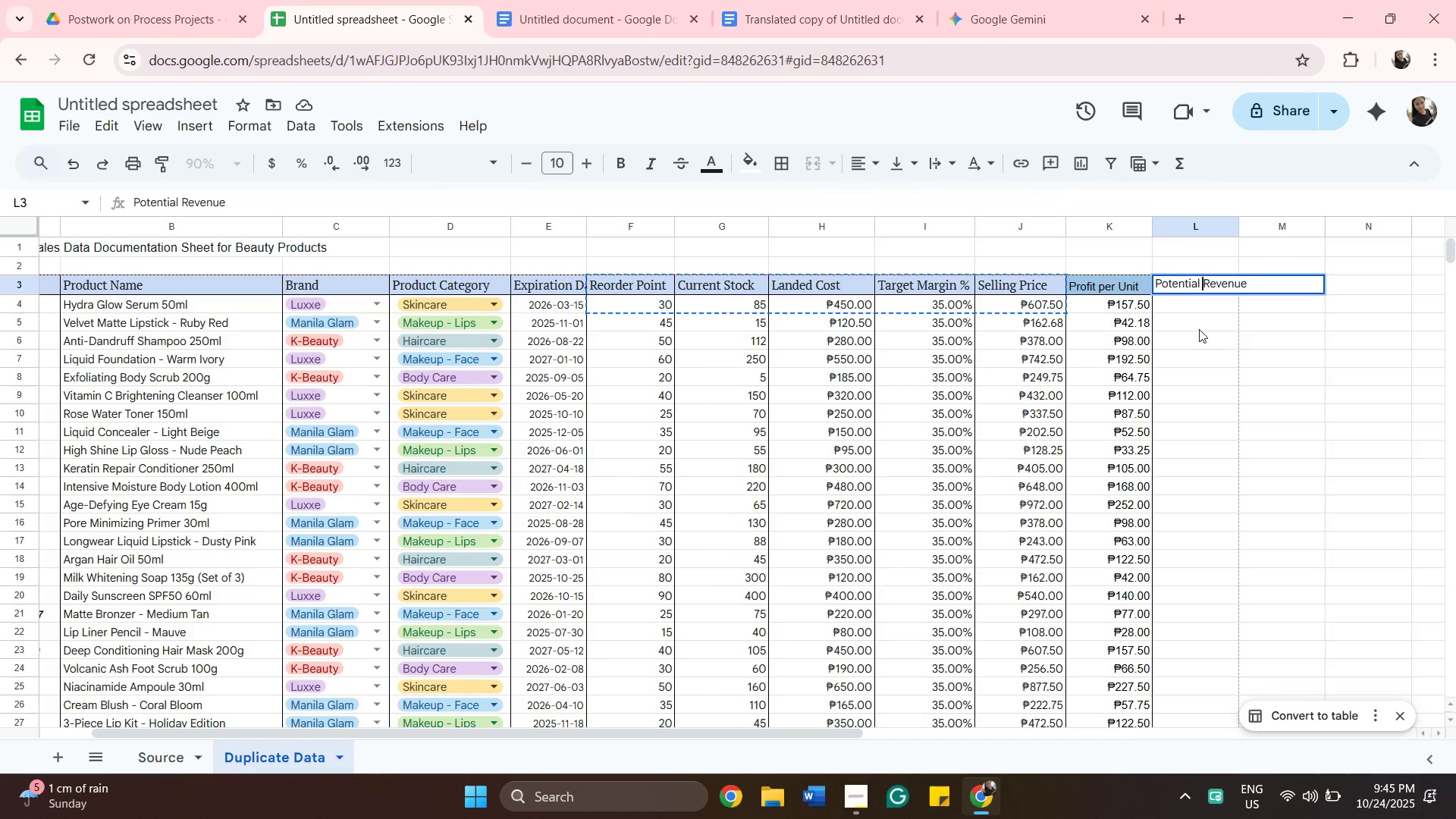 
left_click([1186, 305])
 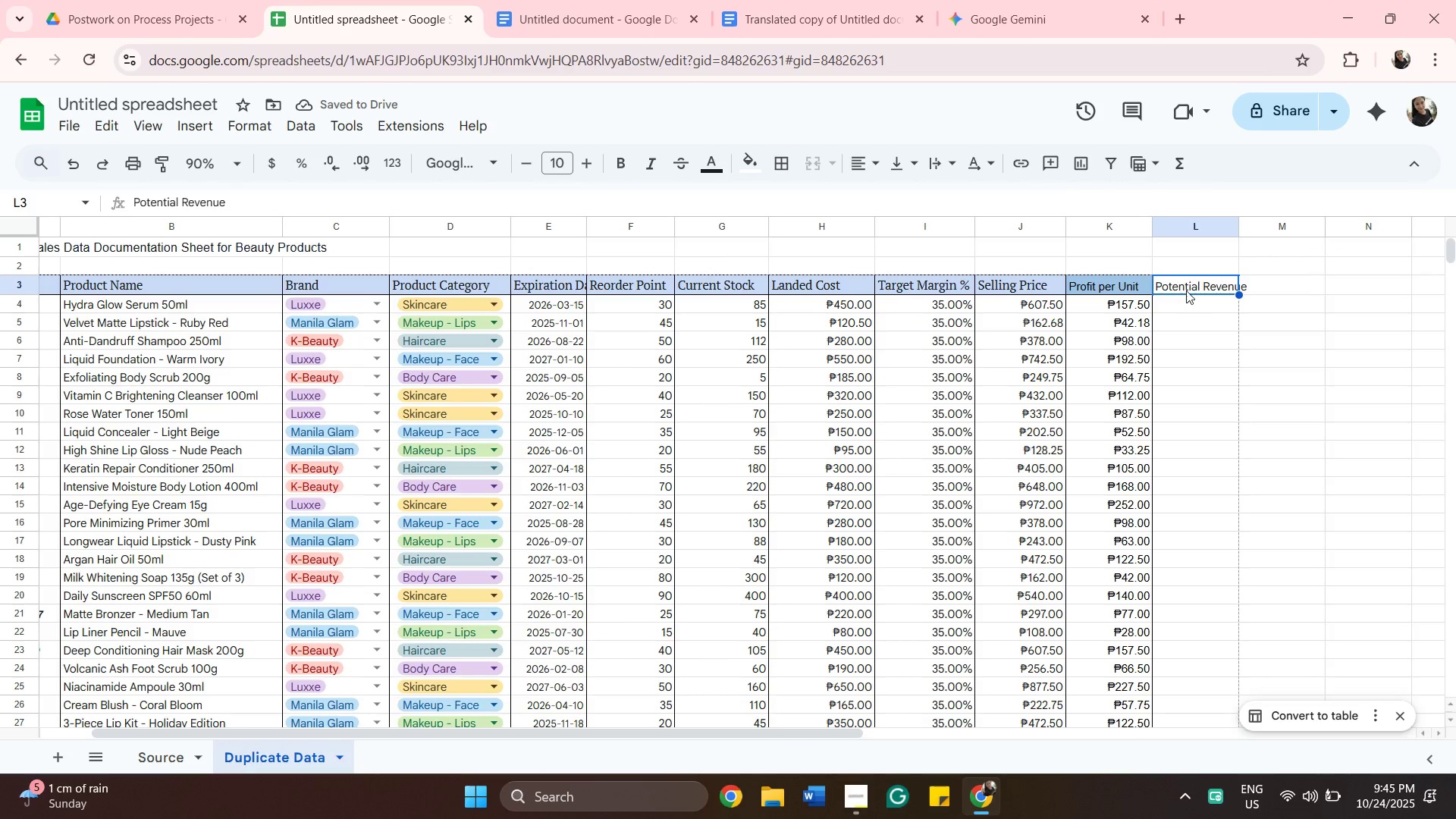 
left_click([1188, 300])
 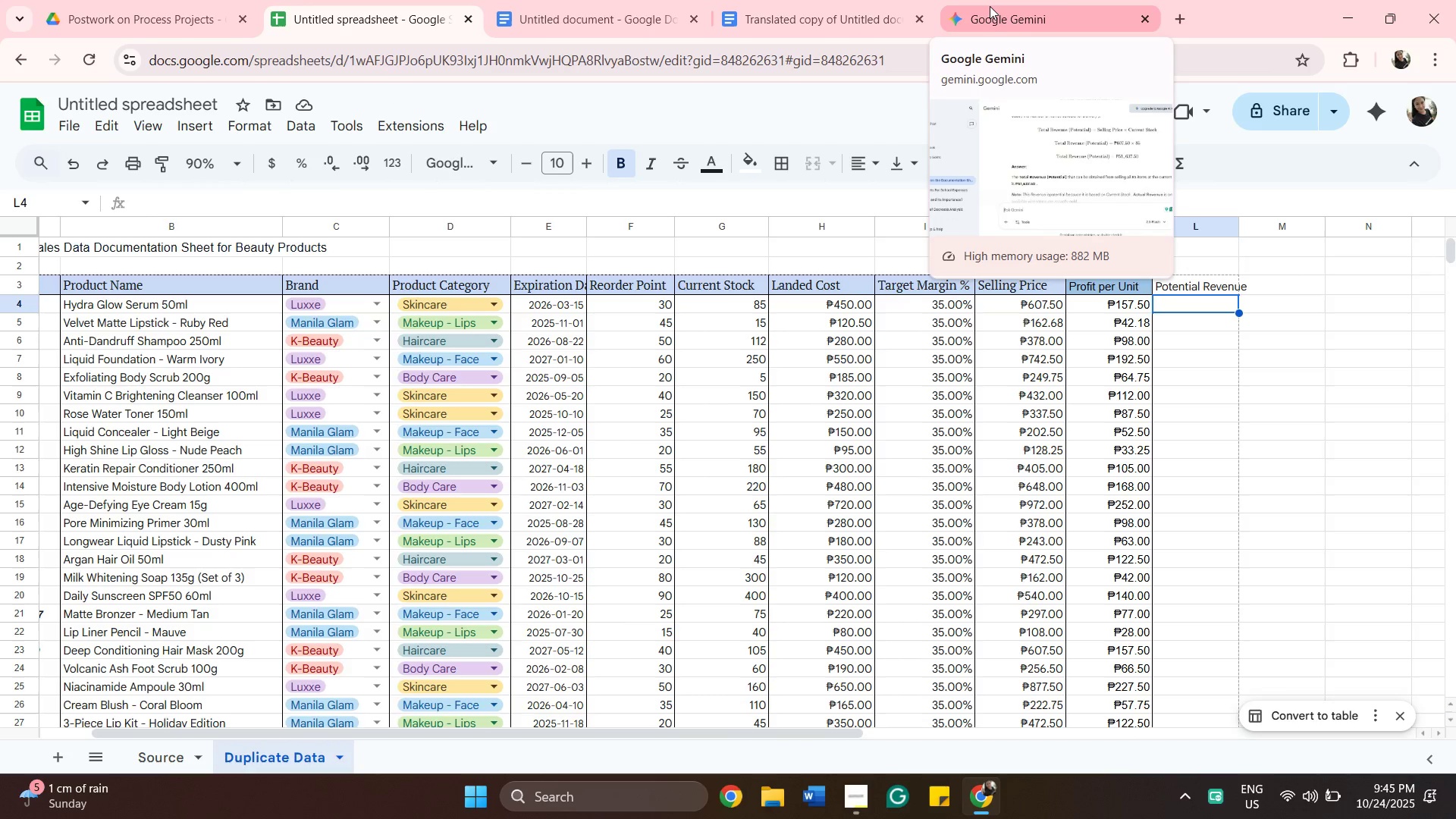 
left_click([990, 6])
 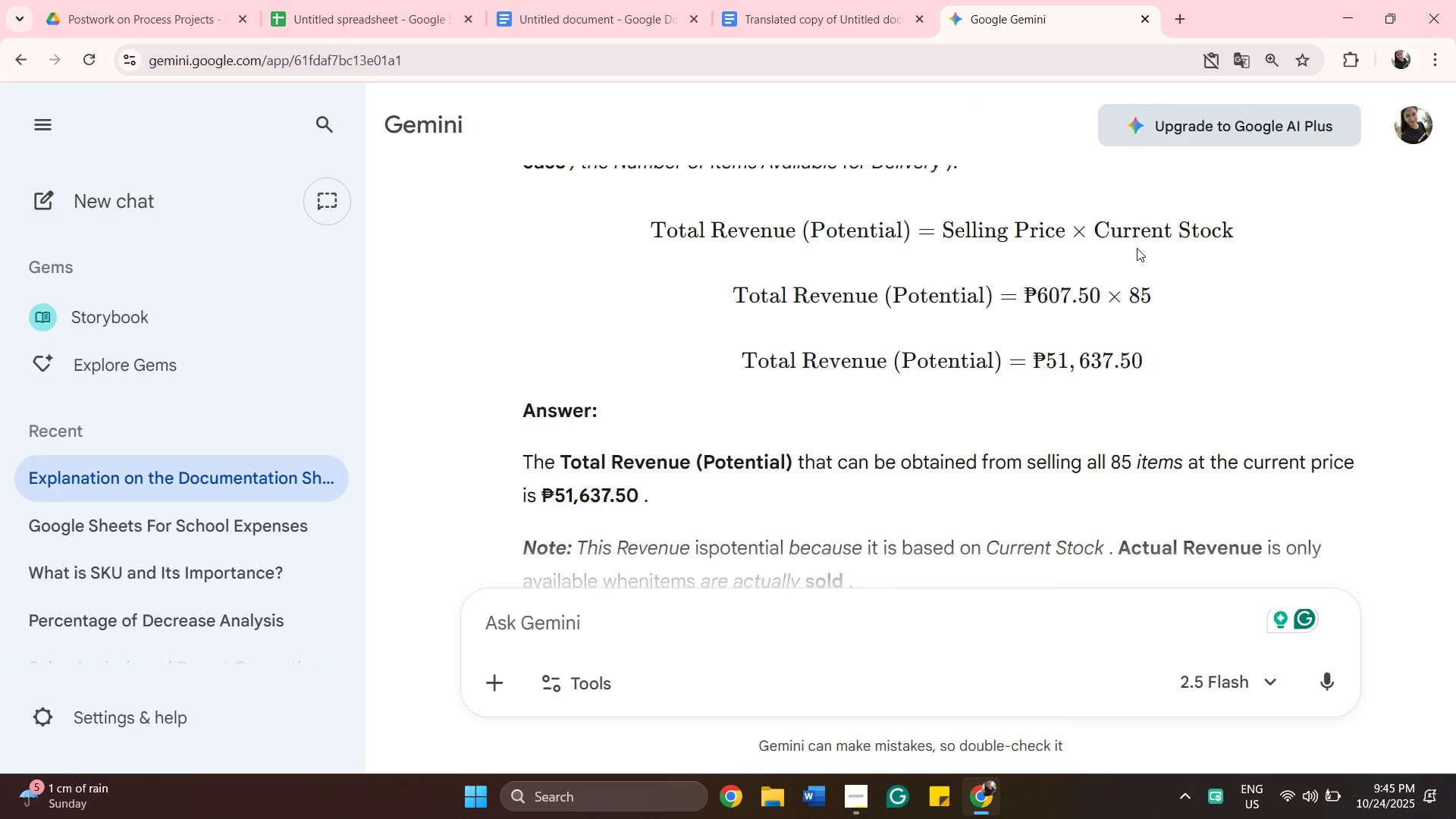 
wait(6.56)
 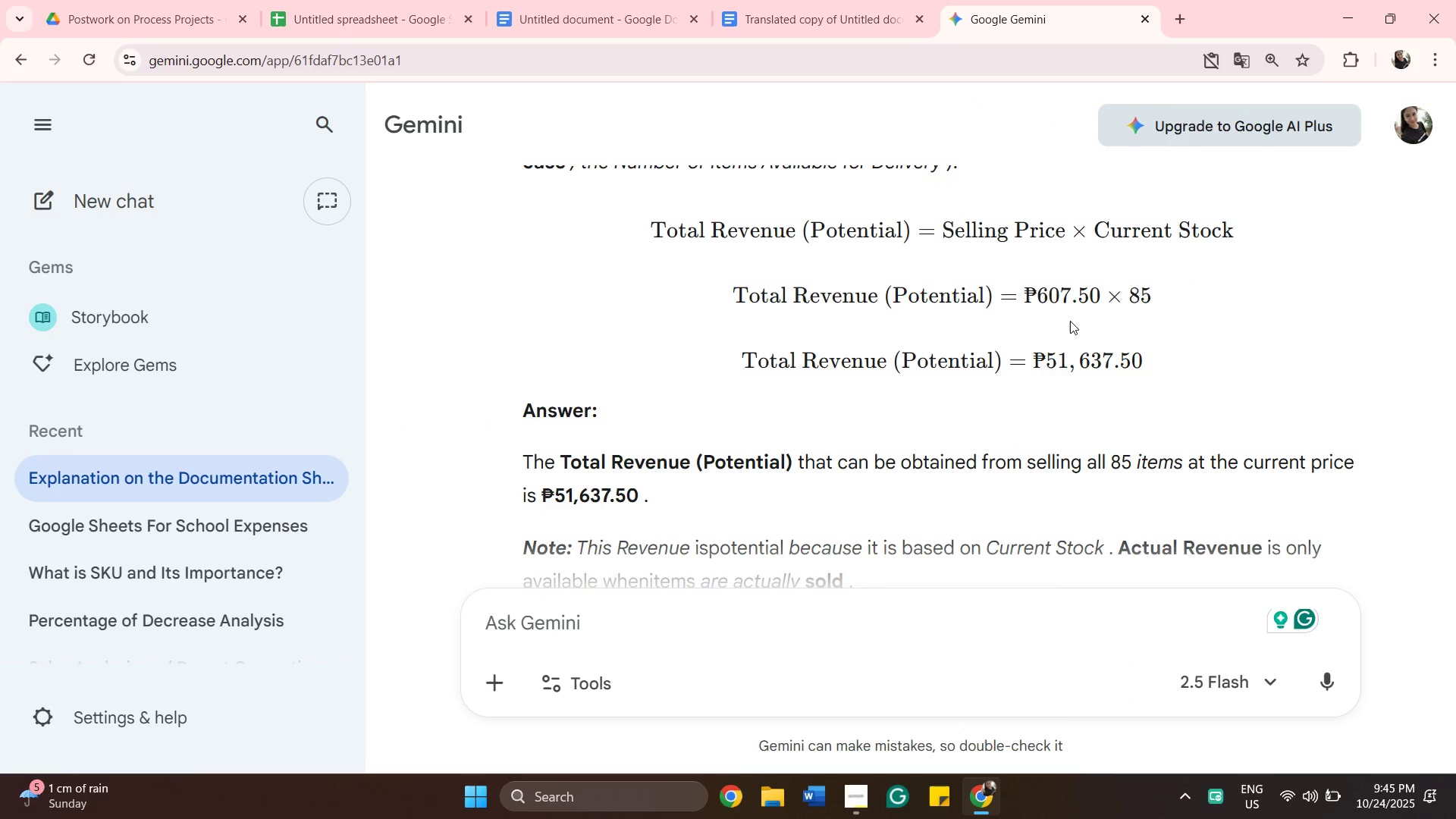 
left_click([859, 9])
 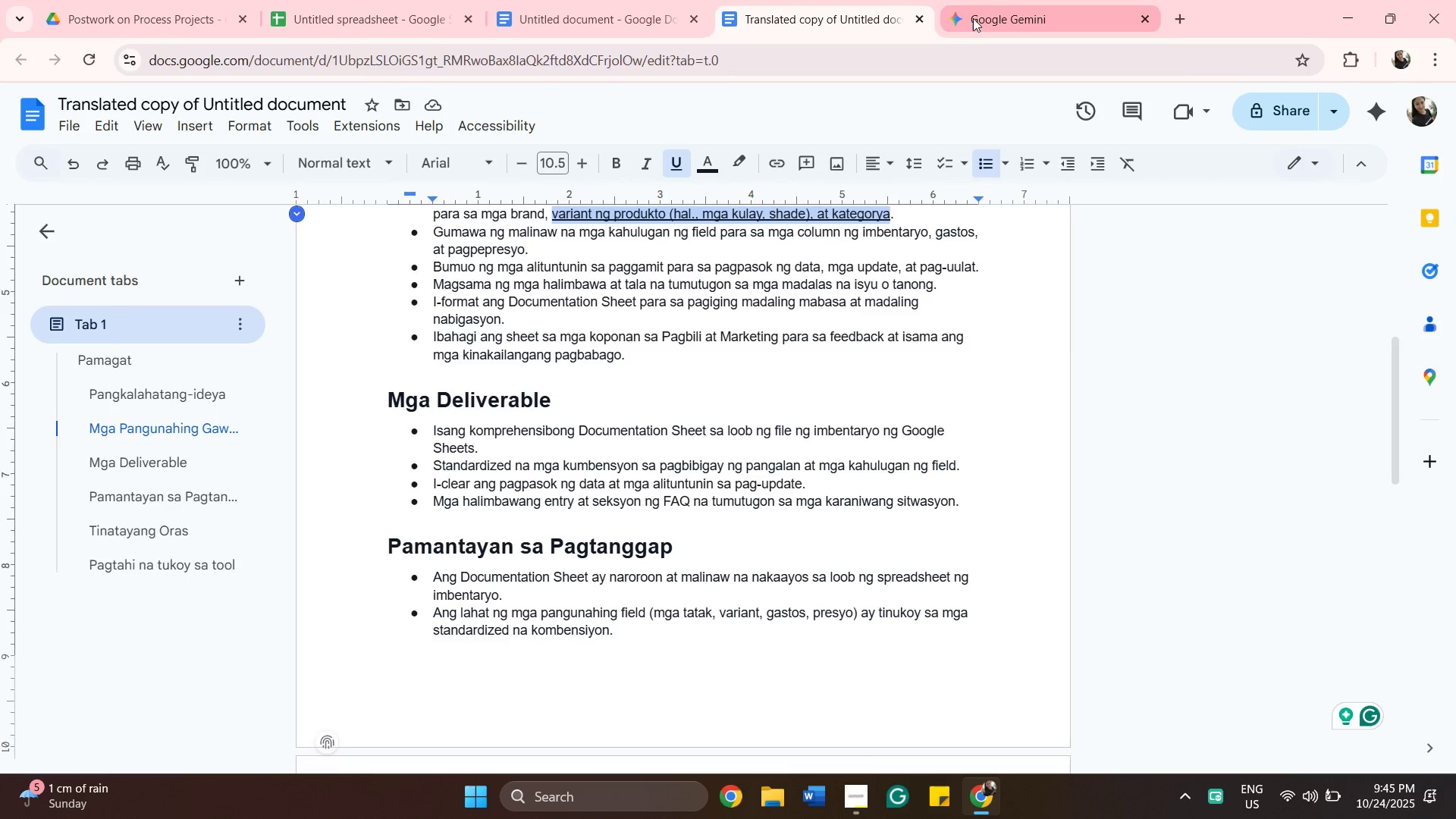 
left_click([973, 18])
 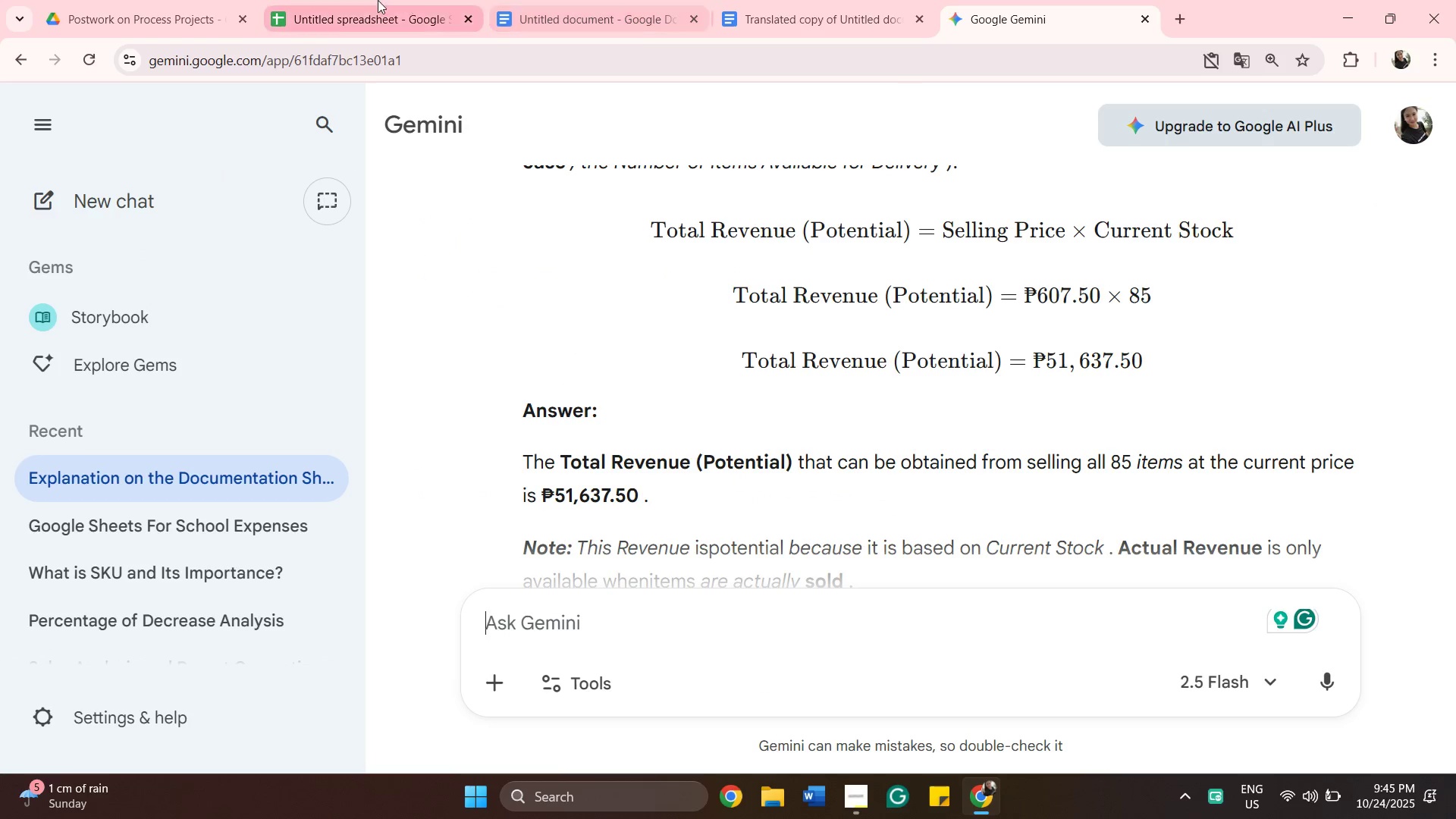 
left_click([356, 10])
 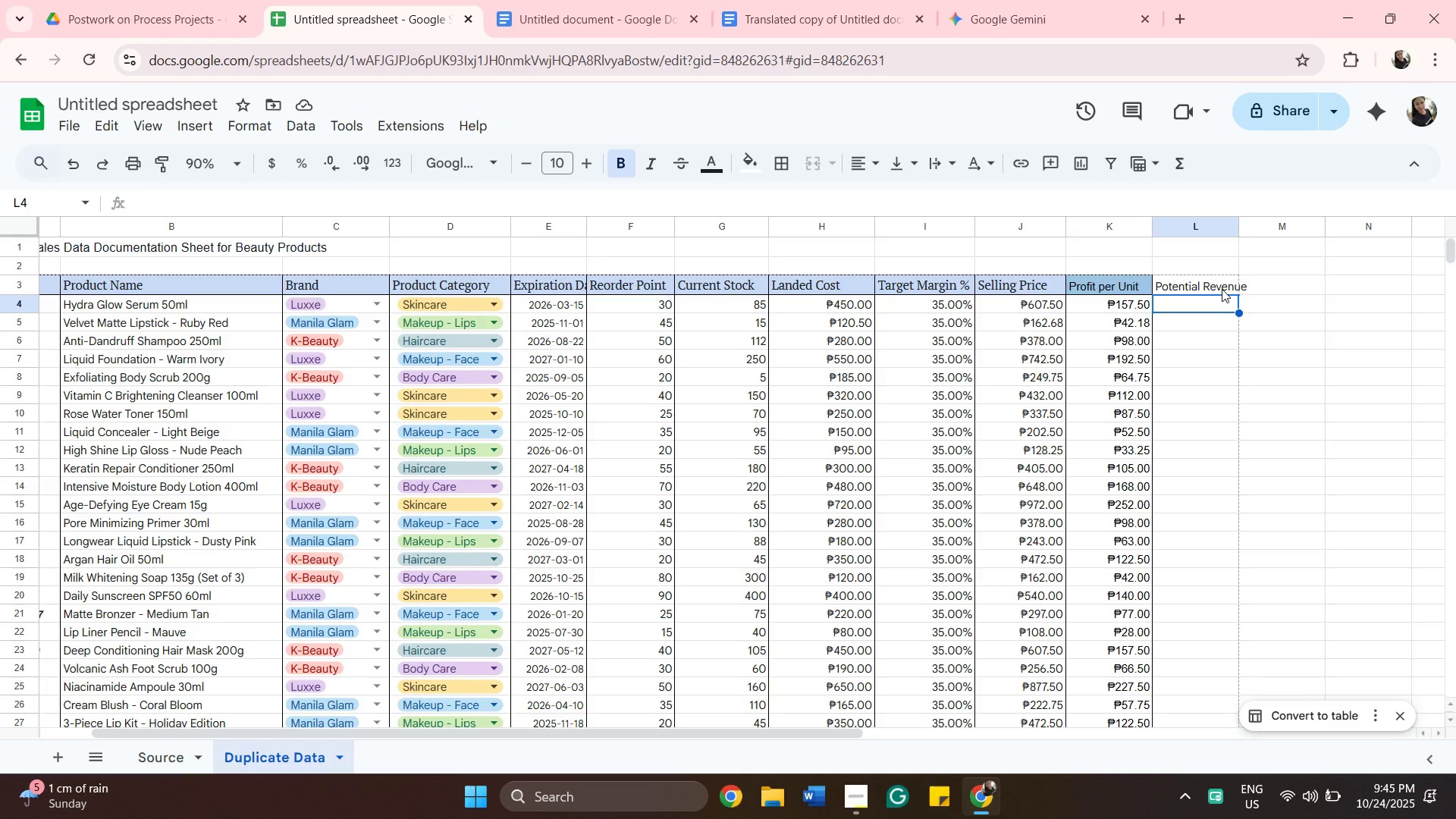 
type(=multiply)
 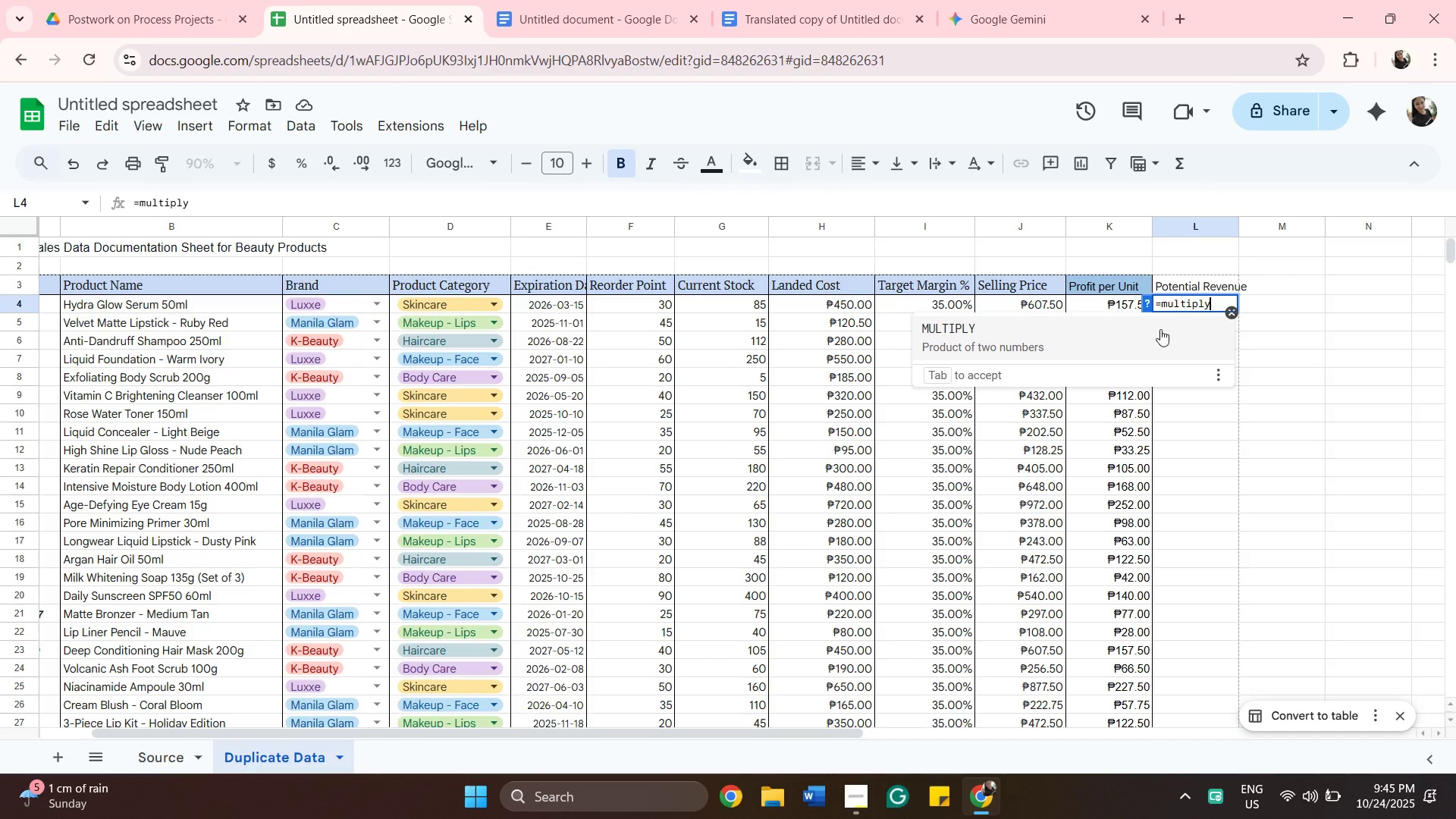 
left_click([1141, 336])
 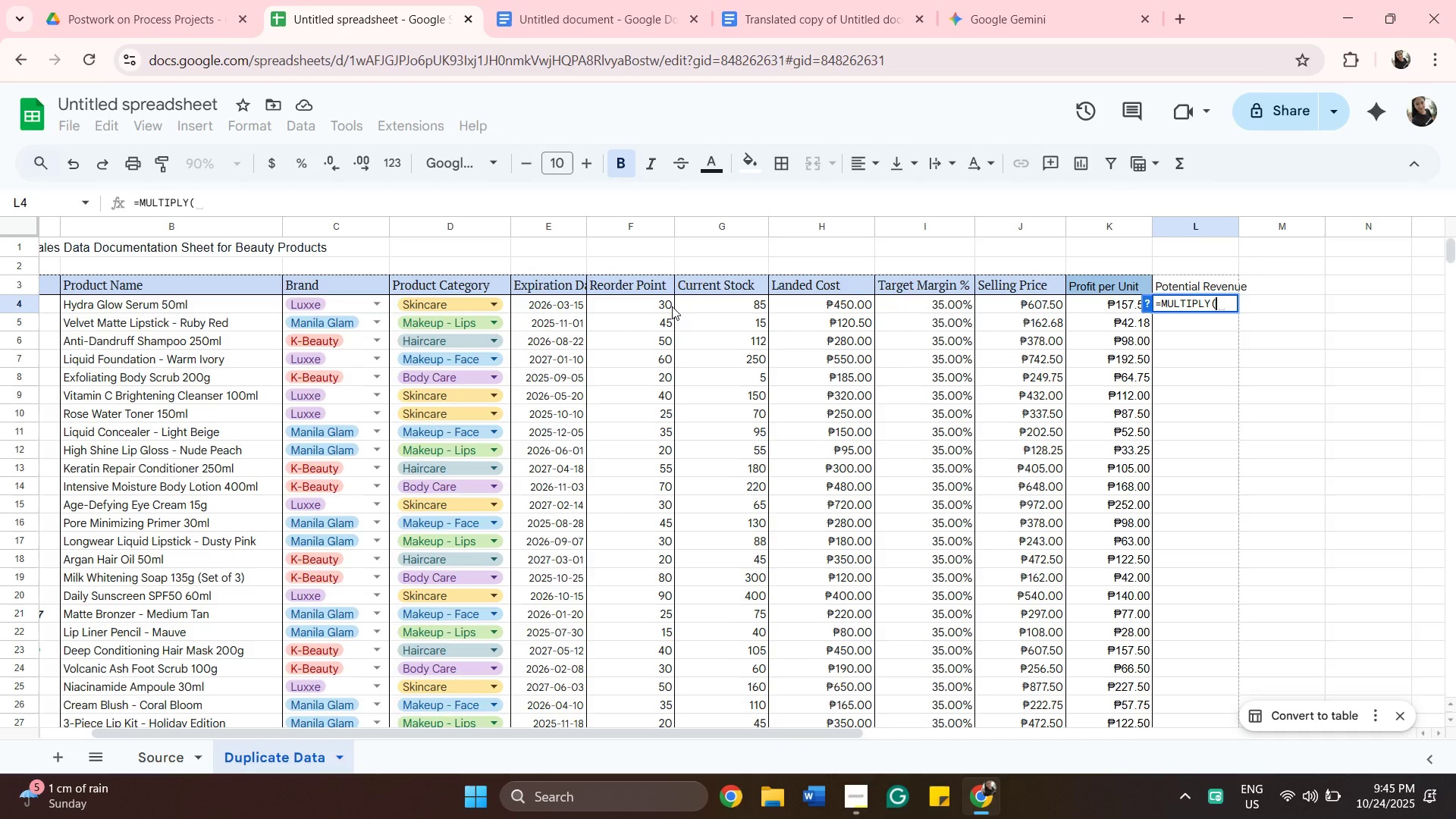 
left_click([725, 306])
 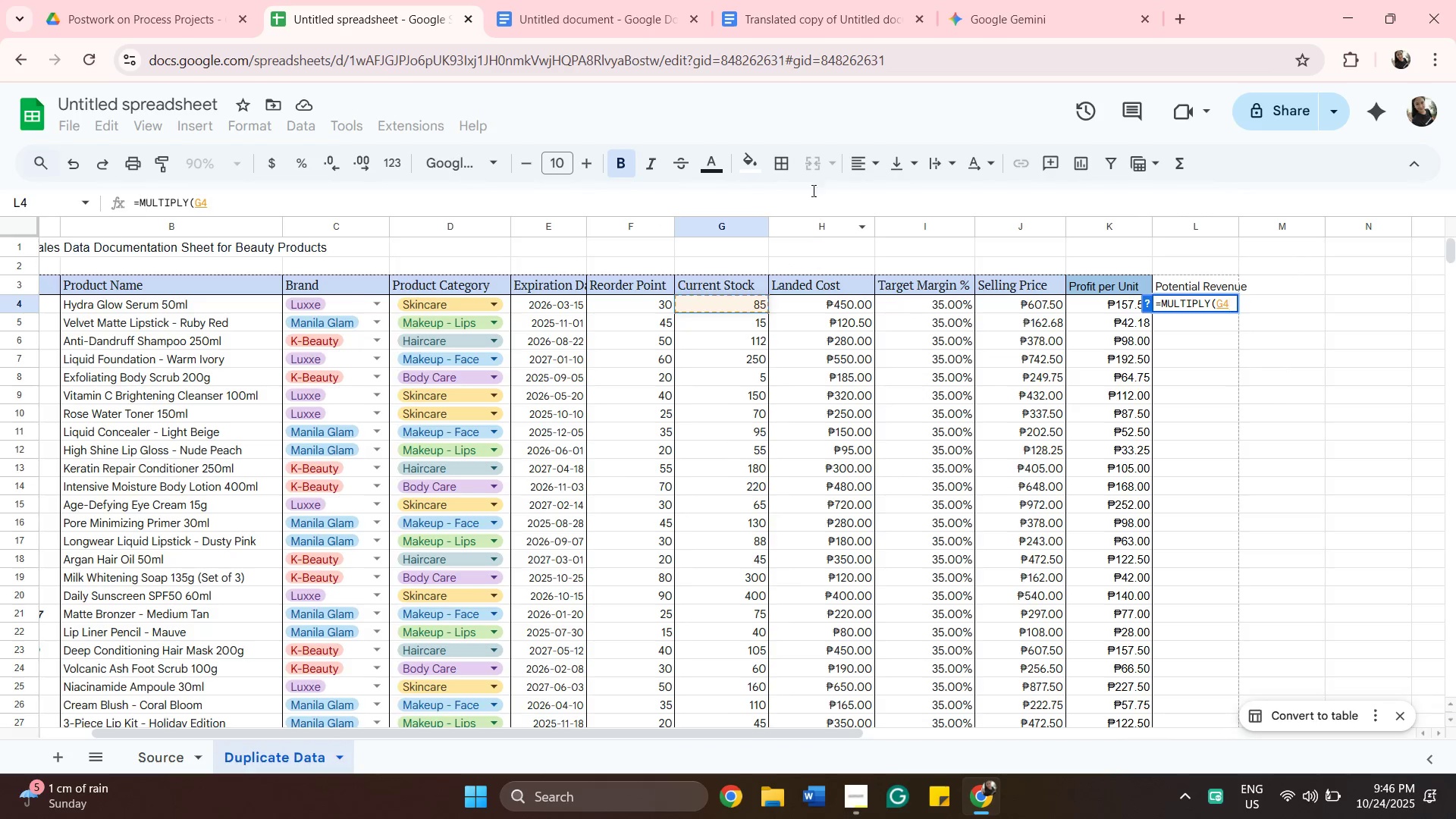 
wait(5.03)
 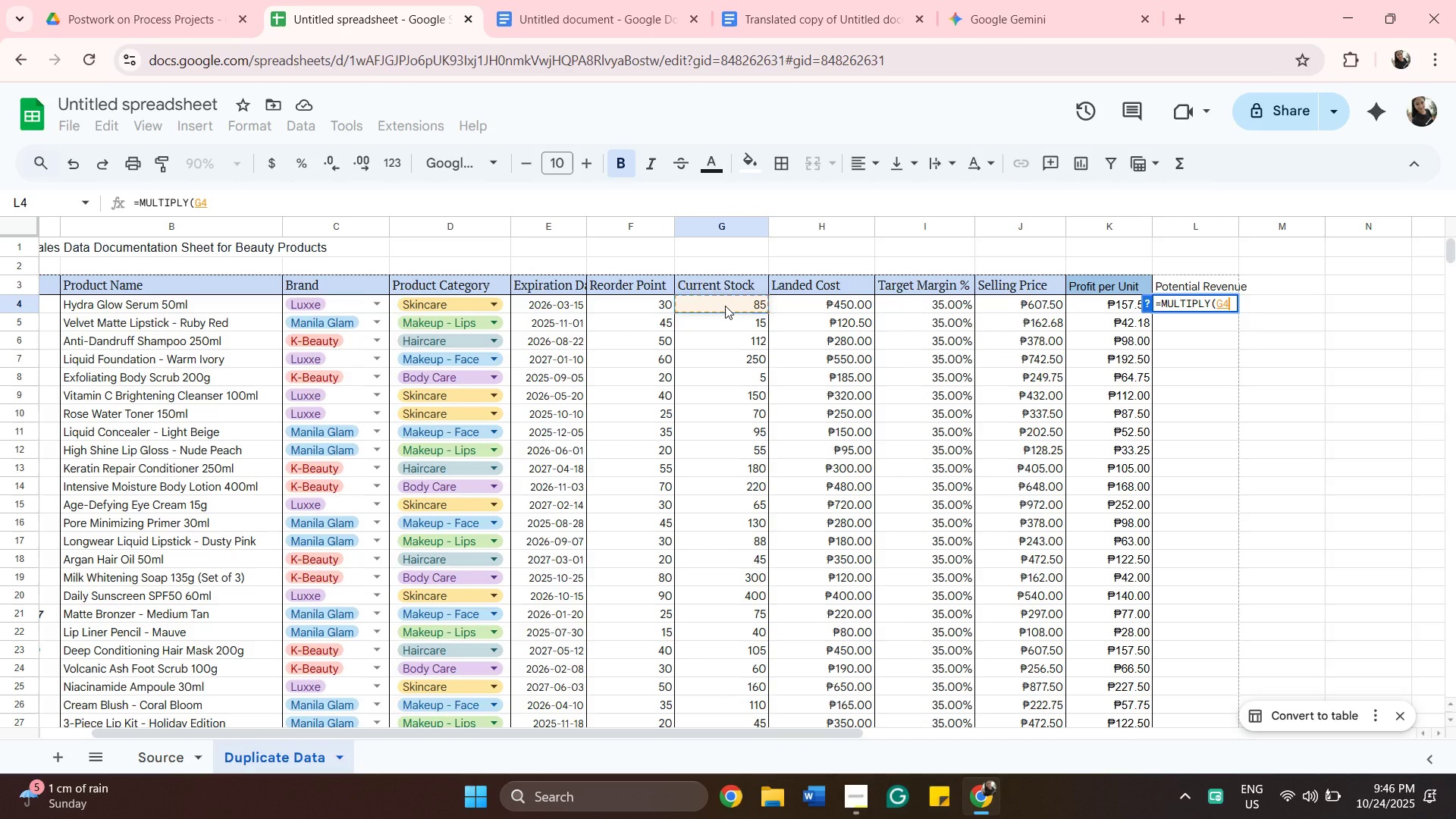 
left_click([977, 17])
 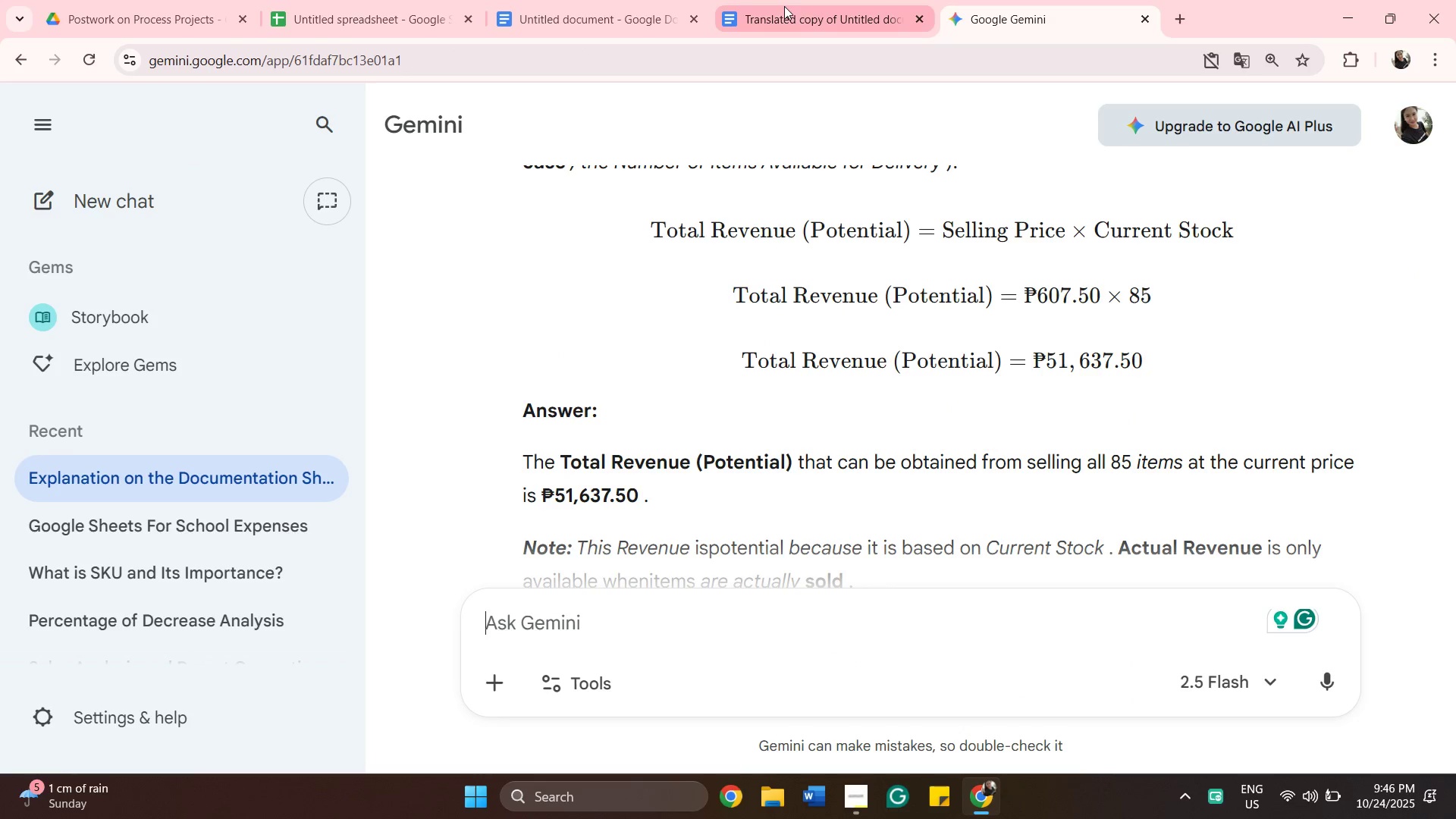 
left_click([390, 14])
 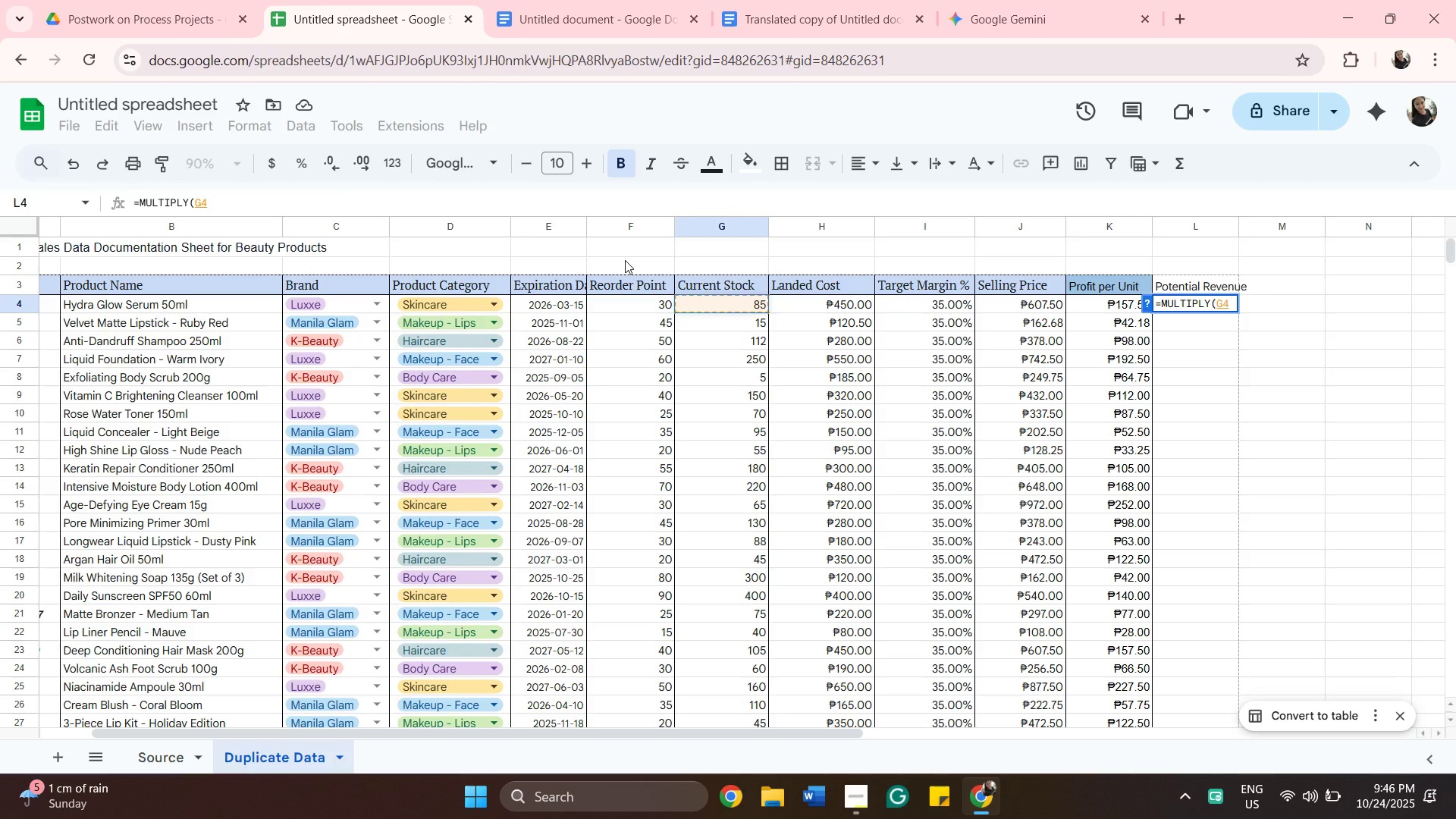 
key(Comma)
 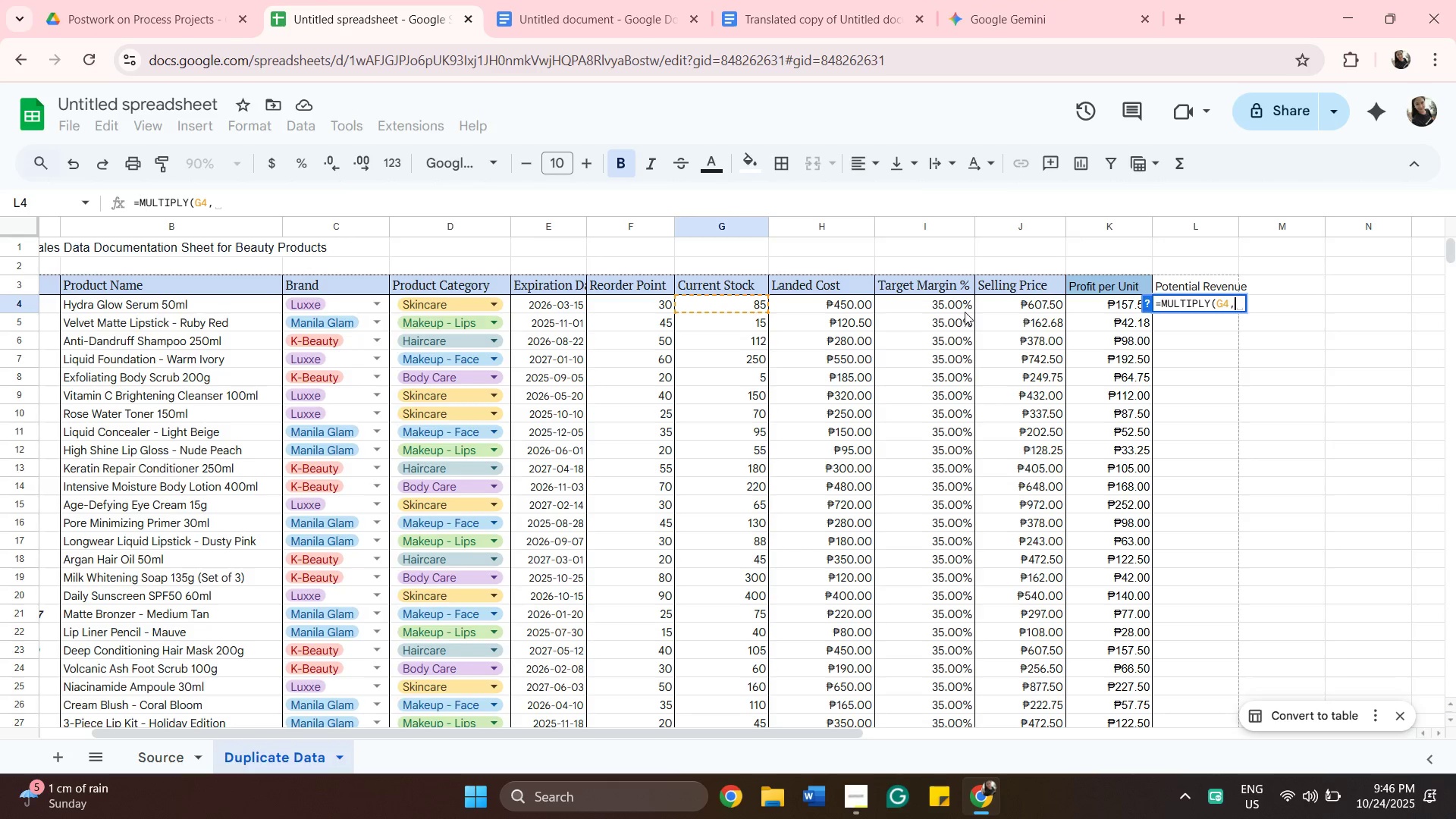 
left_click([1021, 303])
 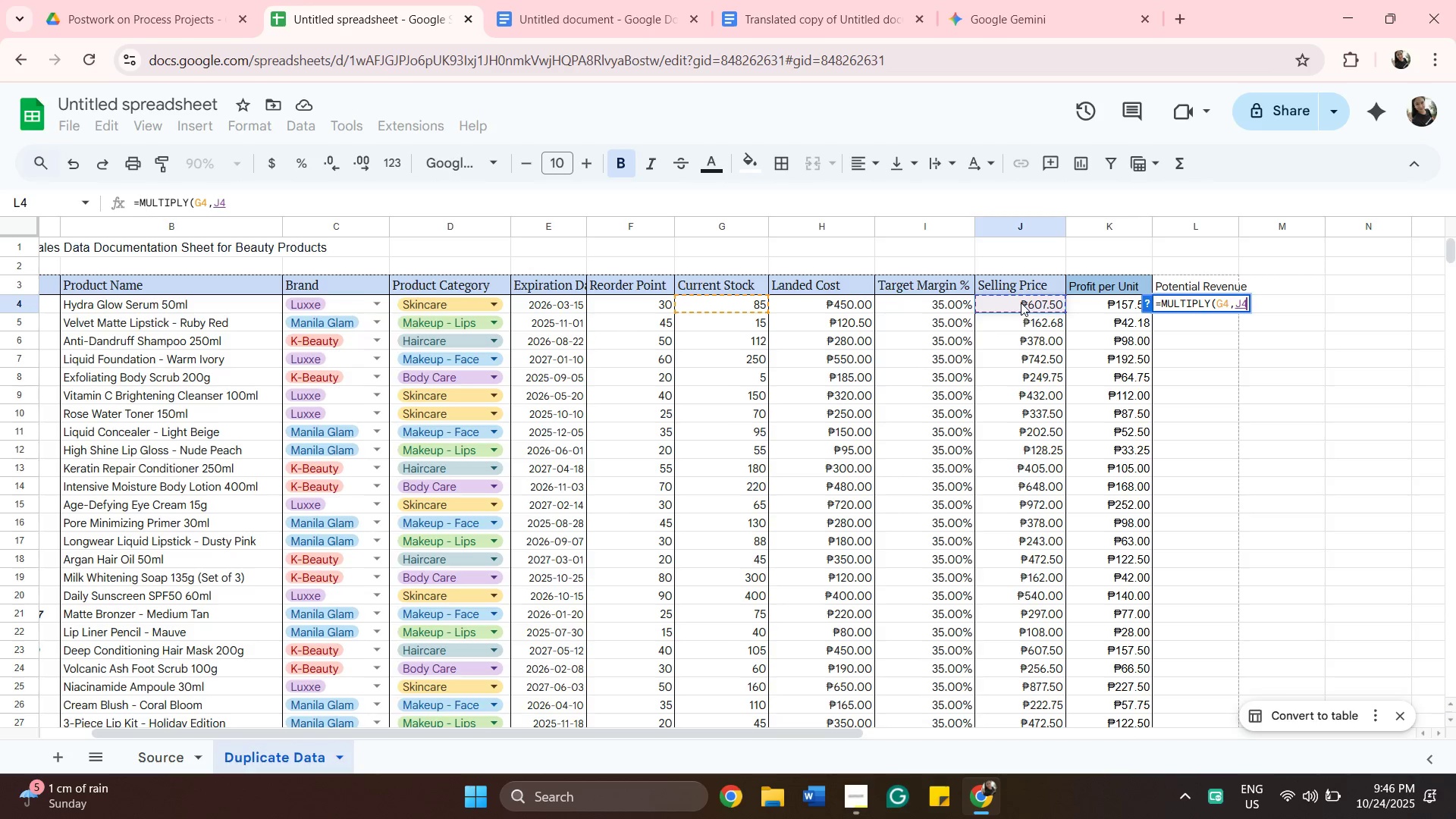 
key(Shift+0)
 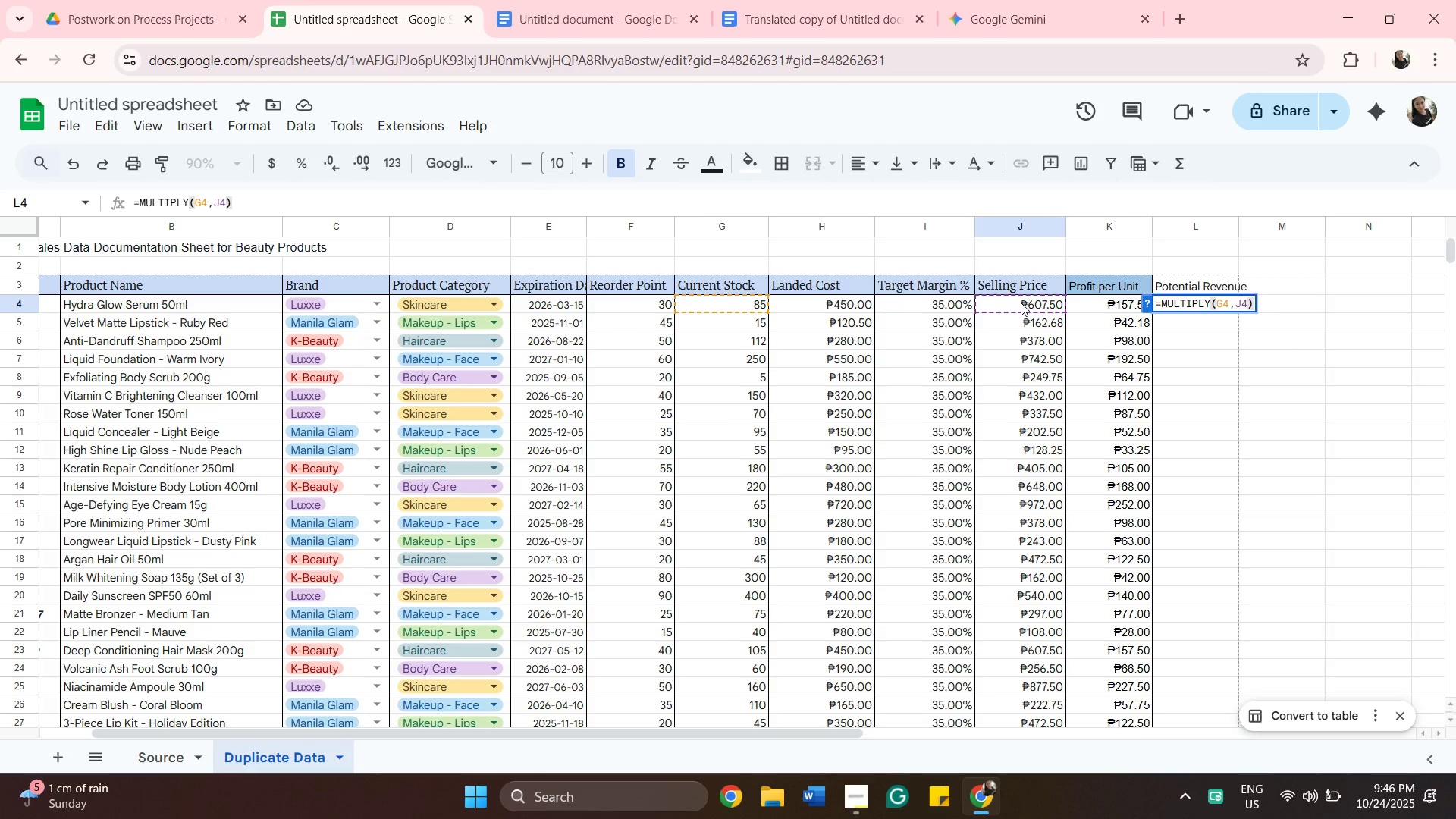 
key(Enter)
 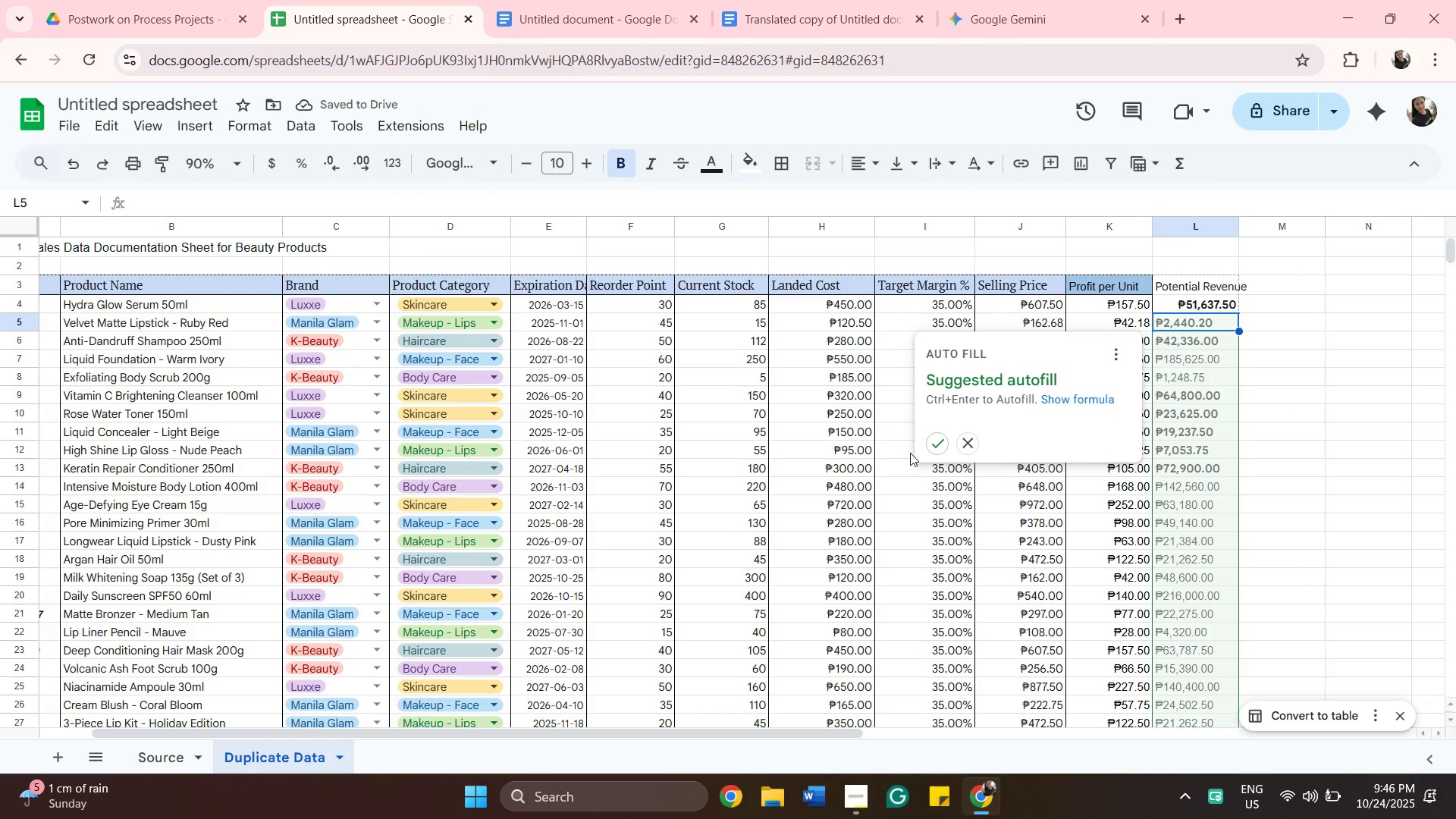 
left_click([931, 446])
 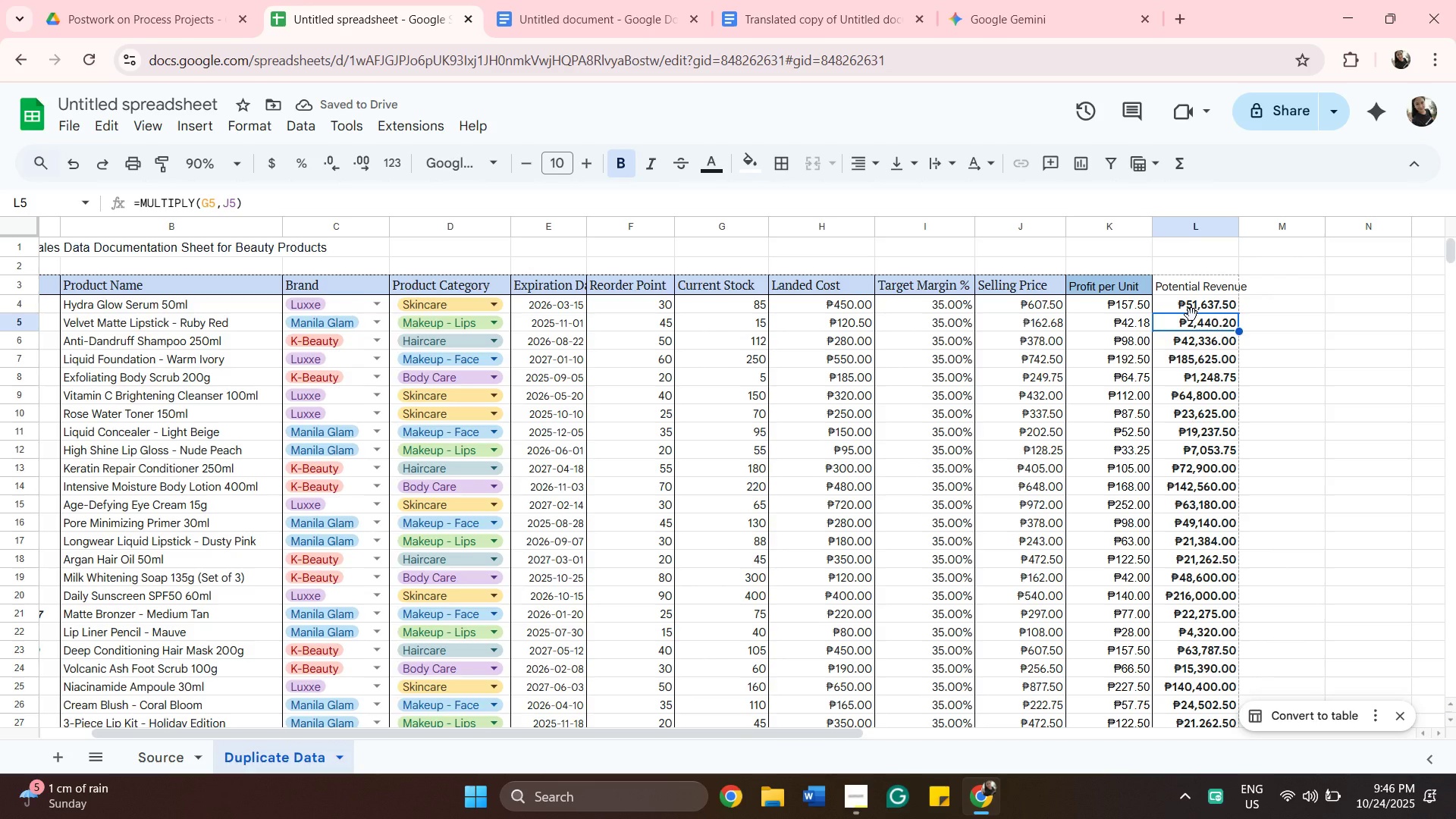 
left_click([1192, 302])
 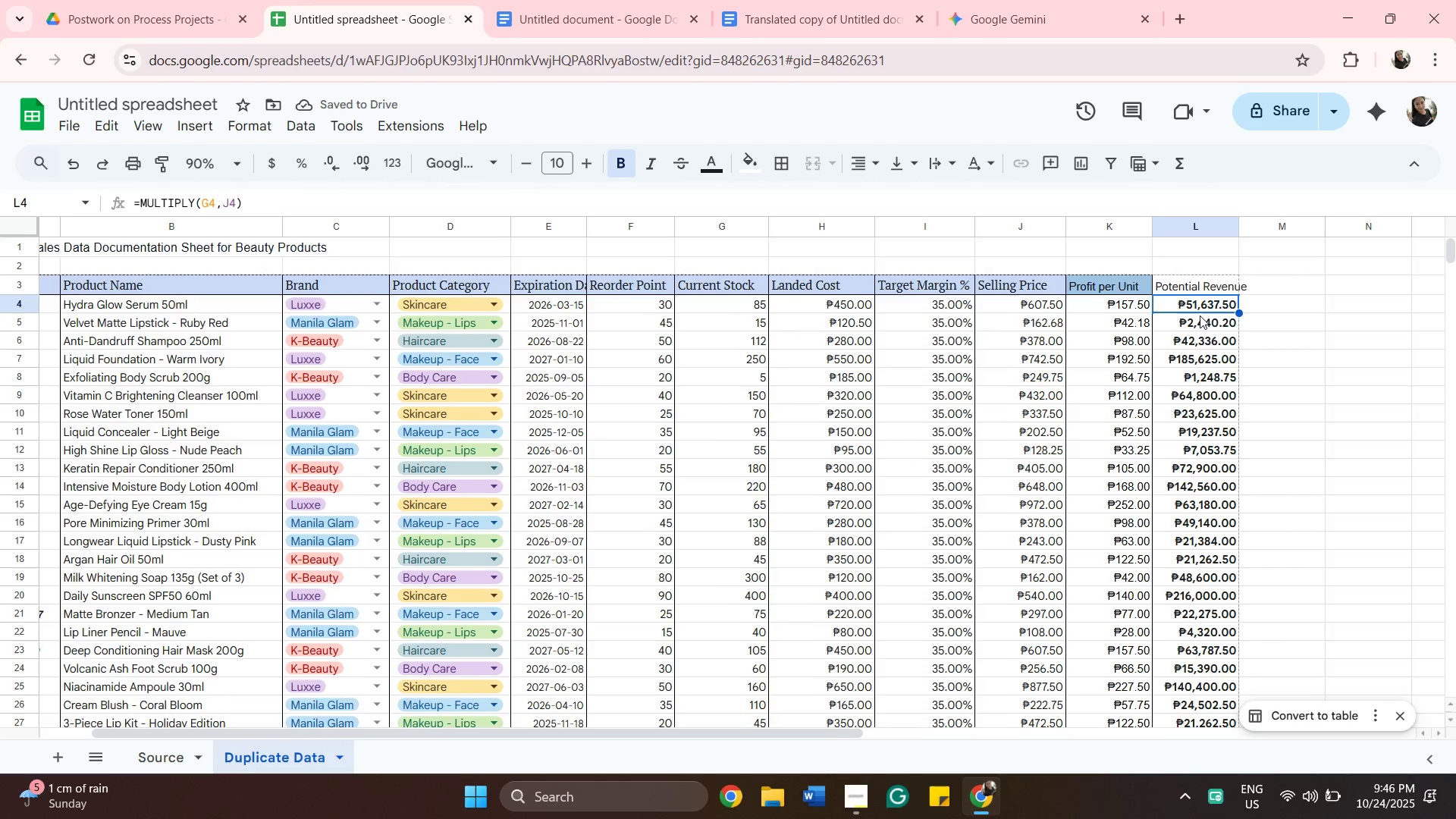 
scroll: coordinate [1178, 589], scroll_direction: down, amount: 8.0
 